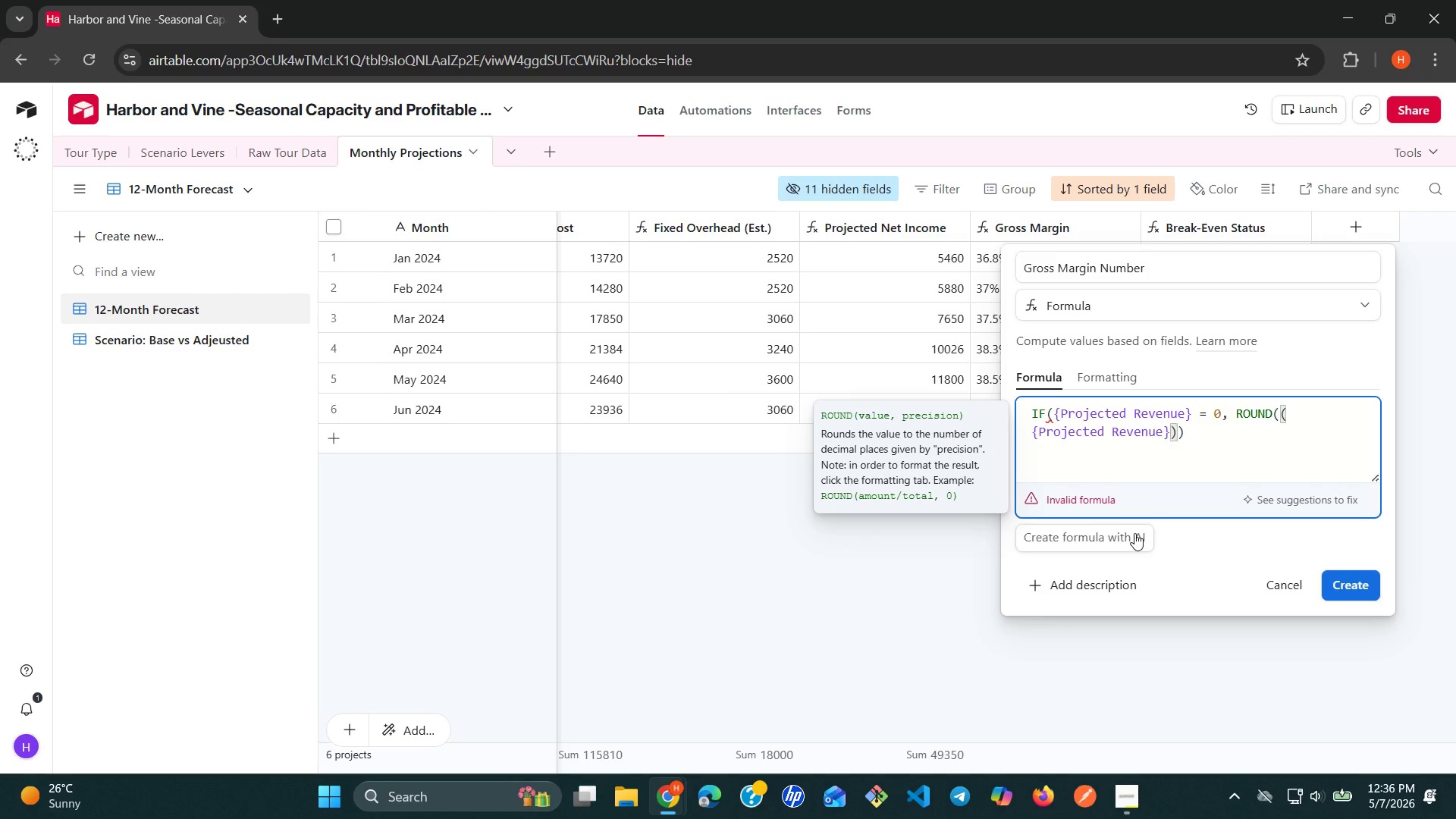 
type( - {to)
 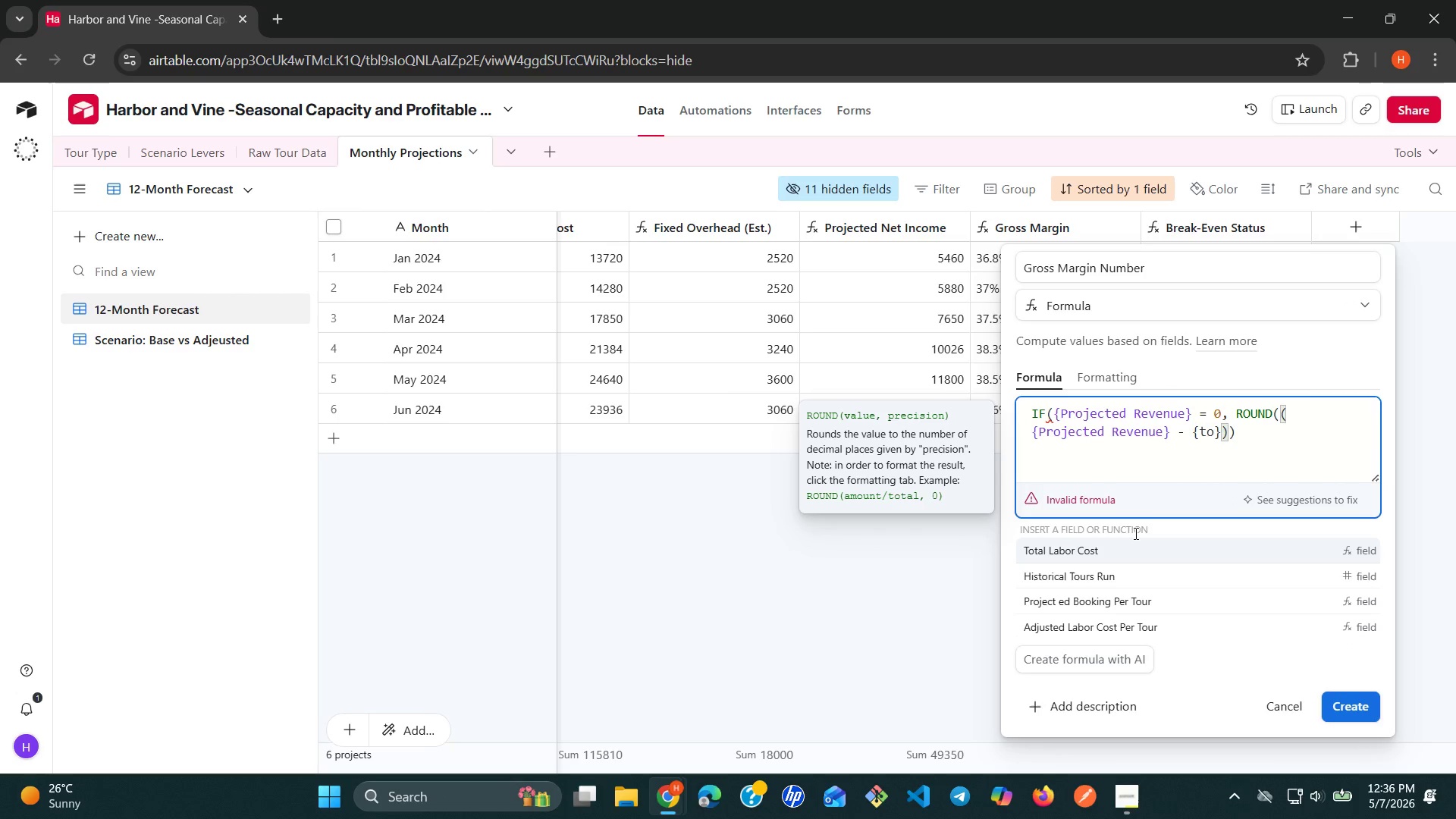 
type(ta)
 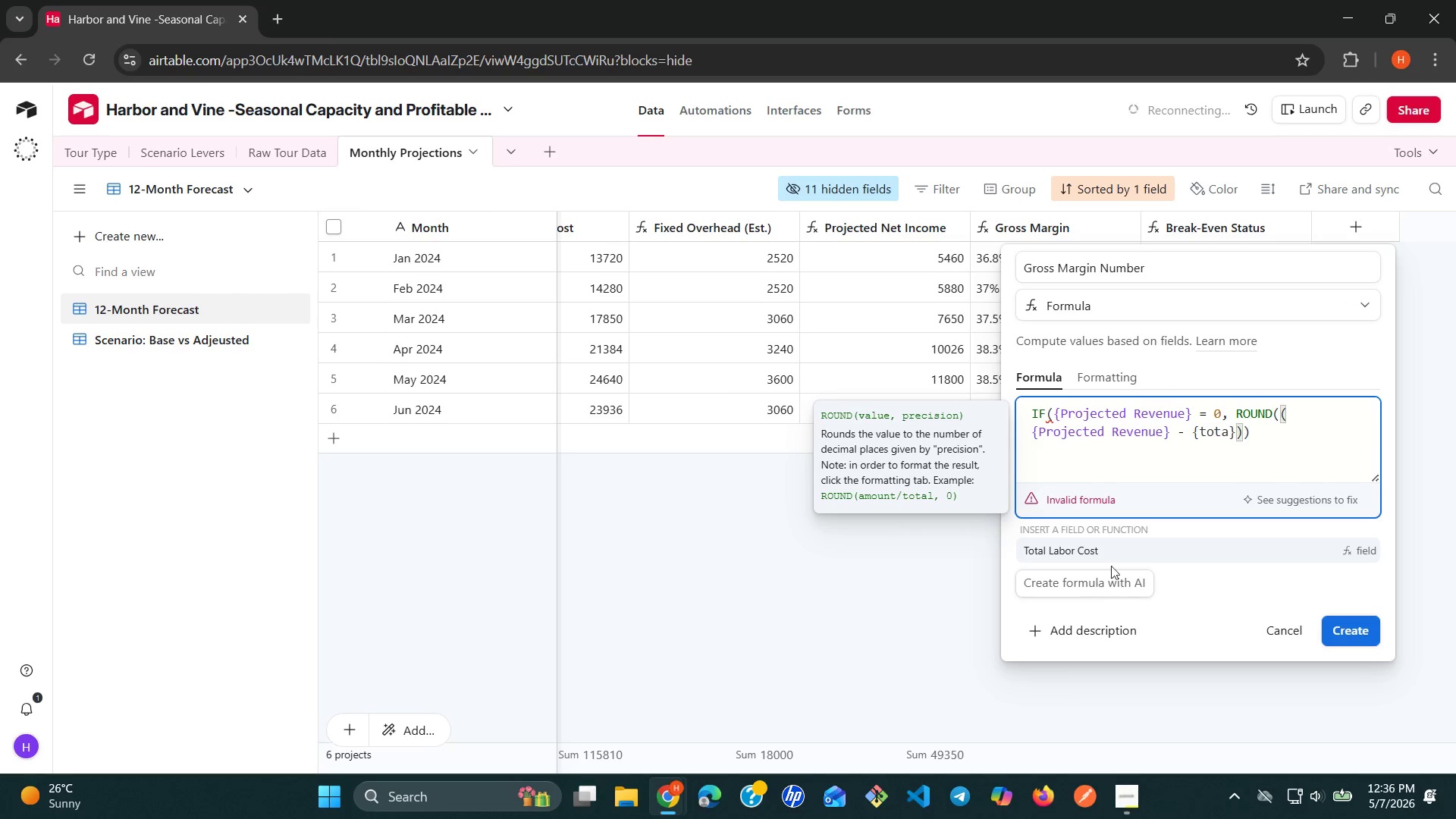 
left_click([1135, 545])
 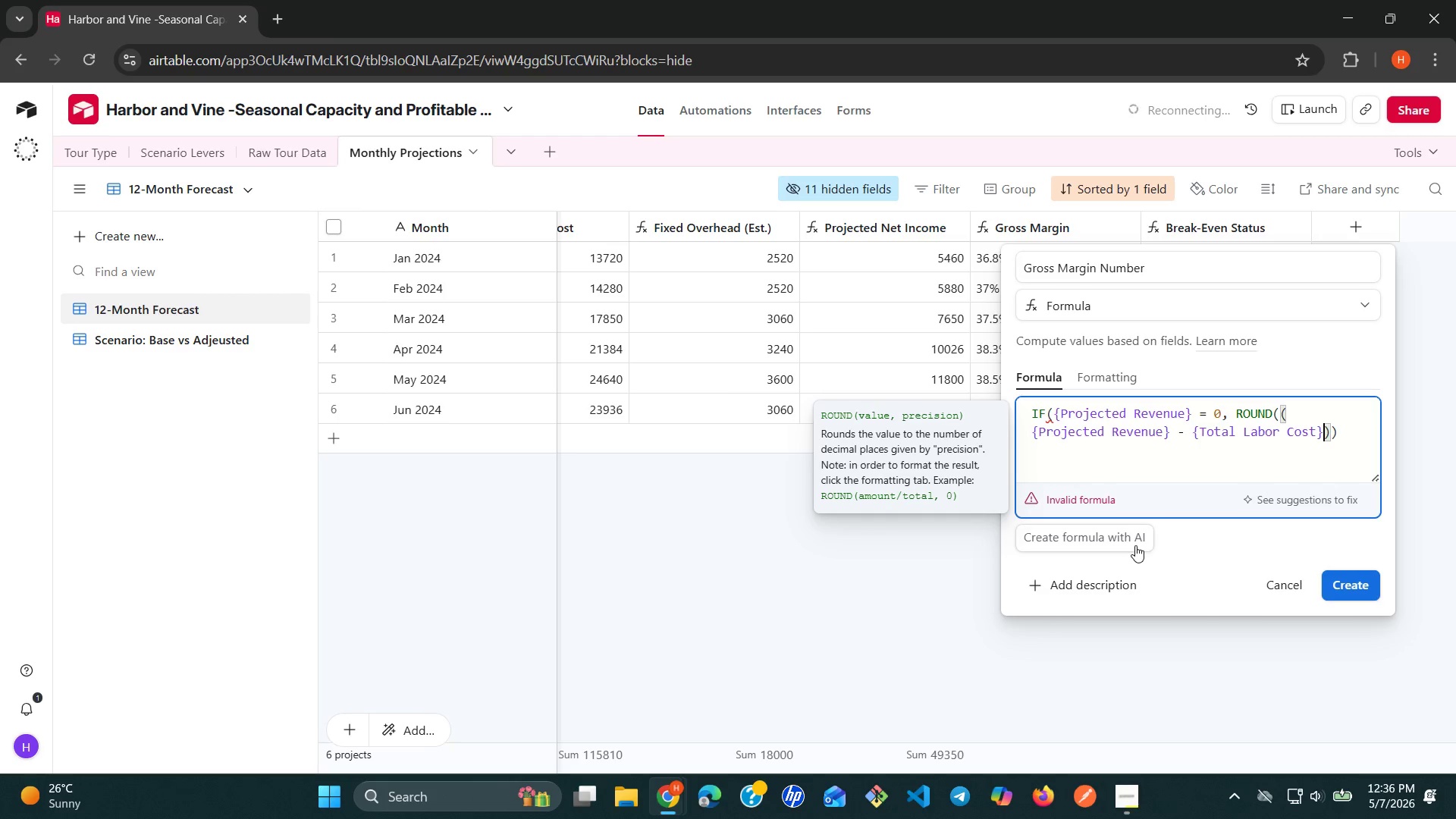 
wait(5.98)
 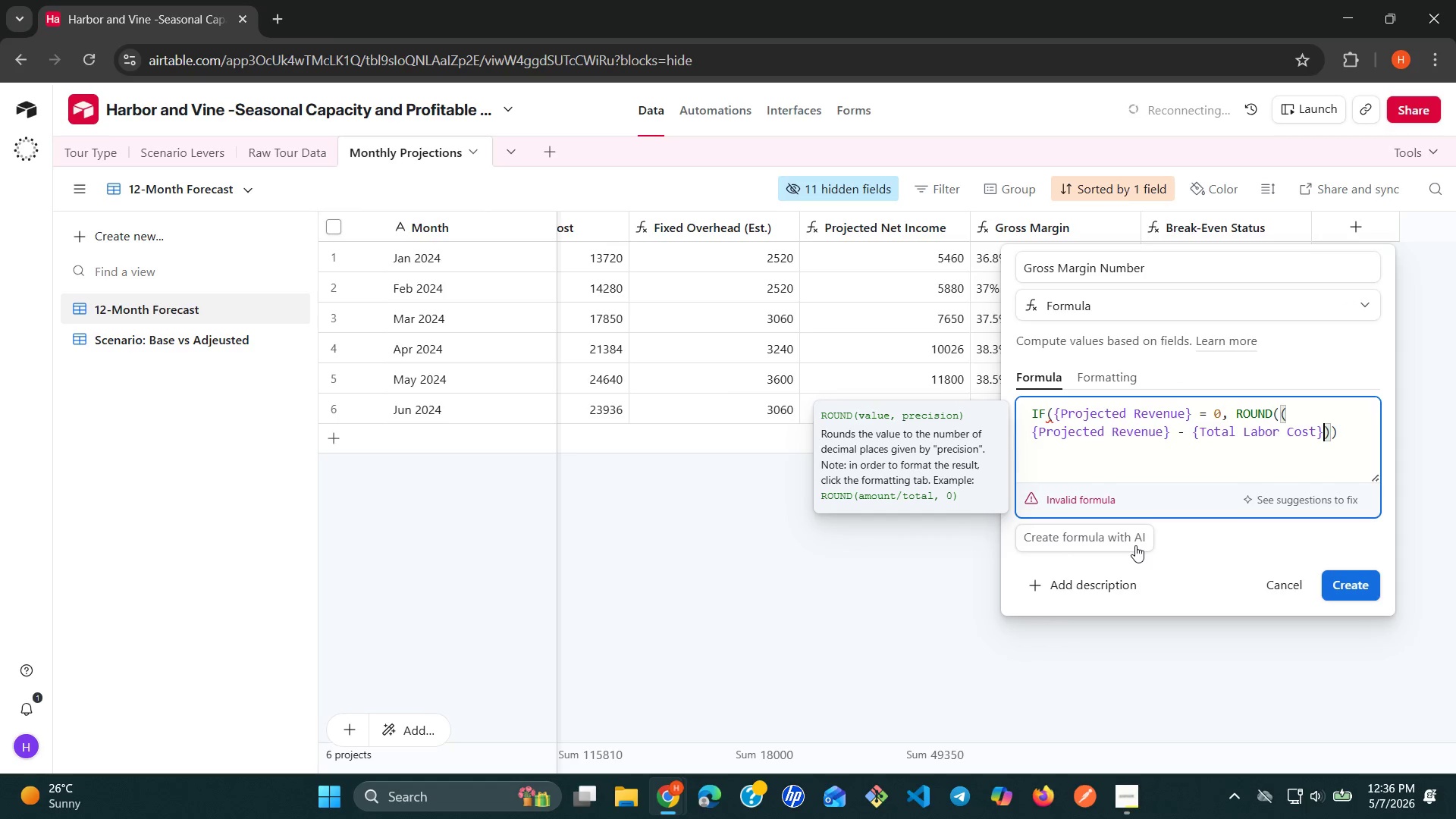 
key(ArrowRight)
 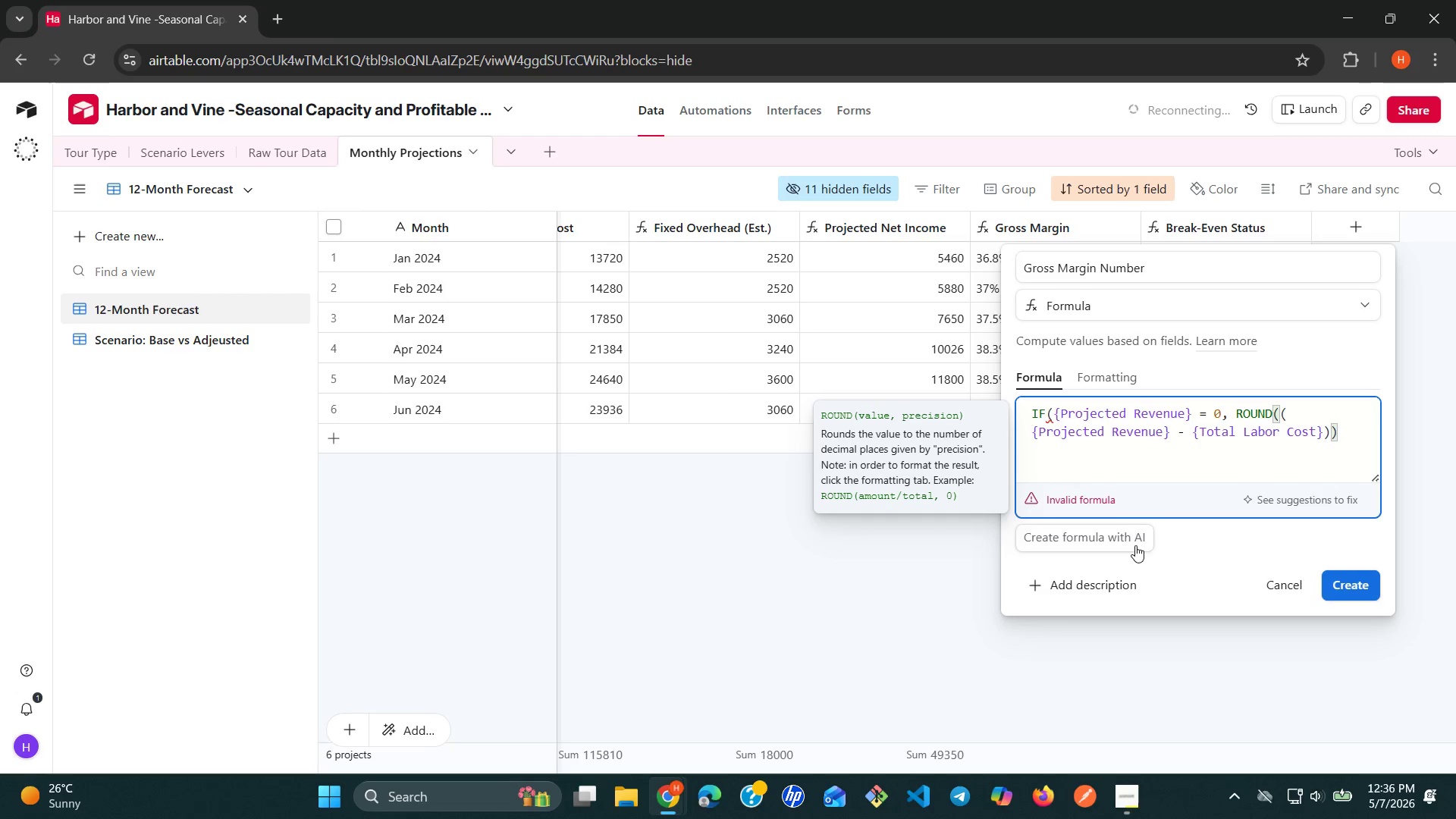 
key(Enter)
 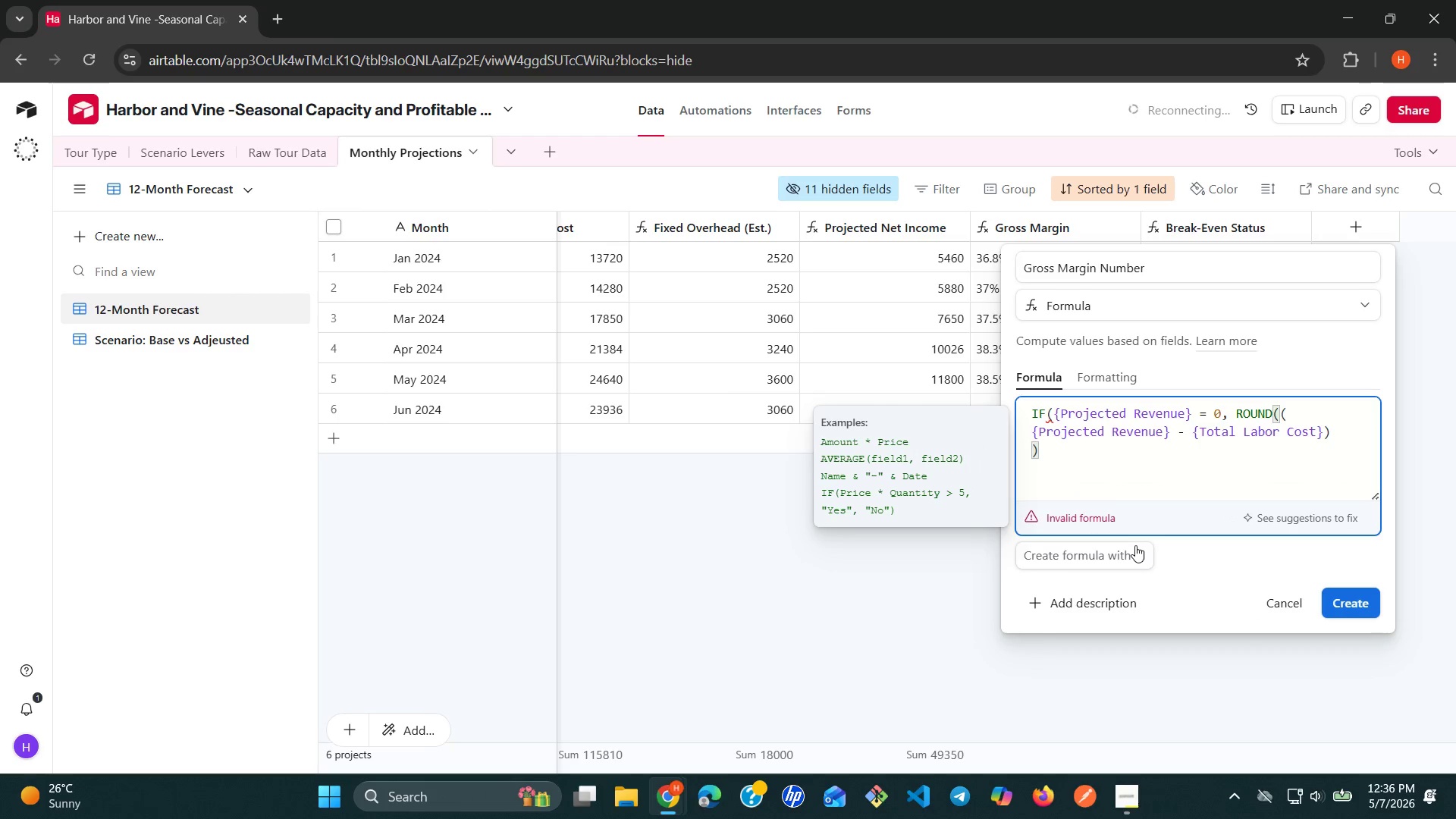 
type(/ {pro)
 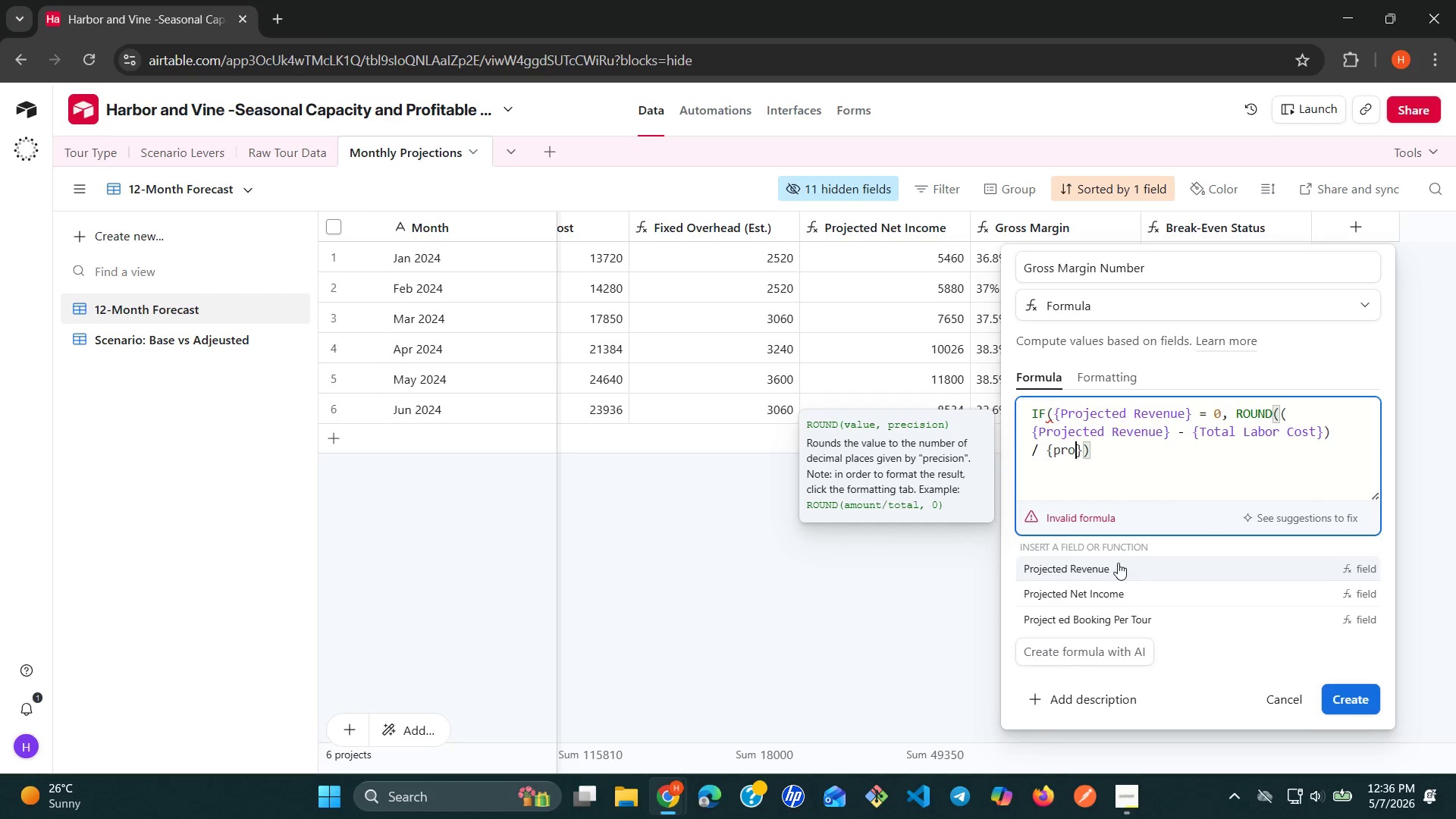 
left_click([1116, 564])
 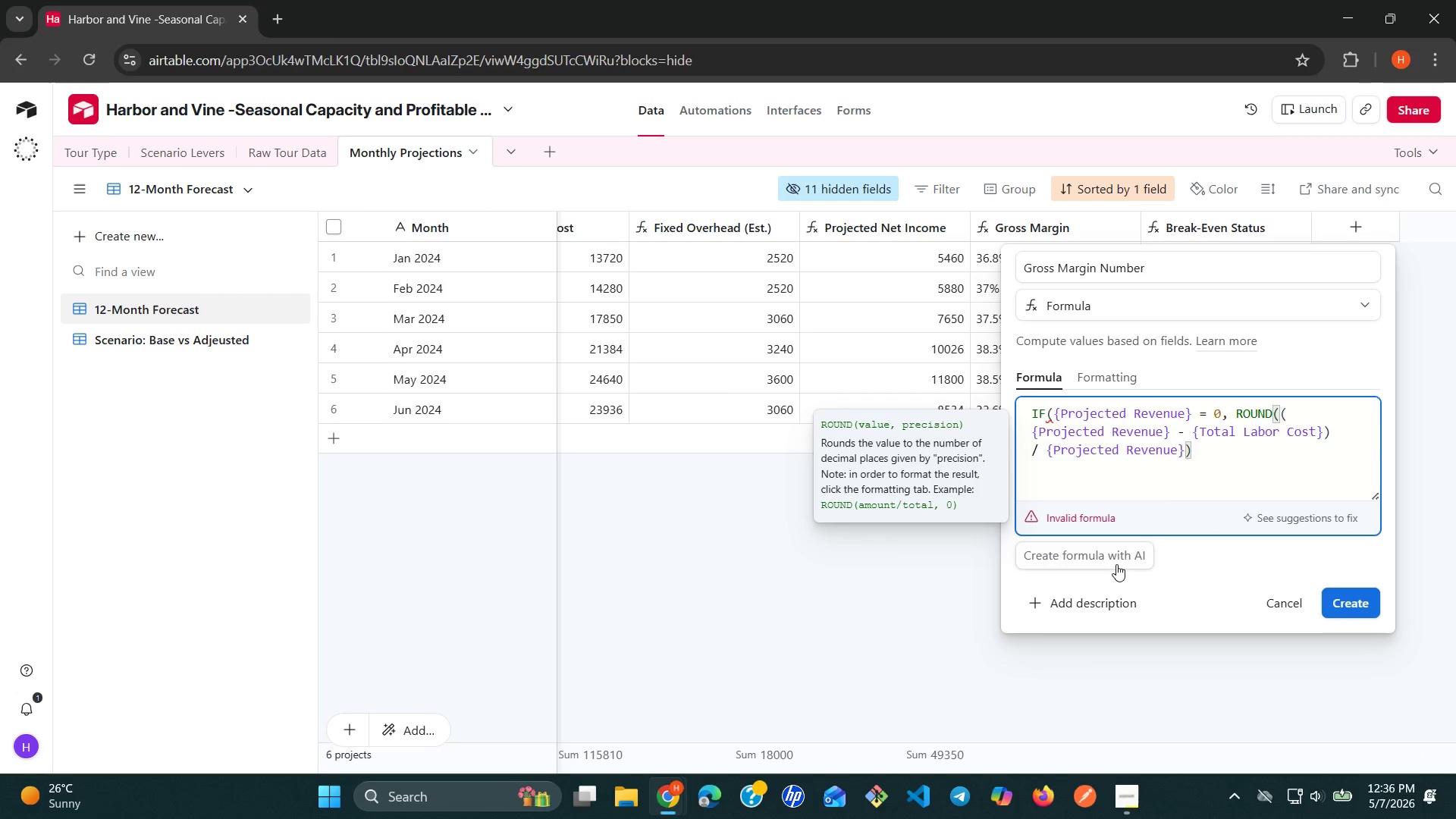 
type( * 100, 1)
 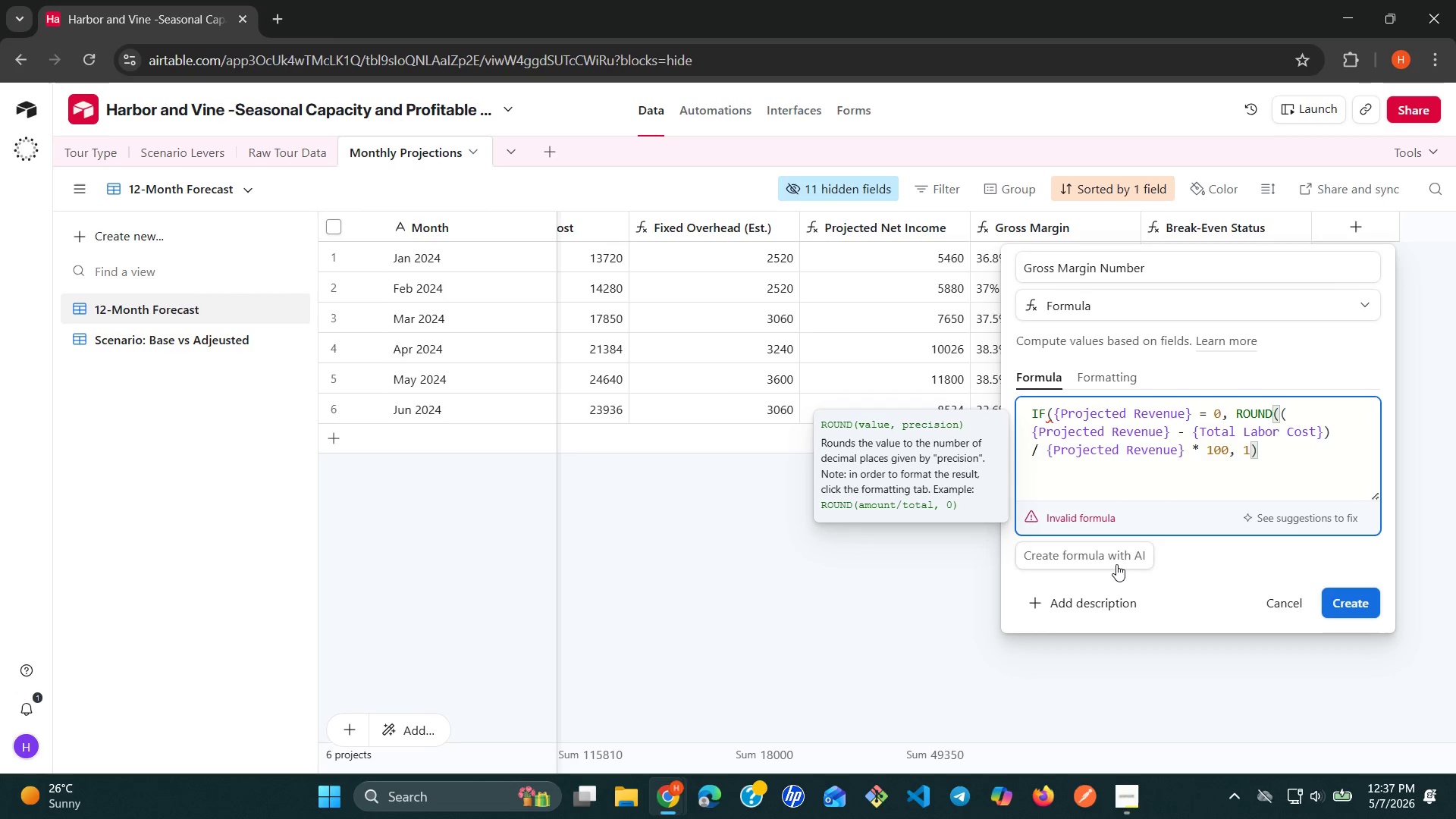 
key(Shift+0)
 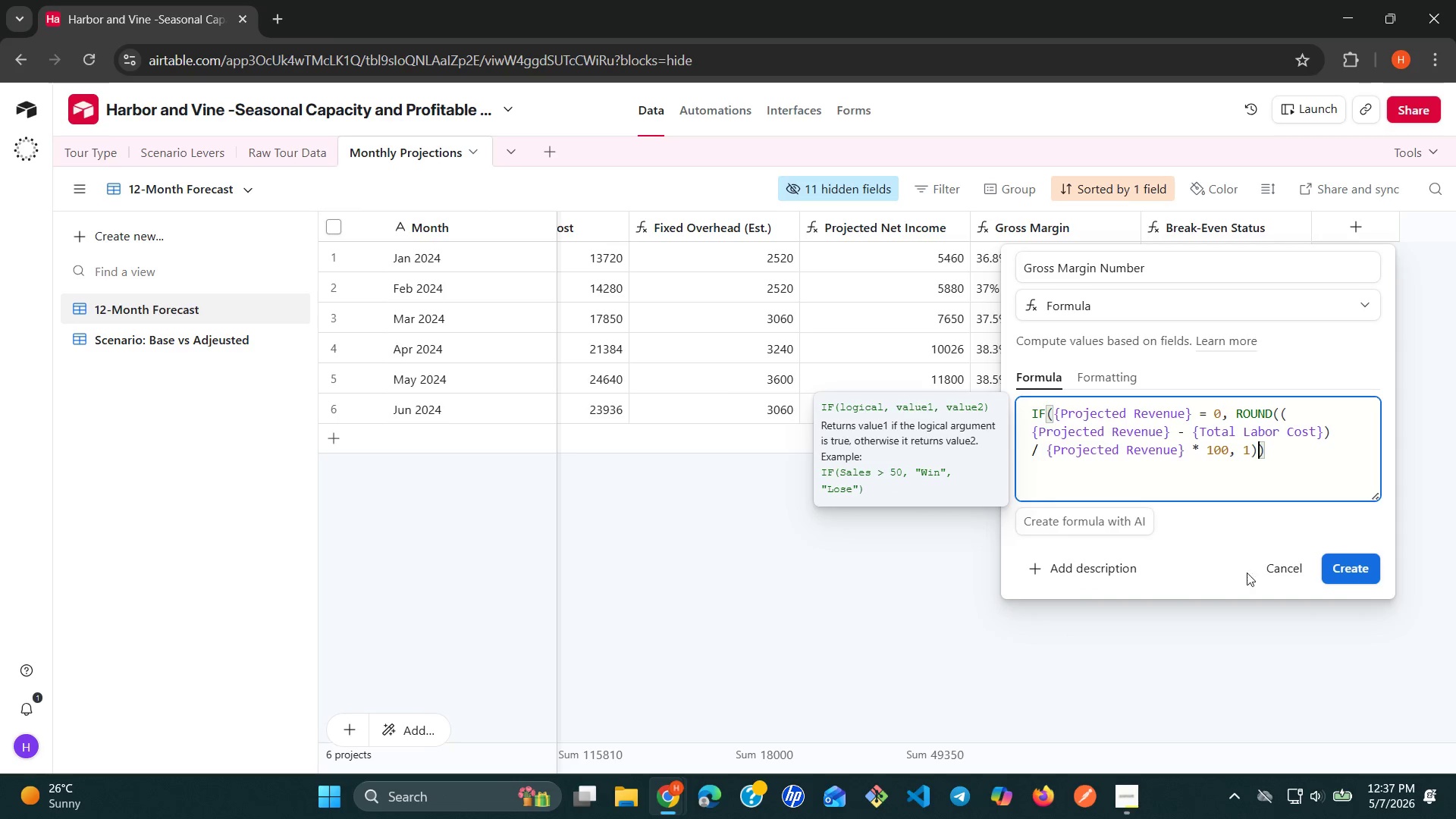 
left_click([1347, 565])
 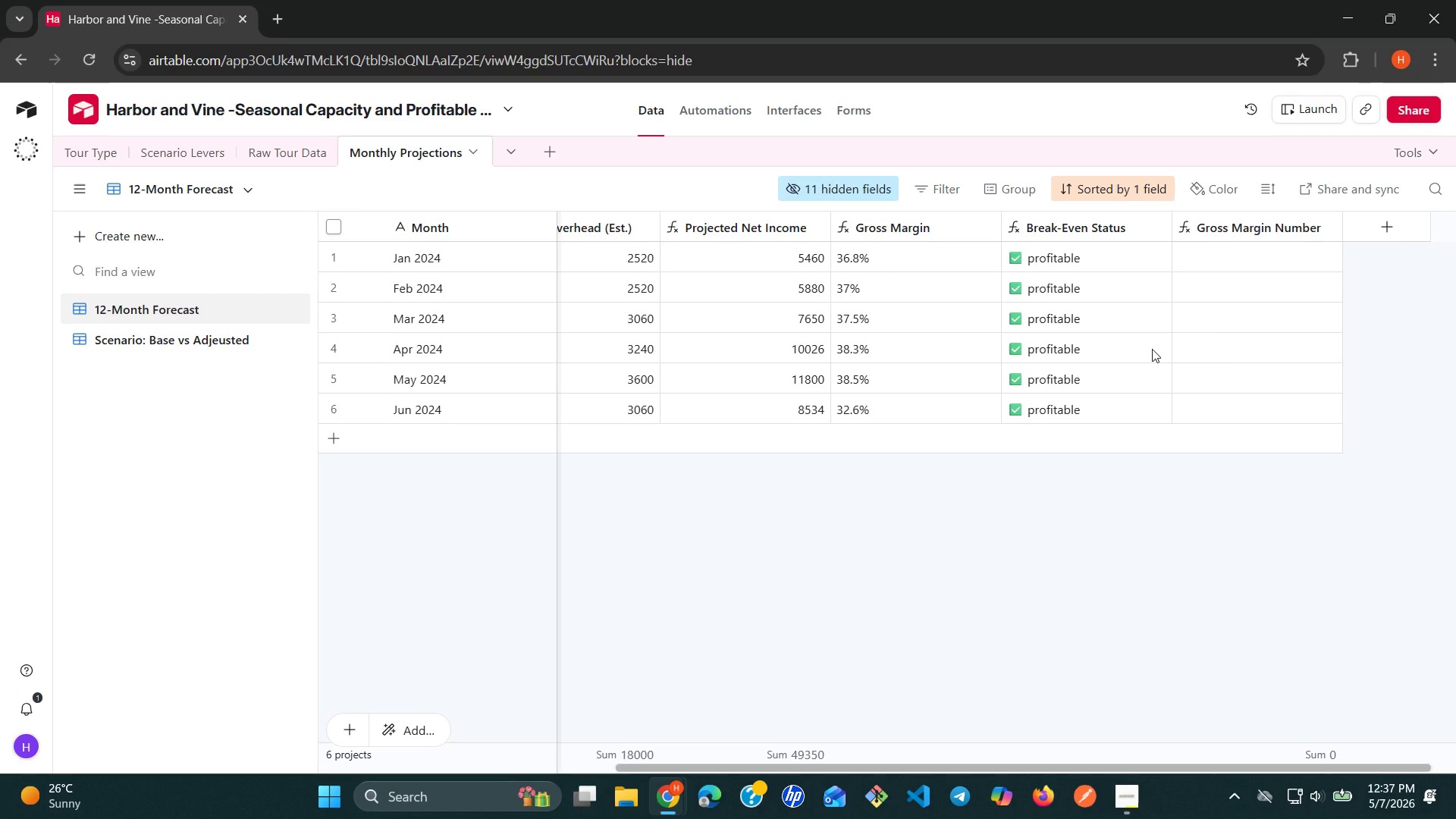 
wait(34.7)
 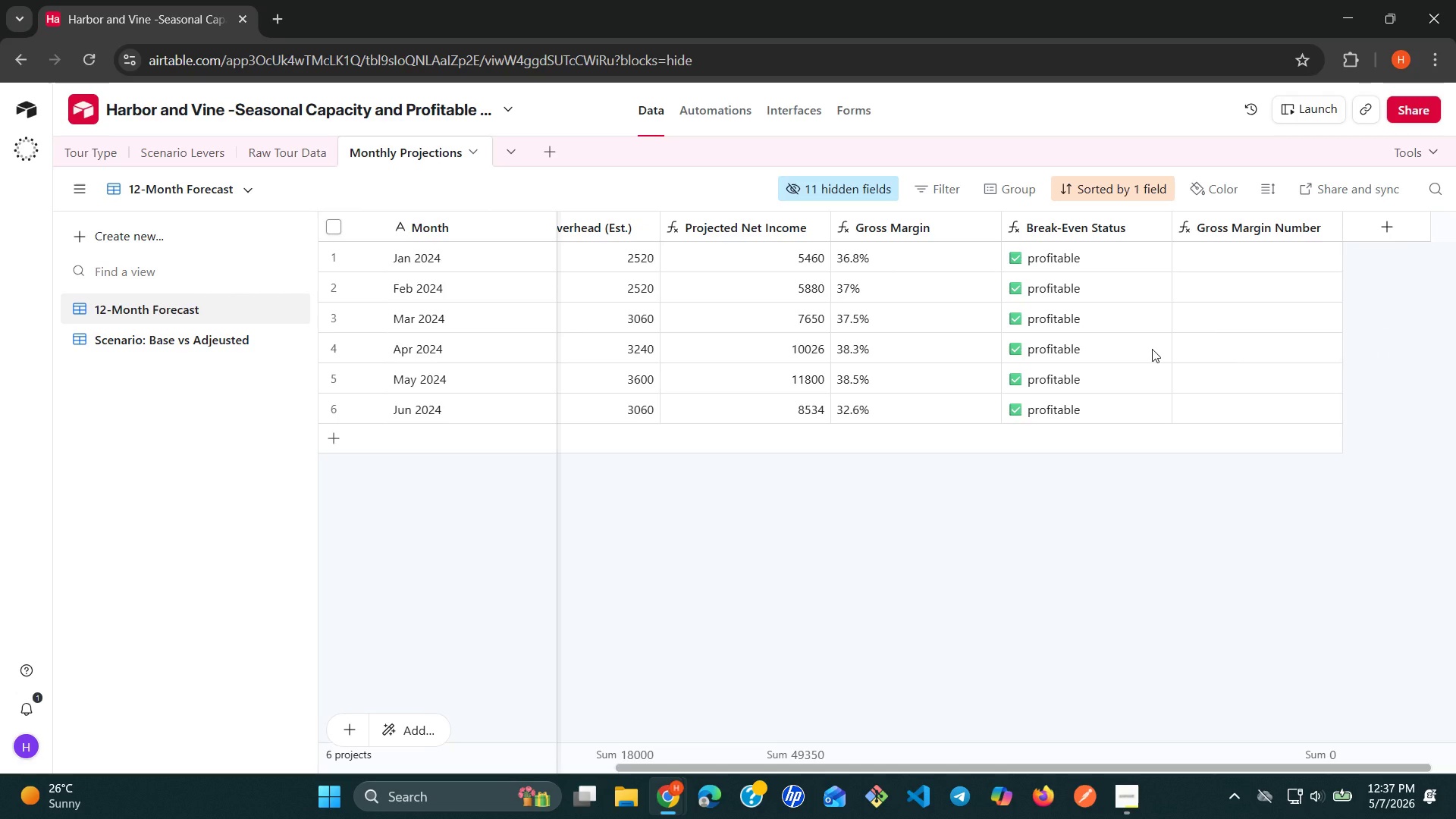 
left_click([1274, 224])
 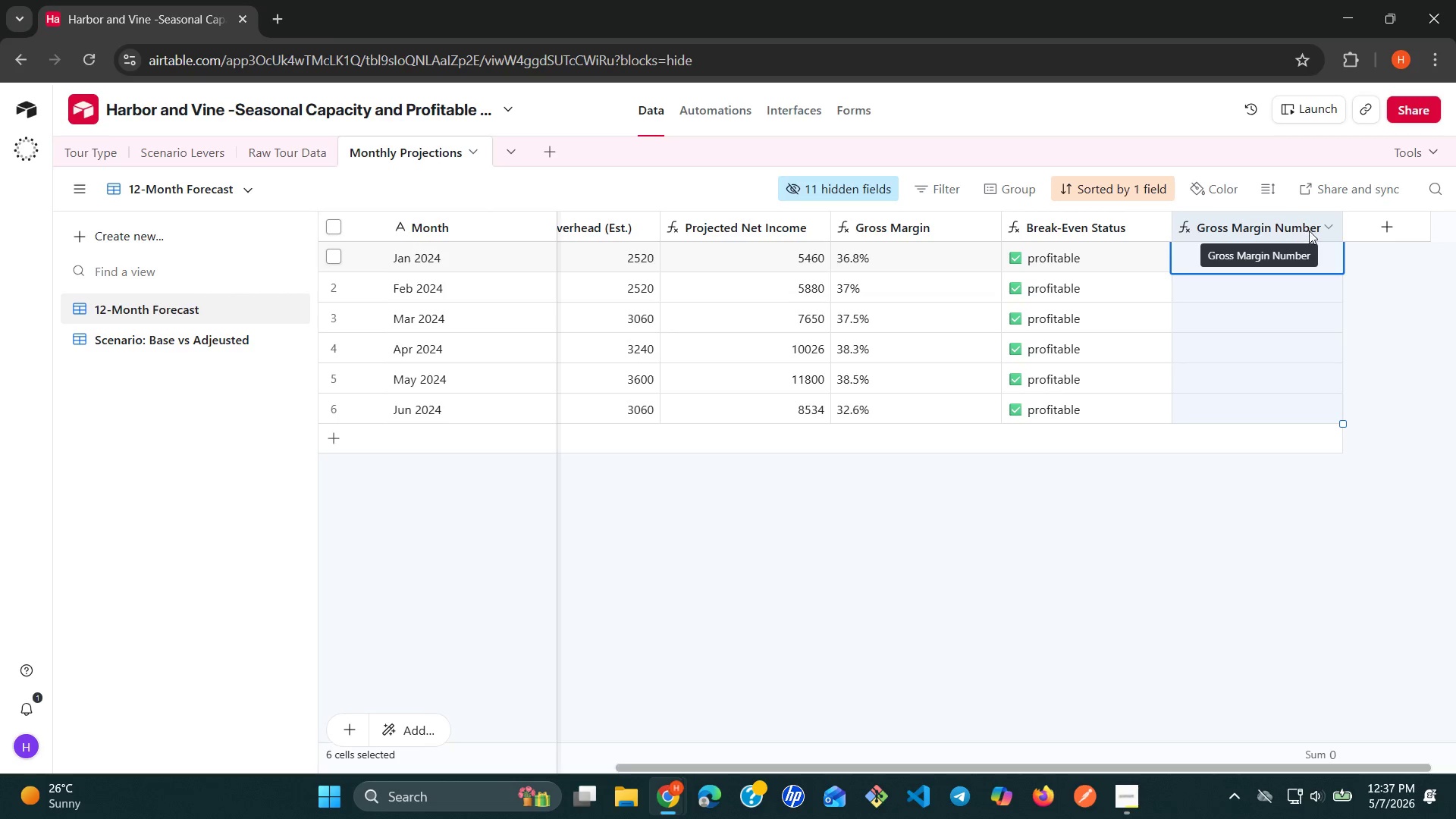 
left_click([1315, 231])
 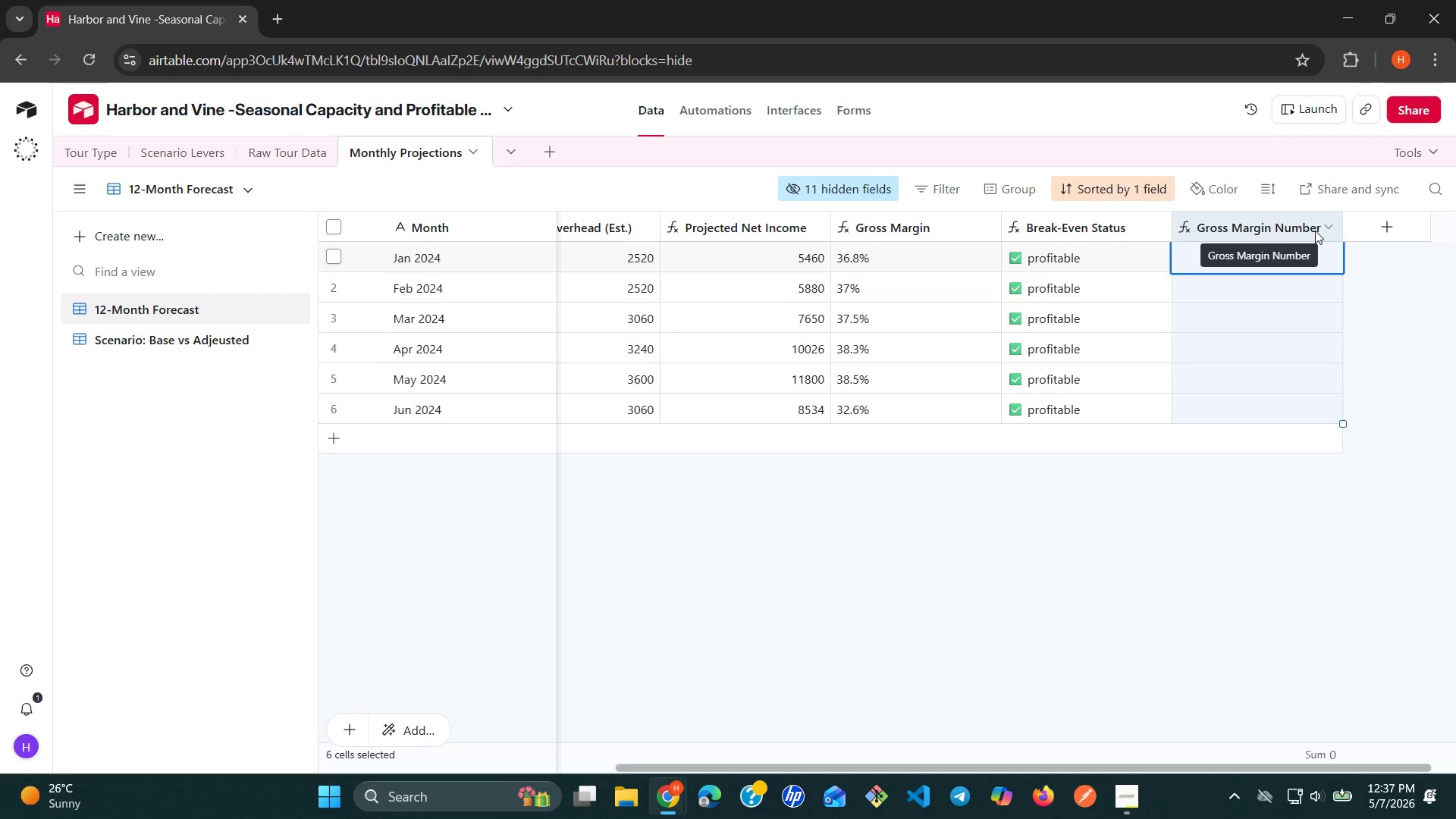 
left_click([1326, 221])
 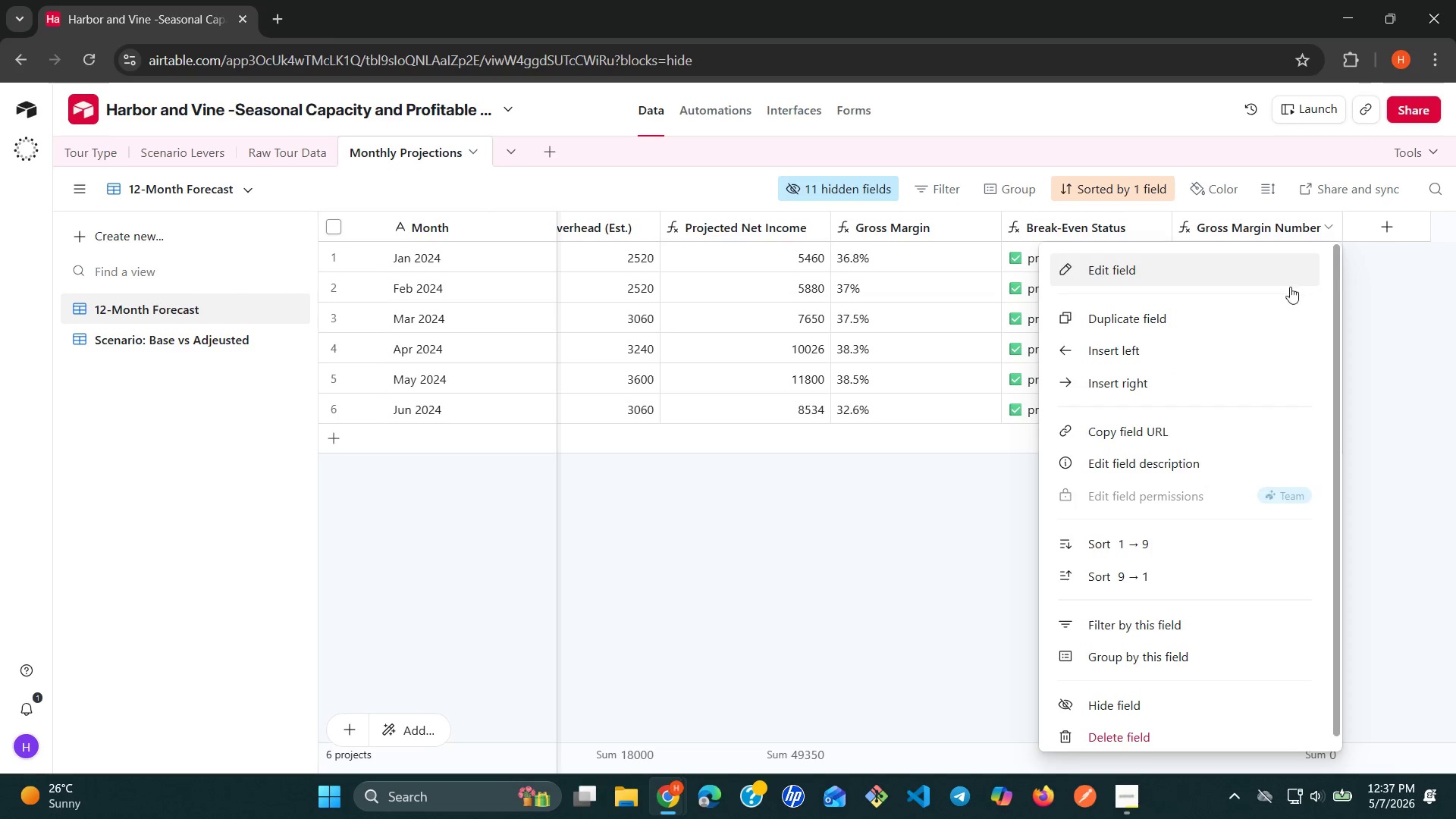 
left_click([1280, 290])
 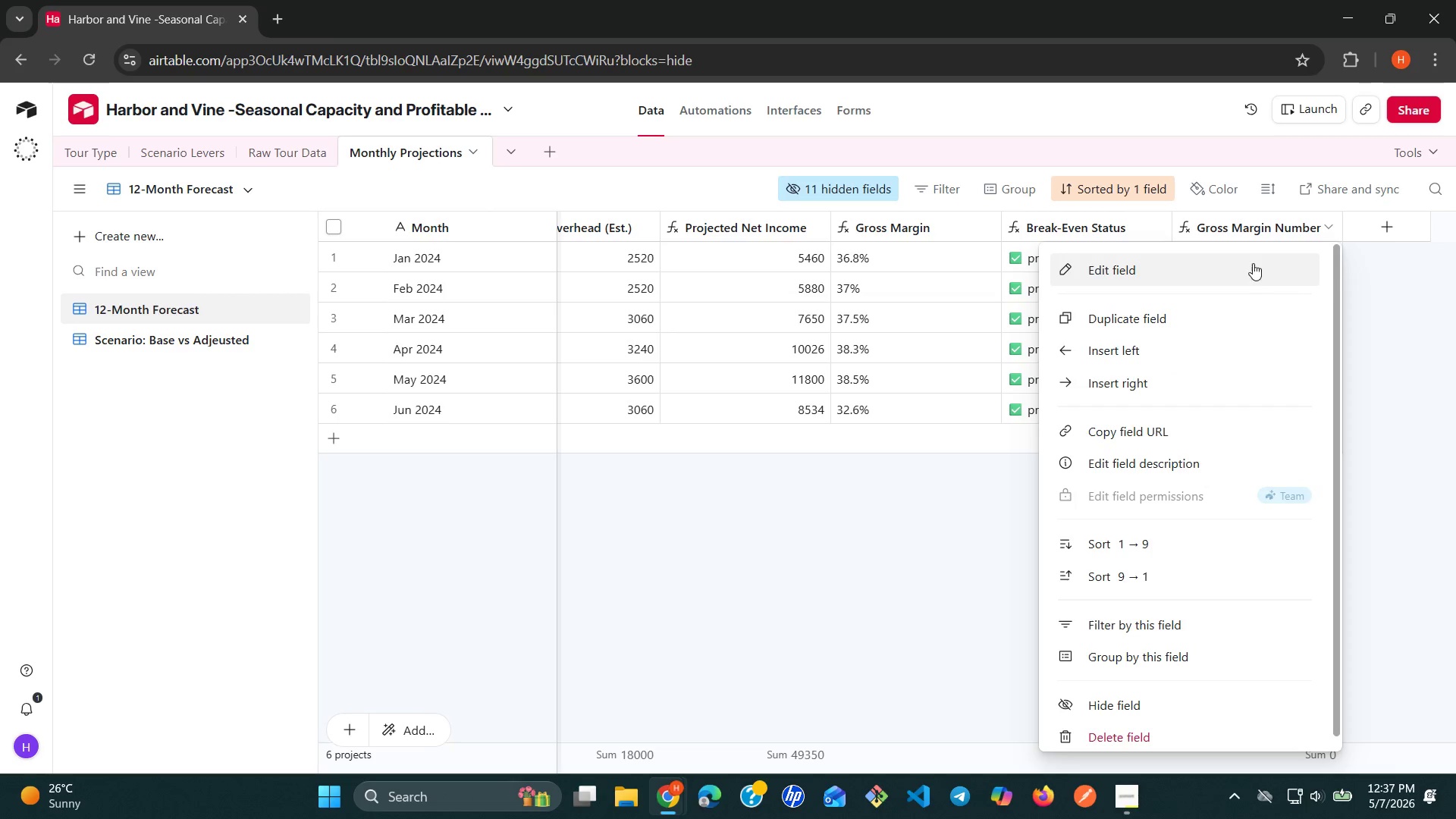 
left_click([1253, 263])
 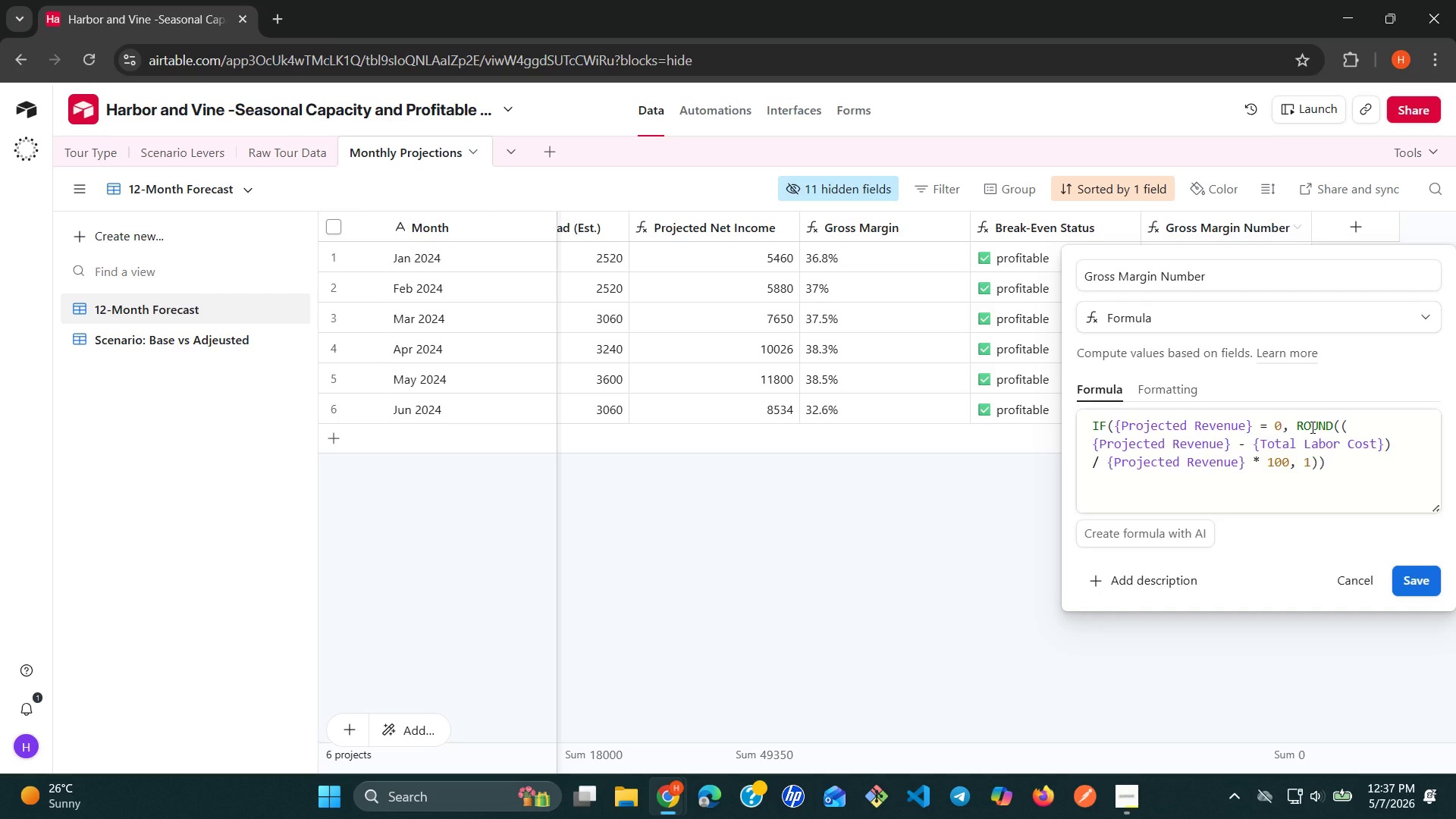 
wait(10.11)
 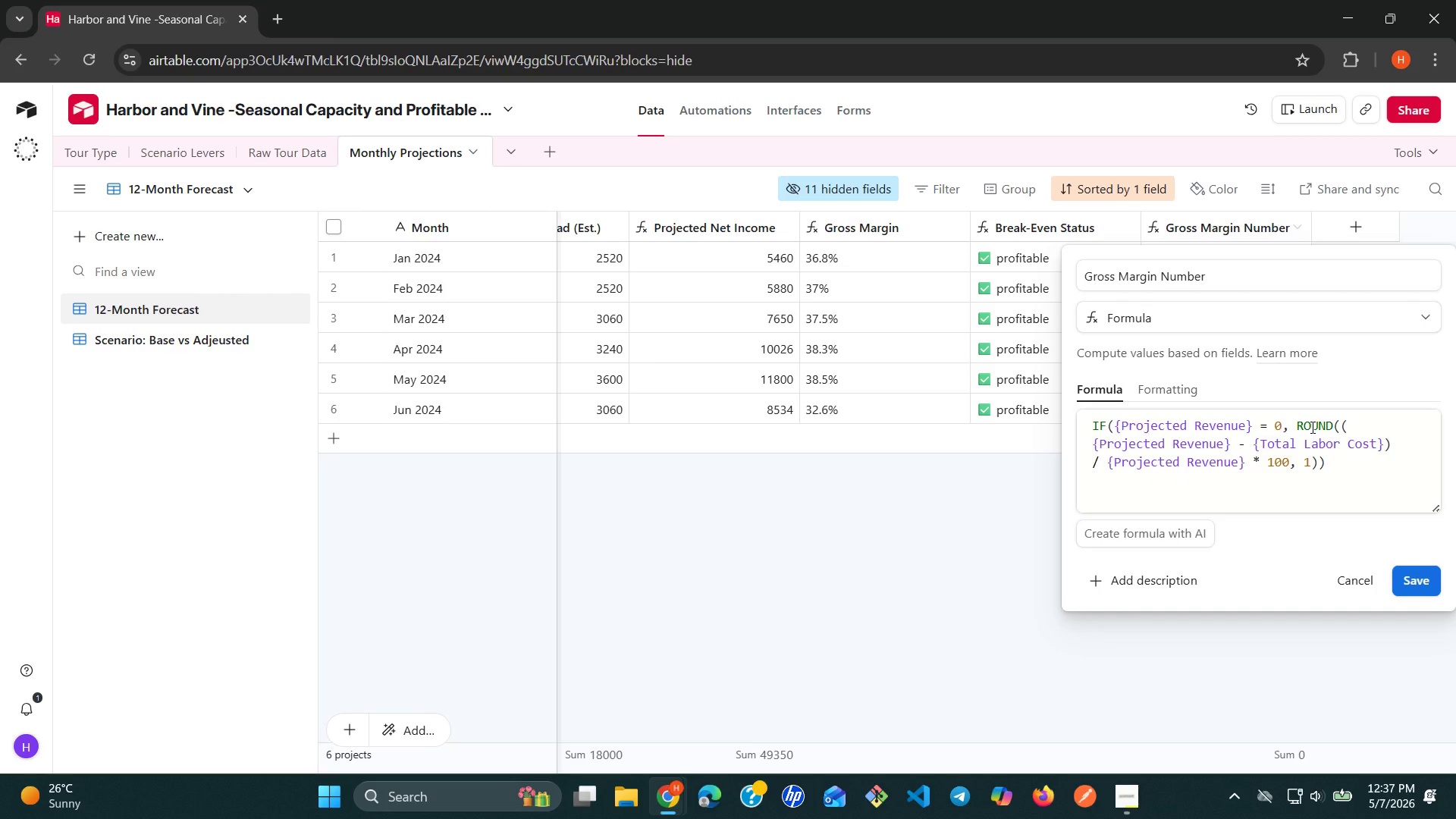 
left_click([1297, 428])
 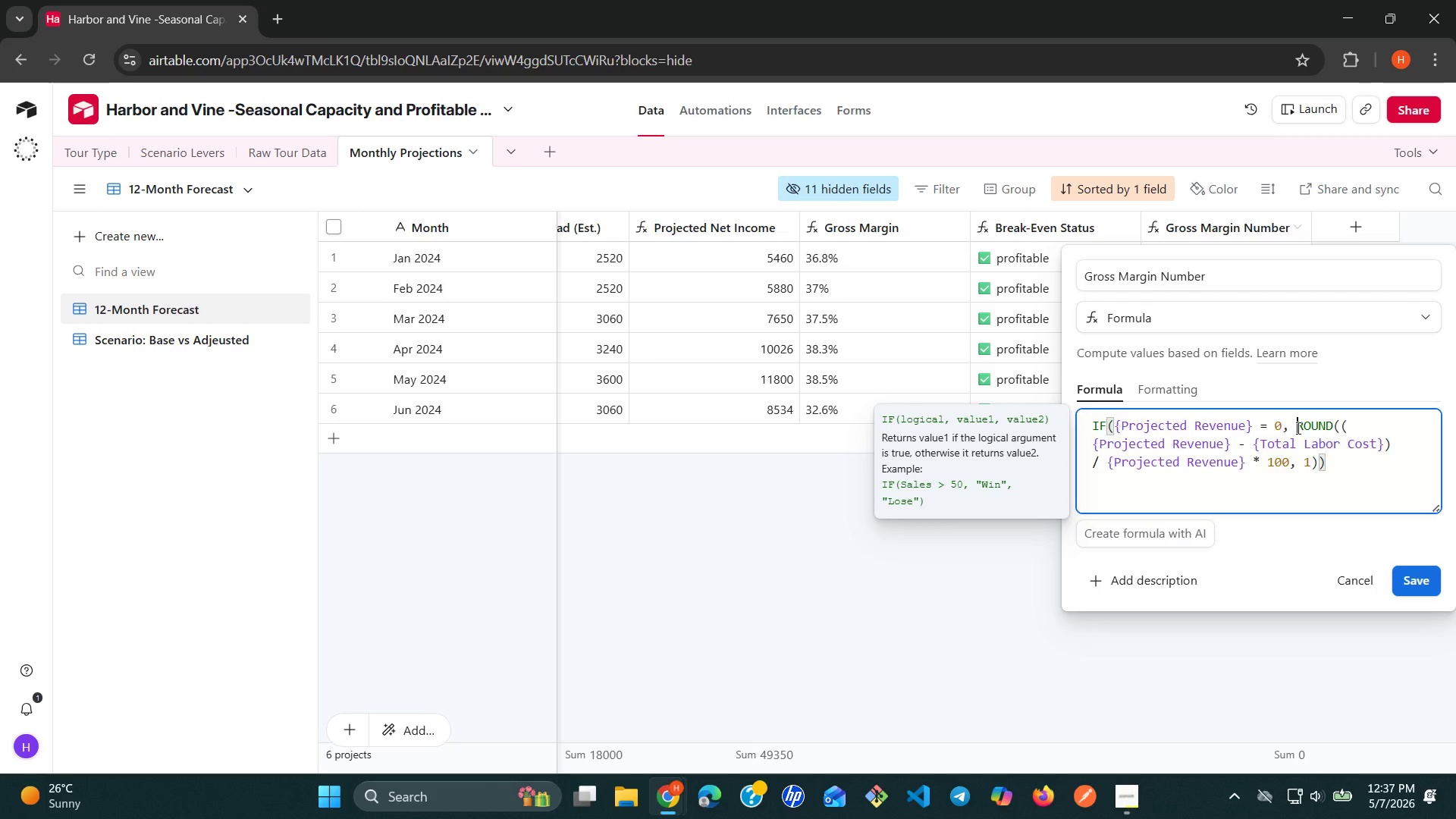 
key(0)
 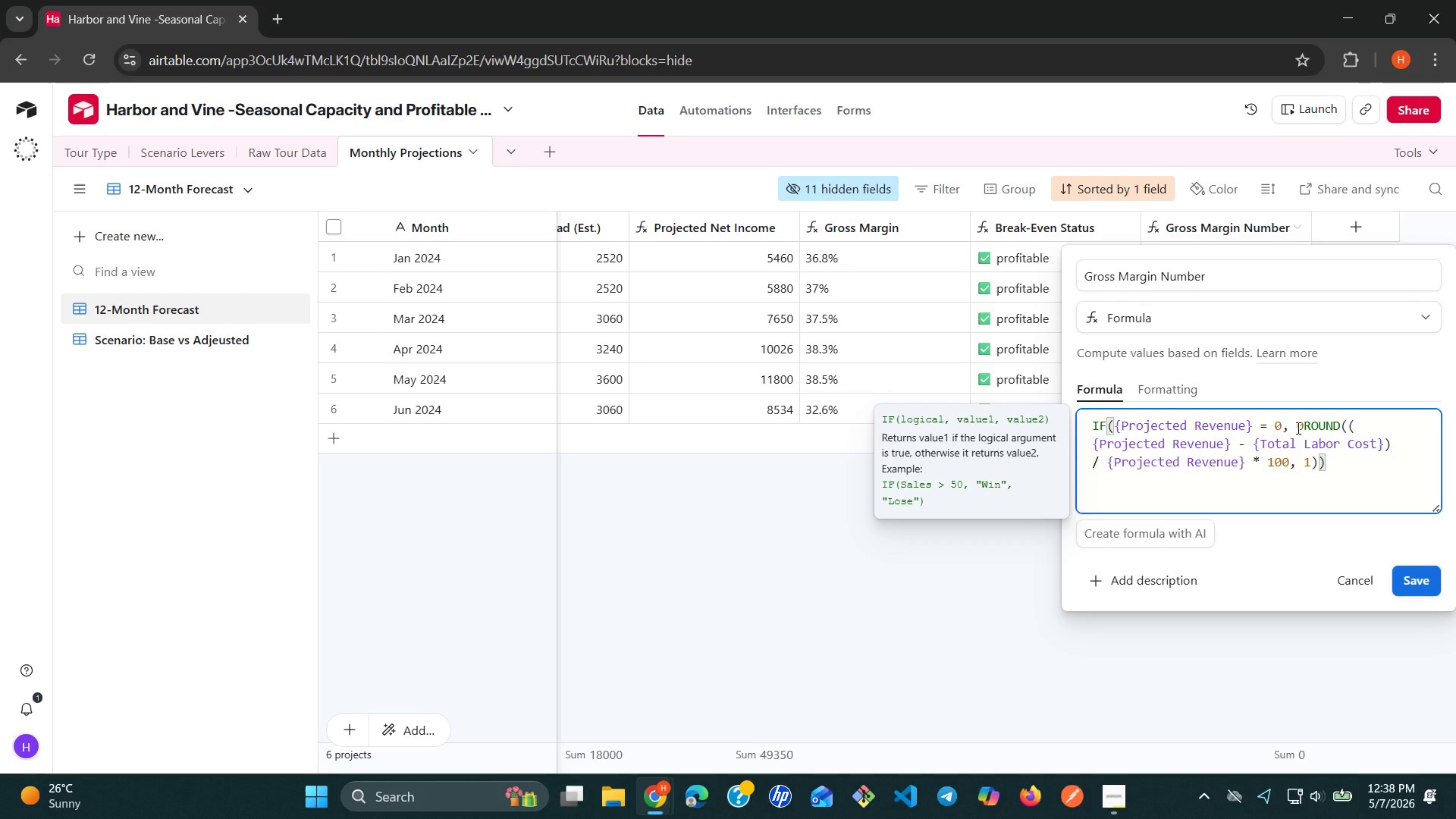 
key(Comma)
 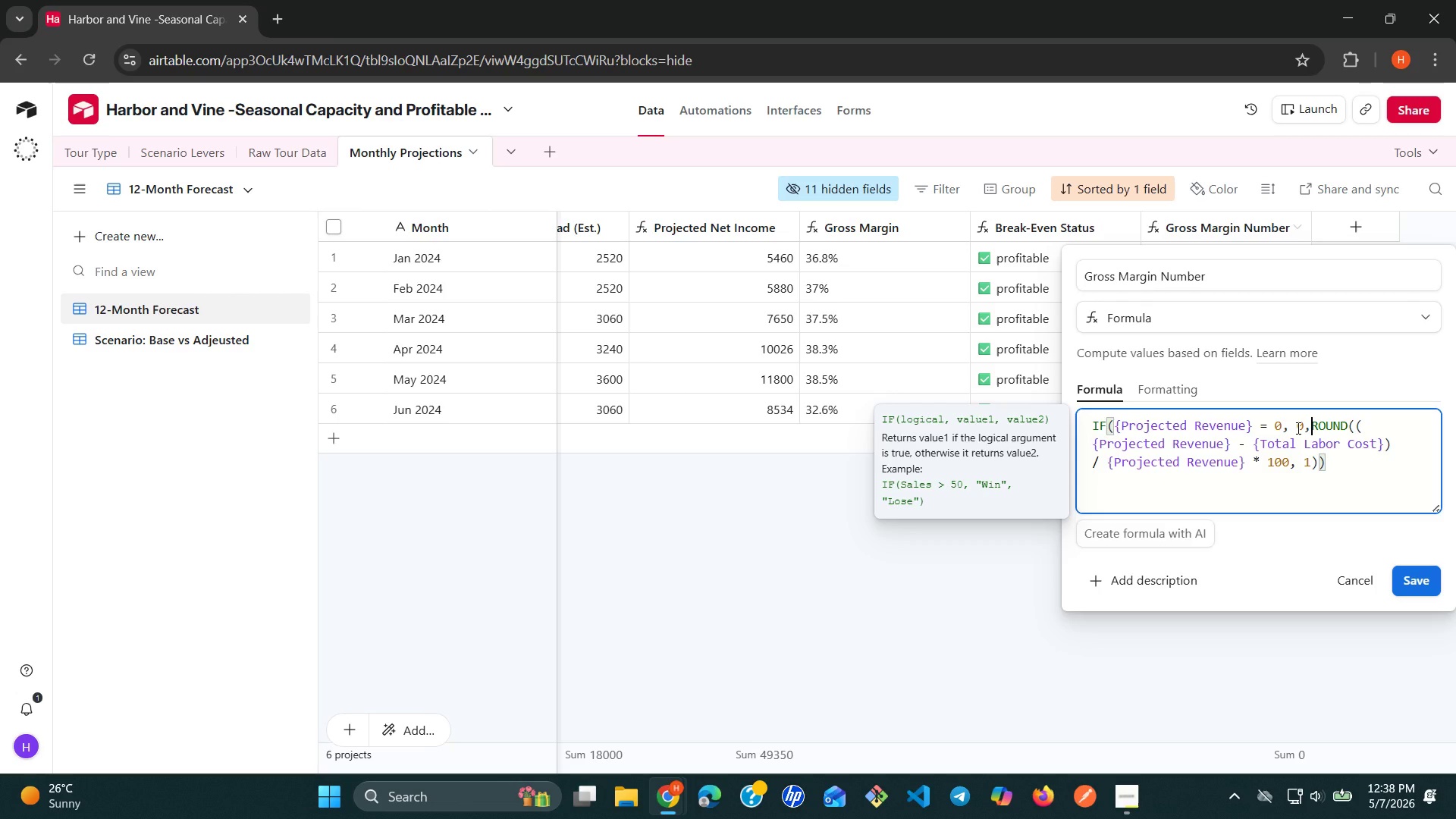 
wait(5.52)
 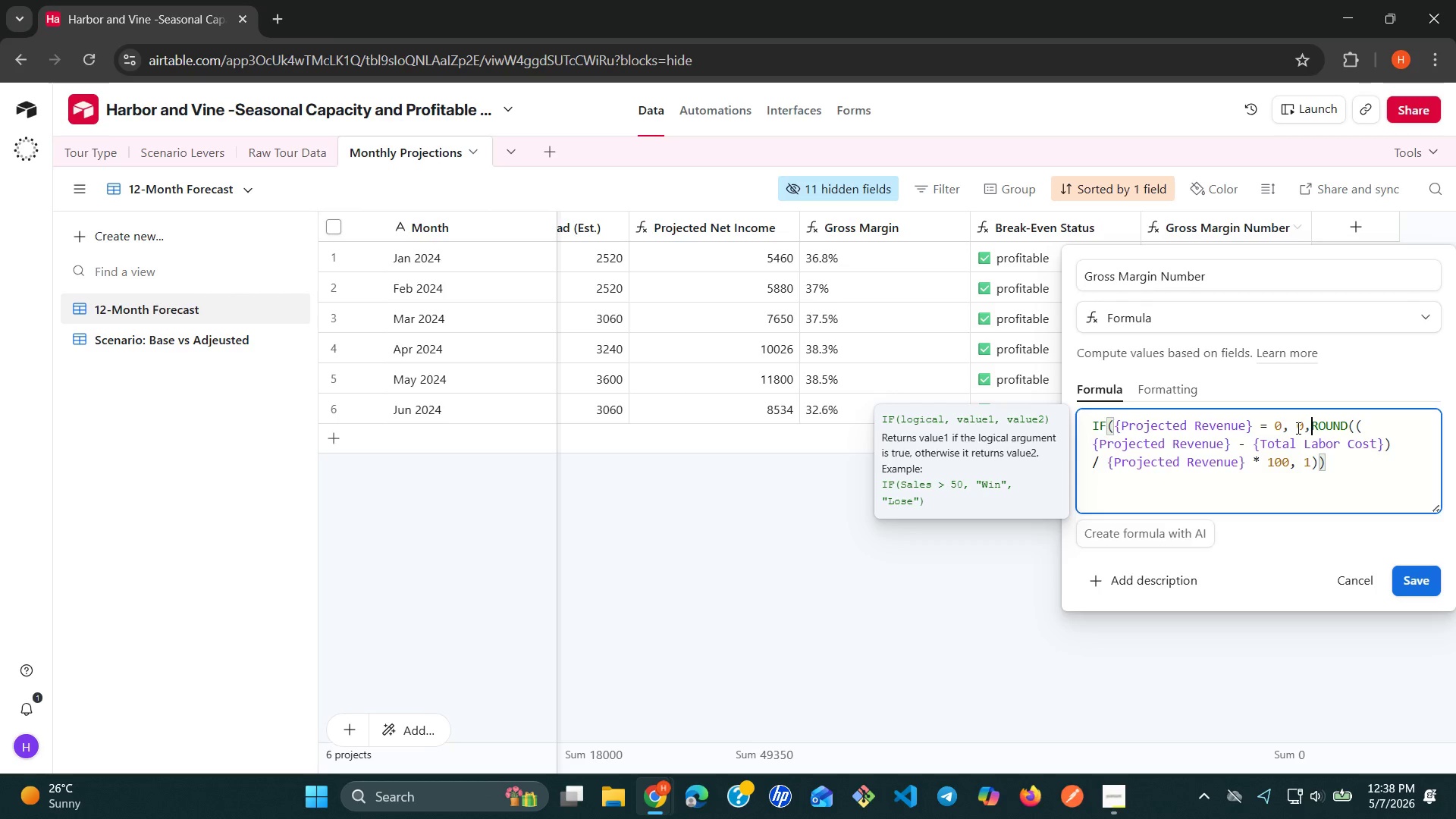 
key(Enter)
 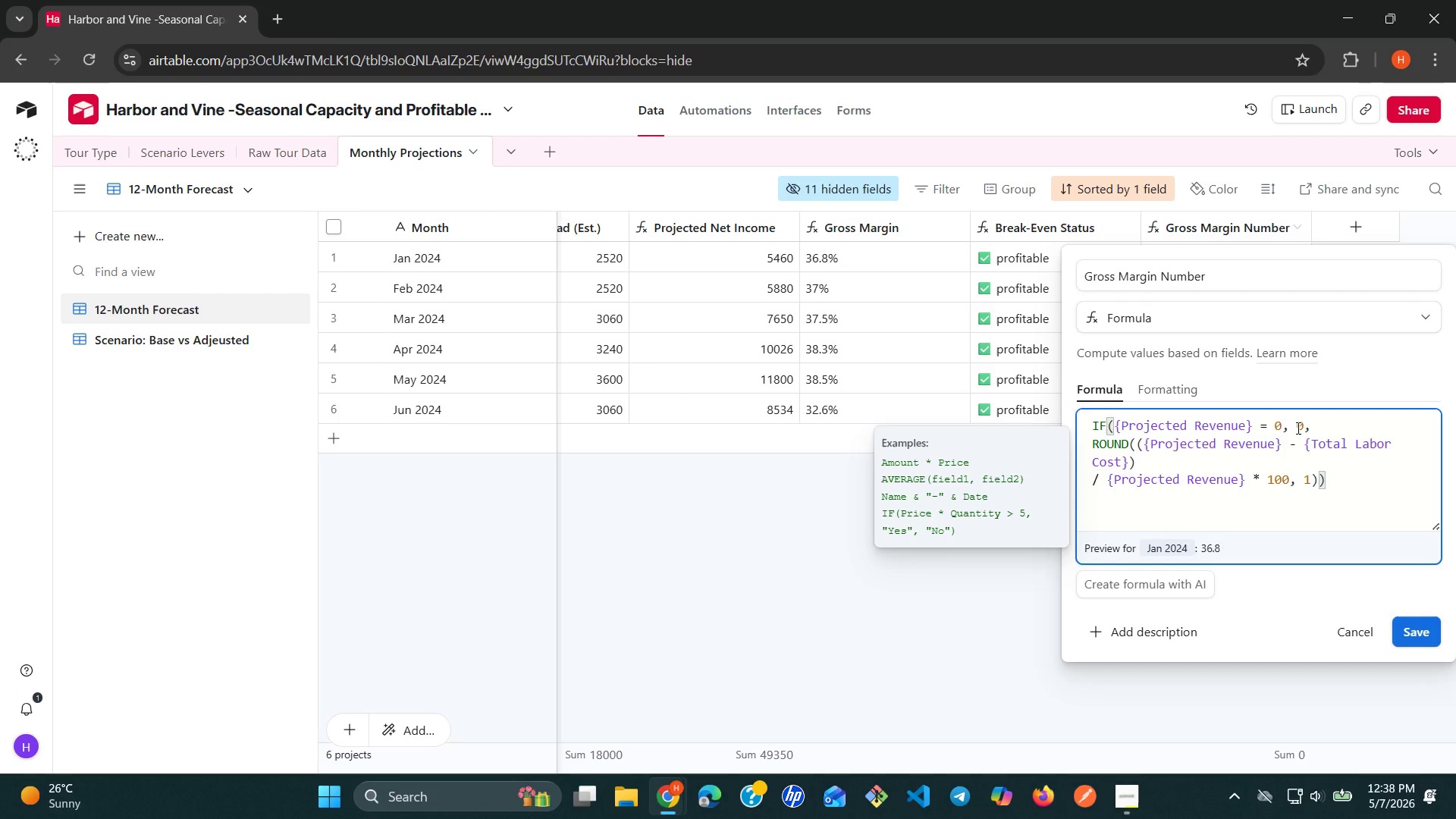 
wait(6.09)
 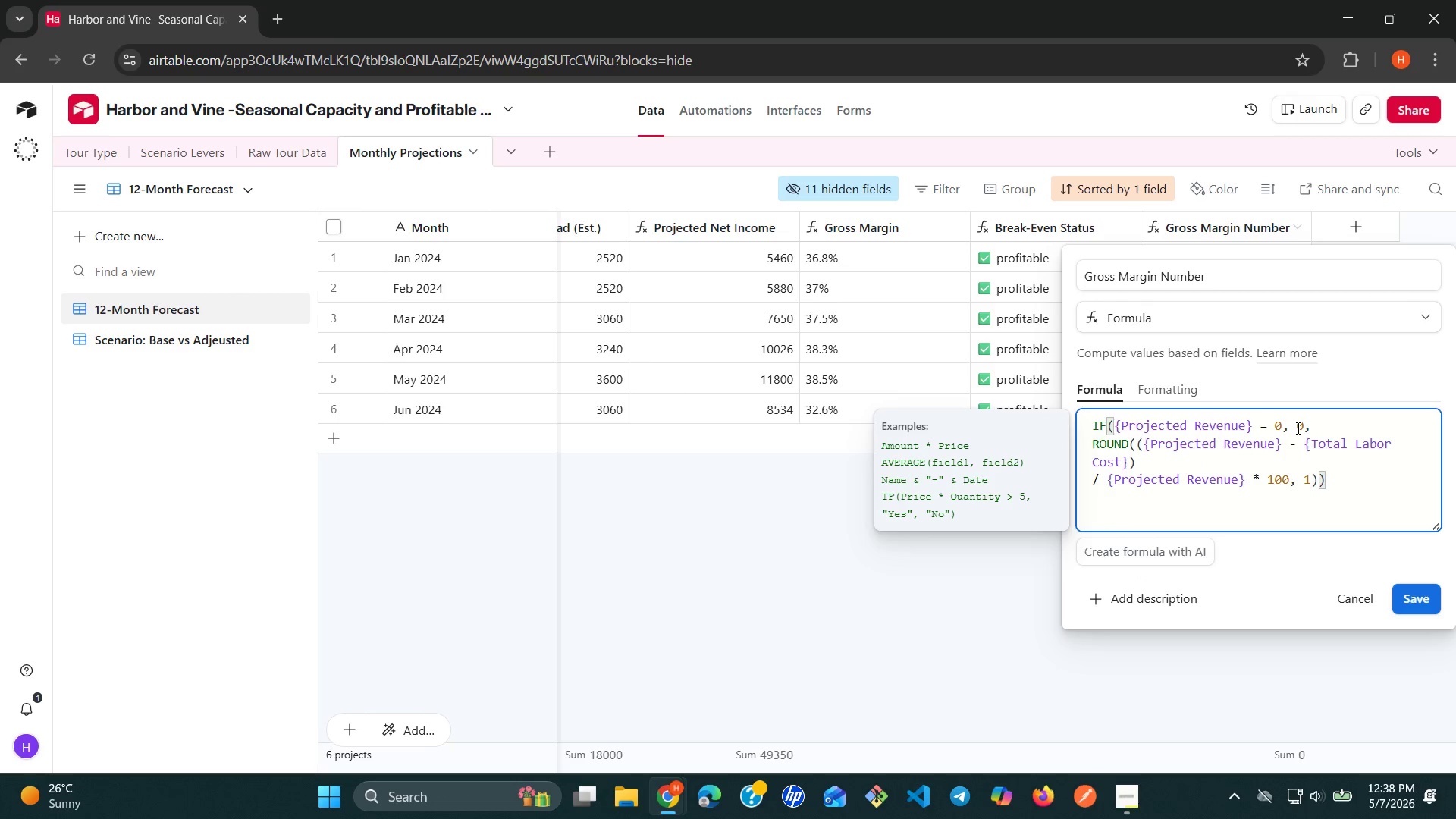 
left_click([1396, 634])
 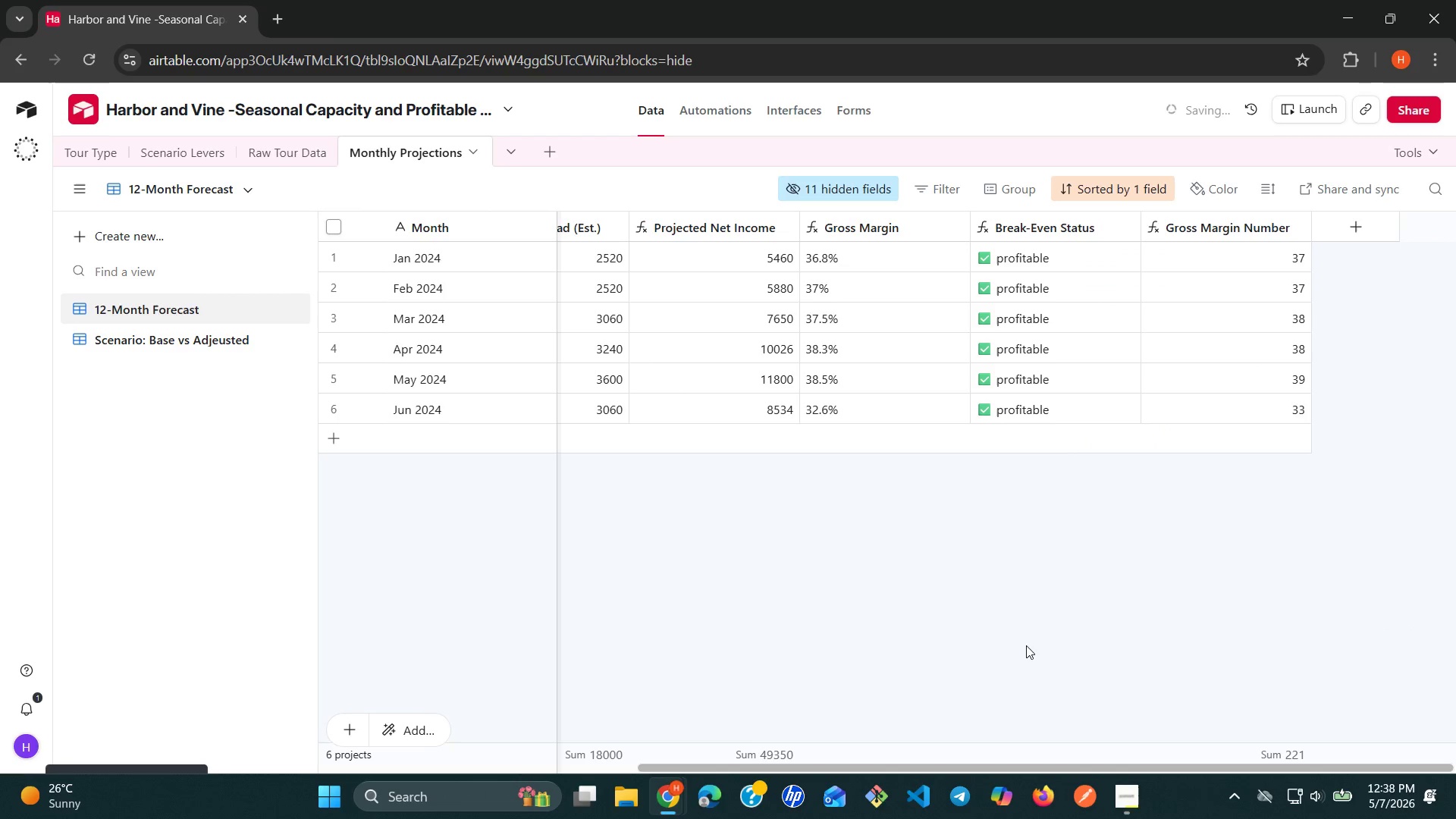 
scroll: coordinate [1094, 495], scroll_direction: up, amount: 3.0
 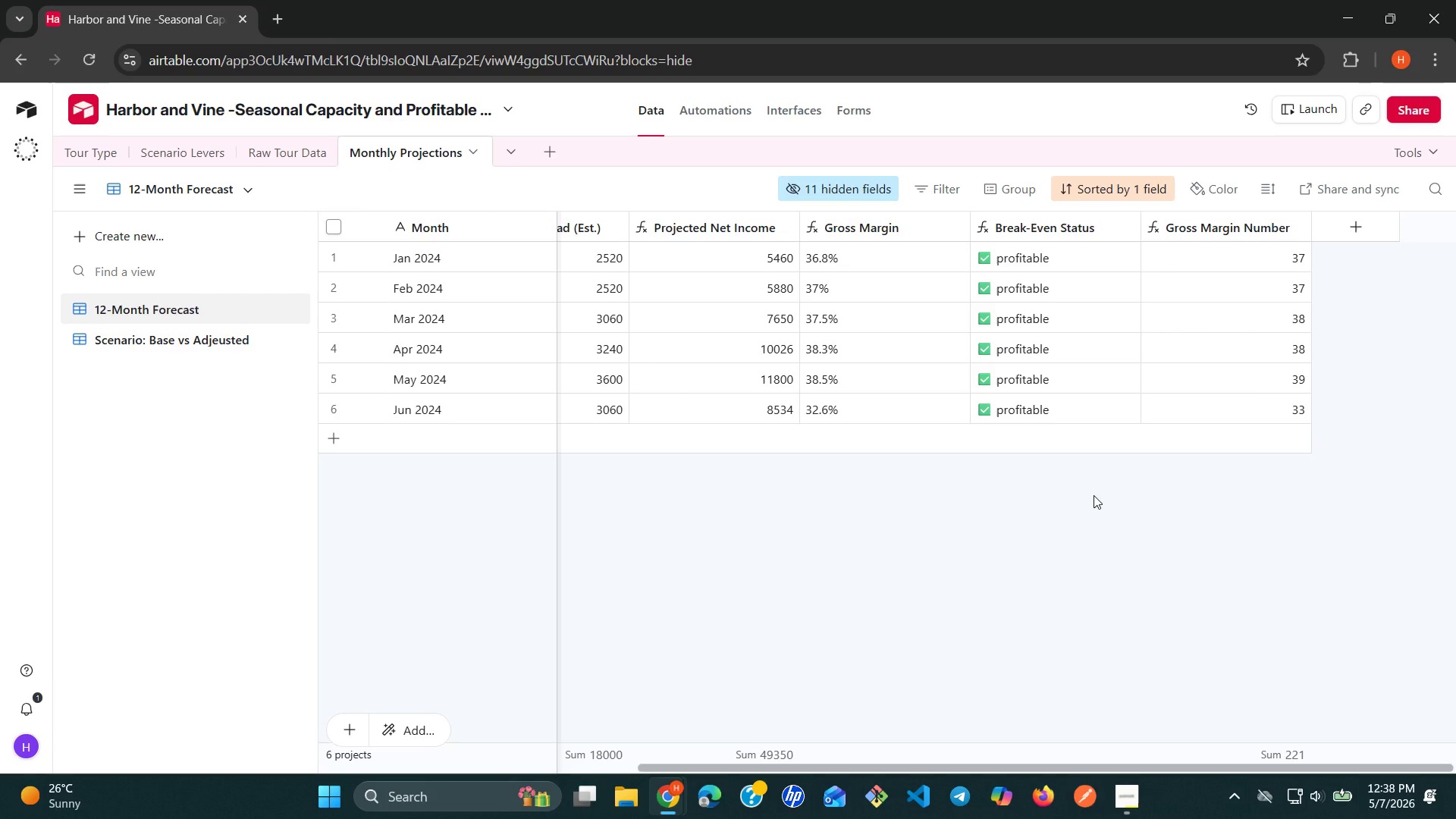 
wait(12.94)
 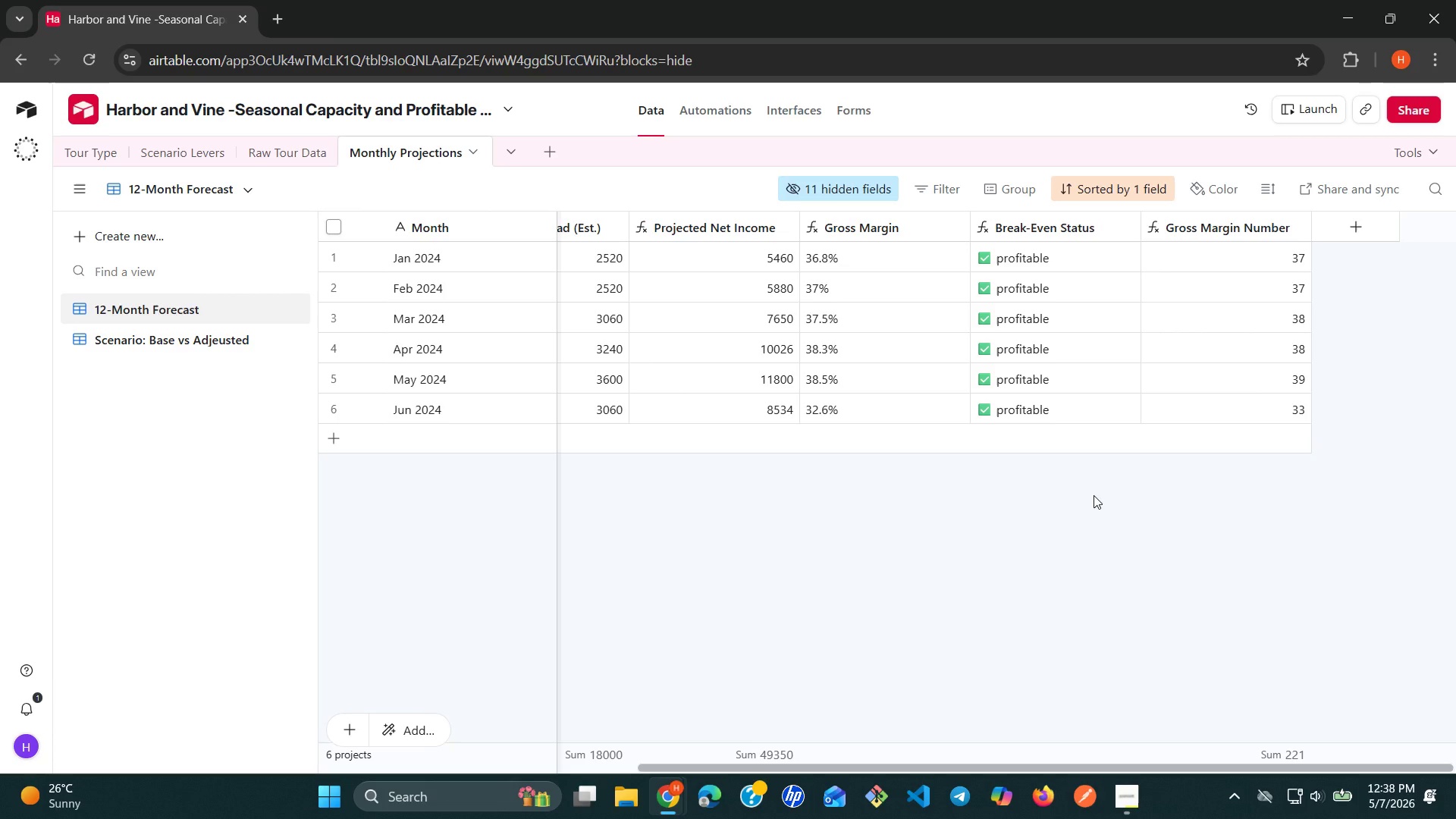 
left_click([804, 118])
 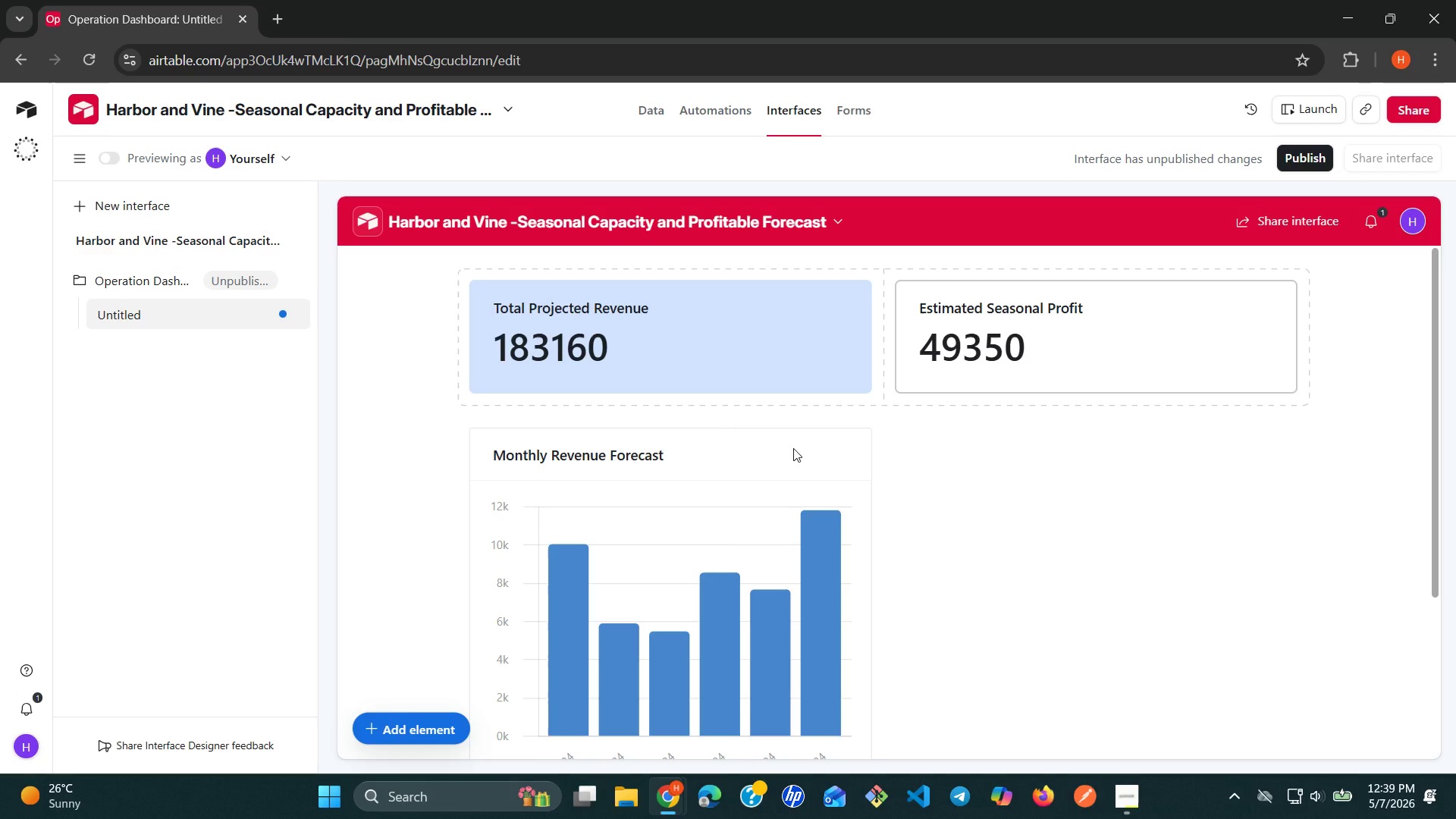 
wait(47.23)
 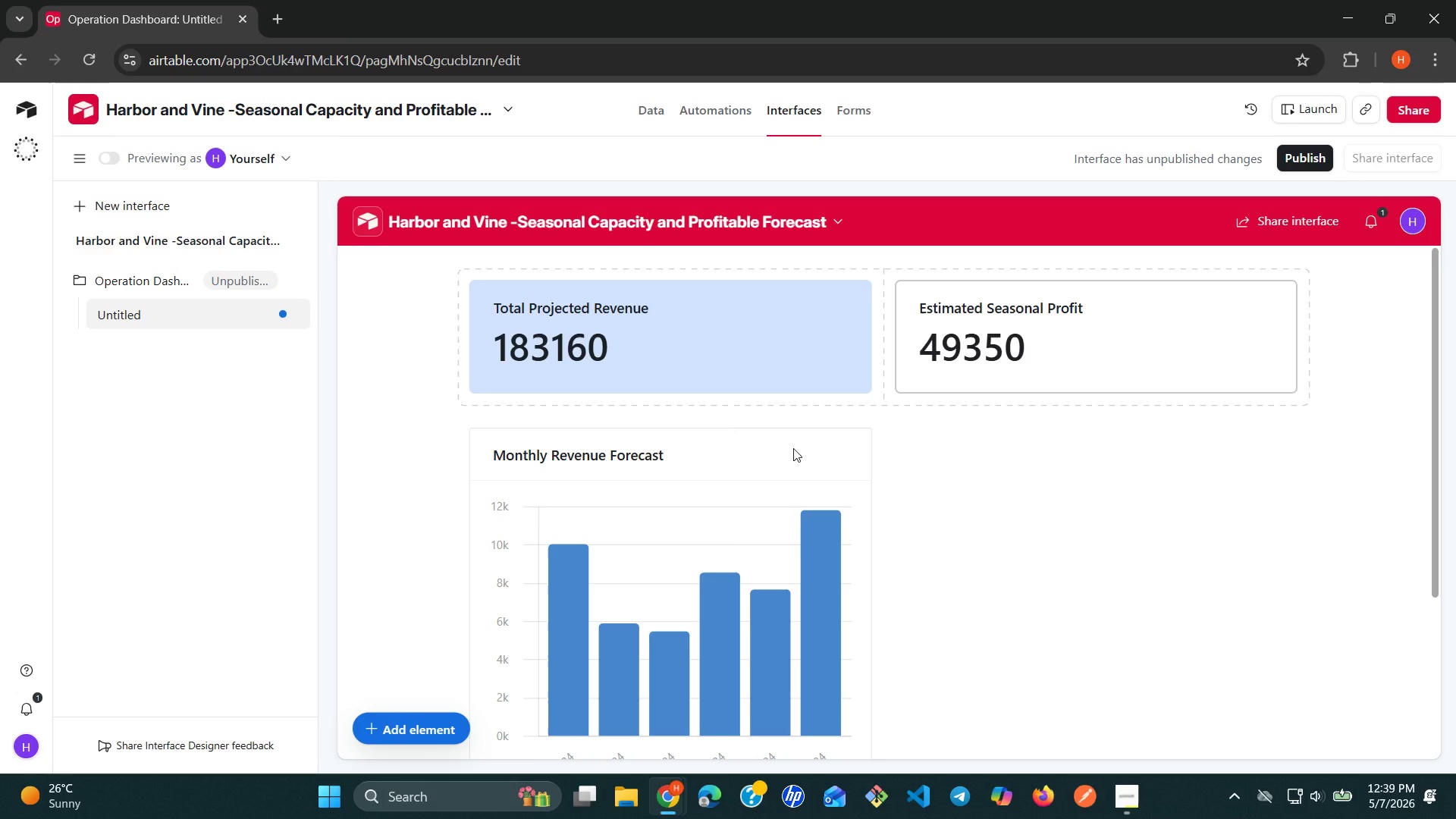 
left_click([993, 464])
 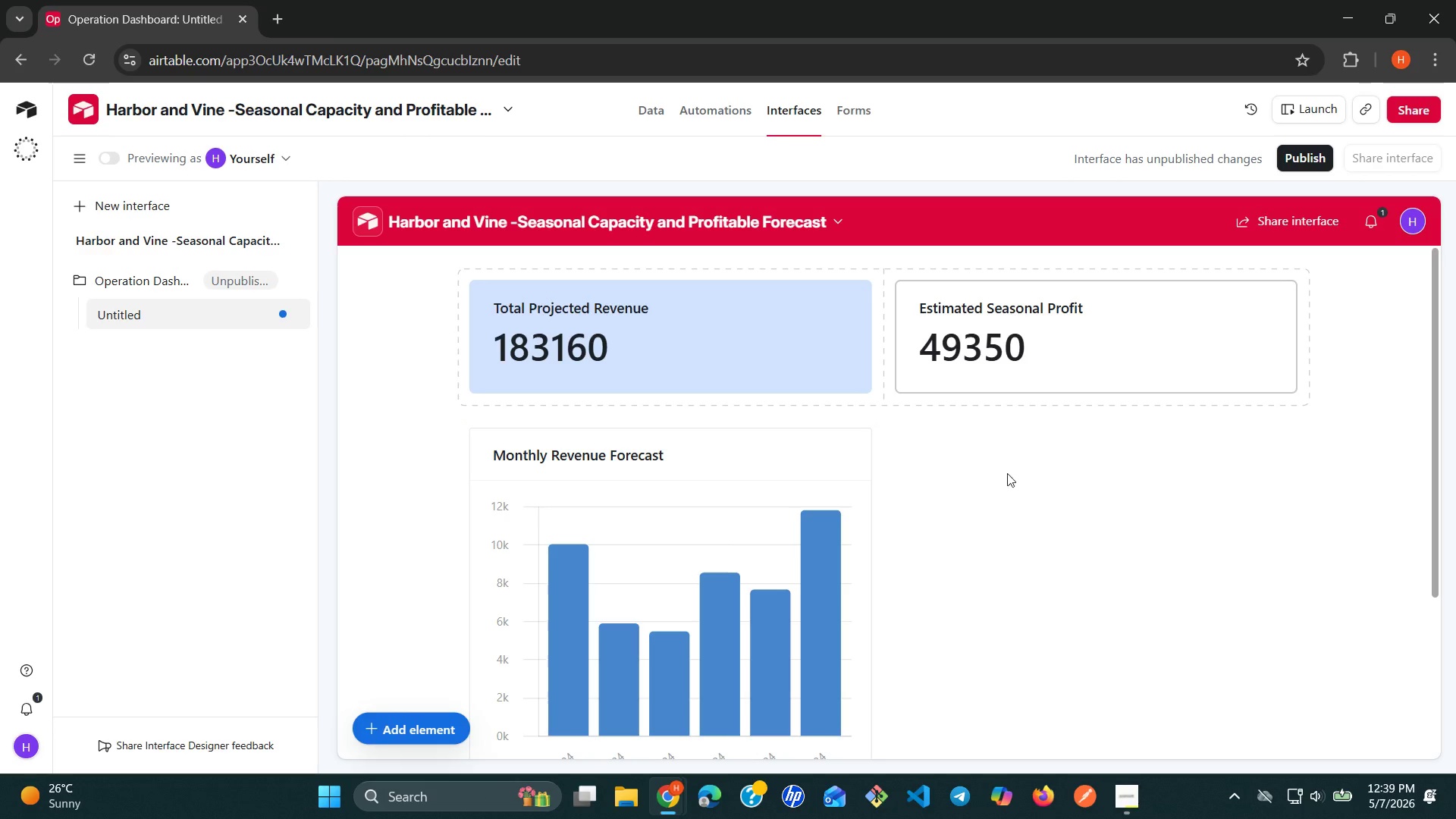 
left_click([1014, 480])
 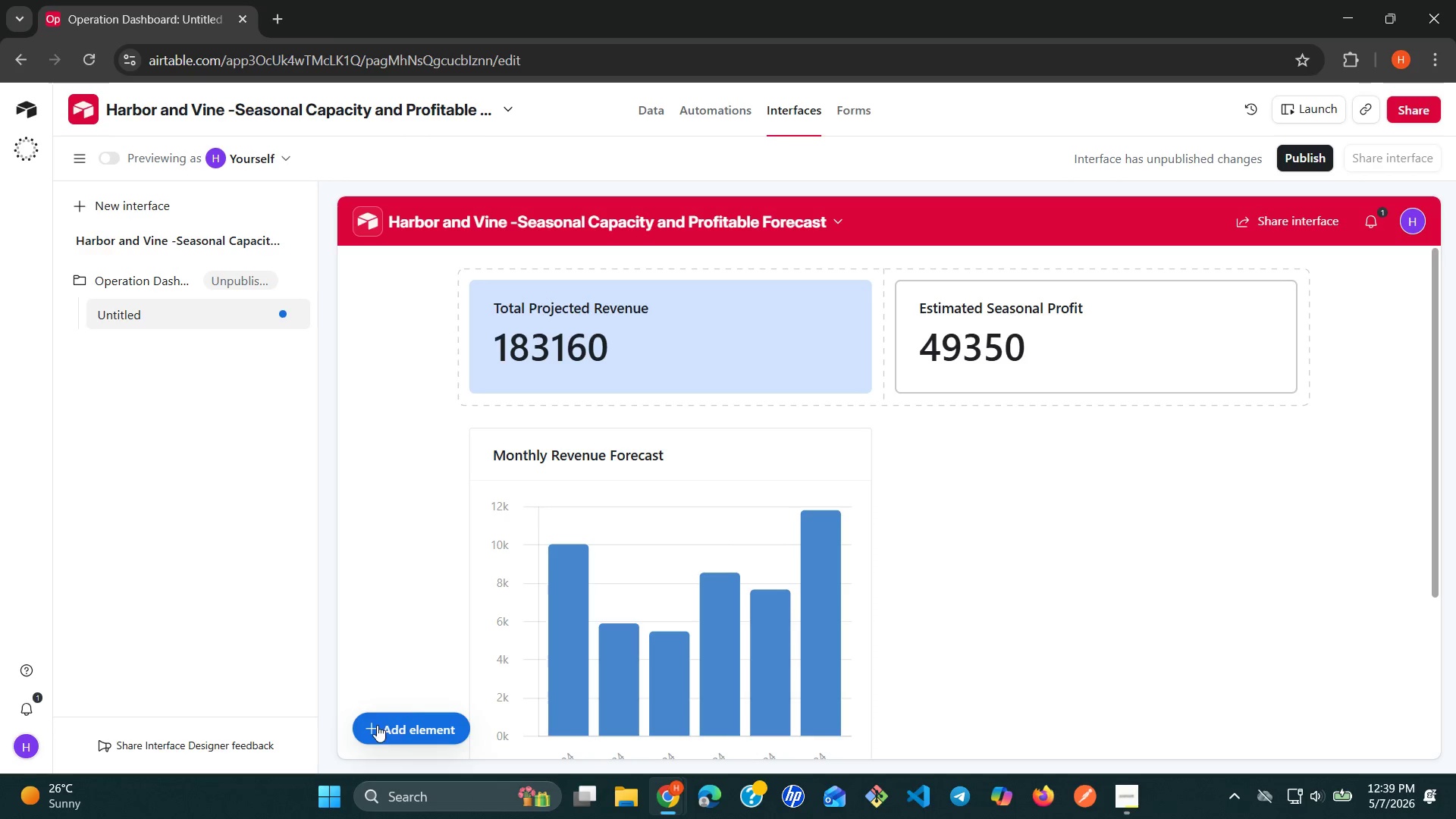 
left_click([366, 726])
 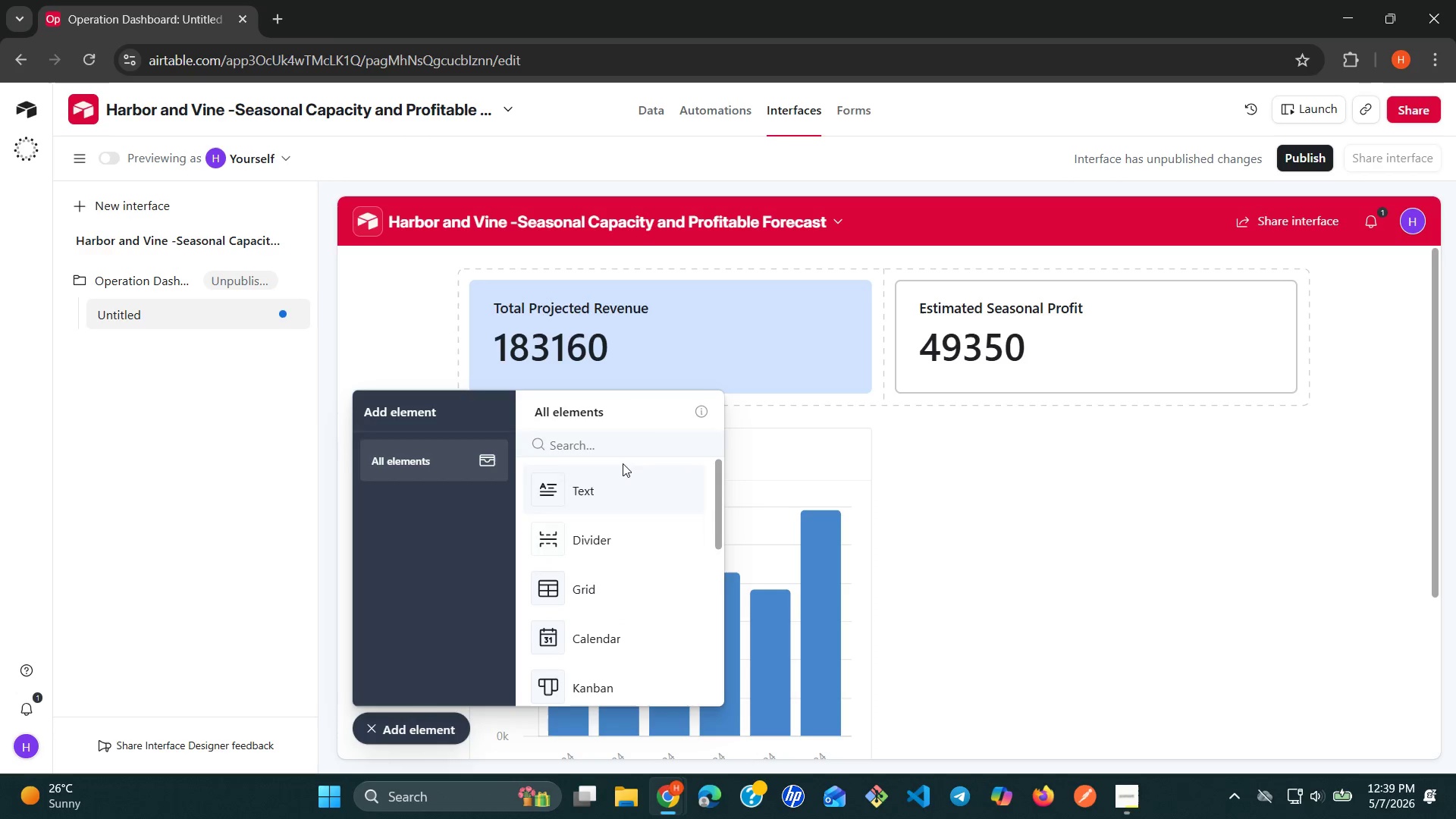 
left_click([632, 450])
 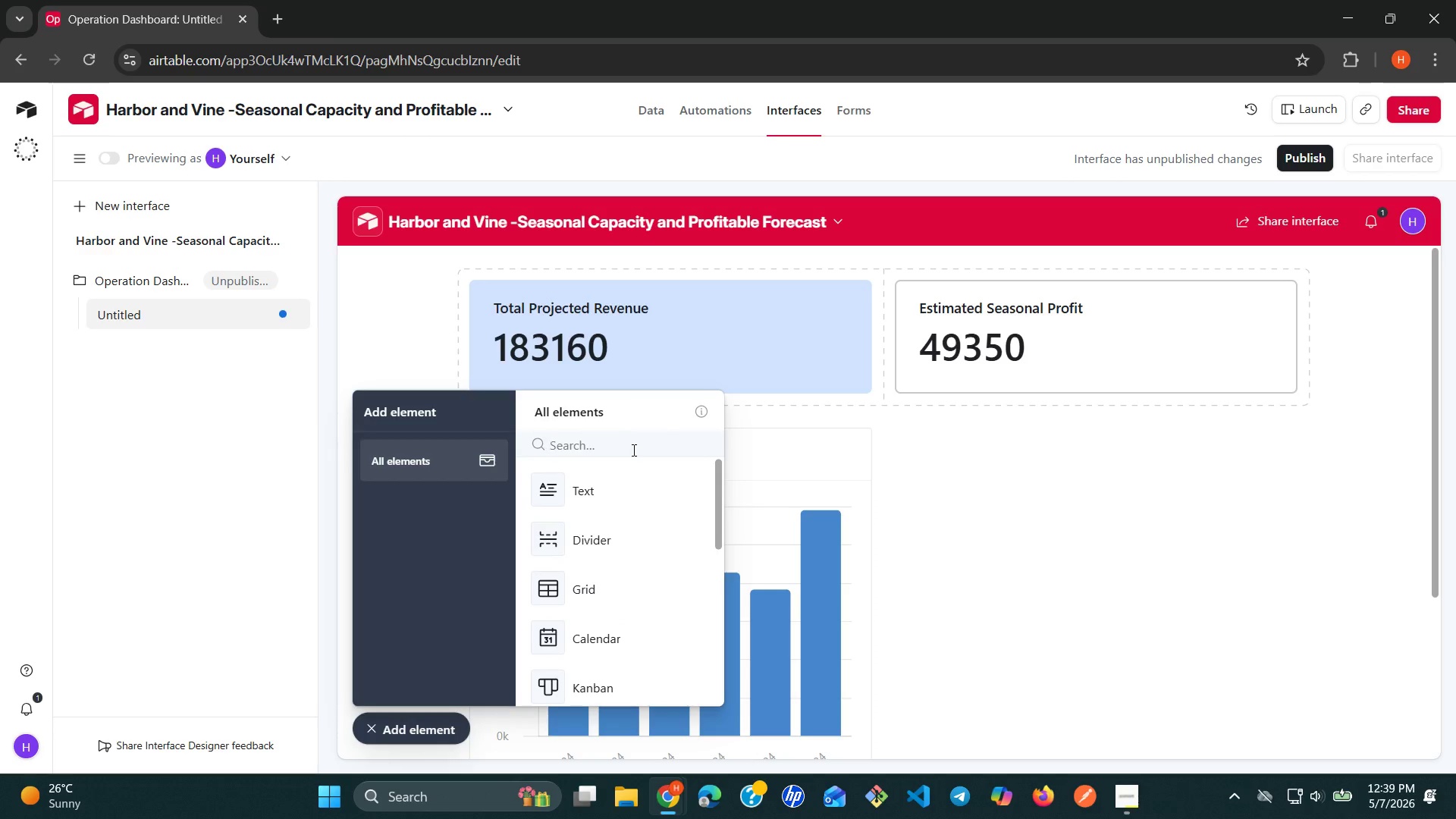 
type(nu)
 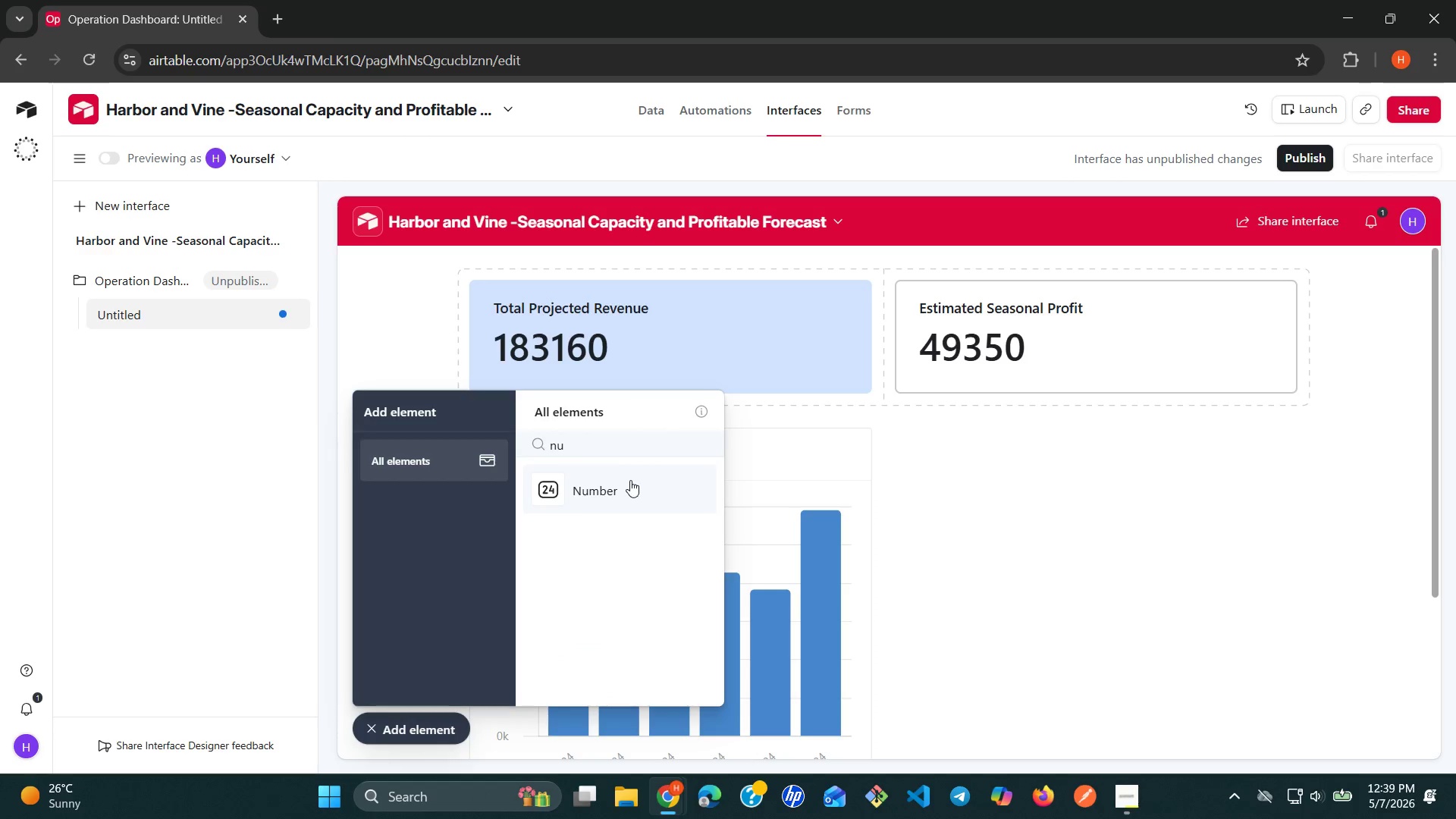 
left_click([628, 482])
 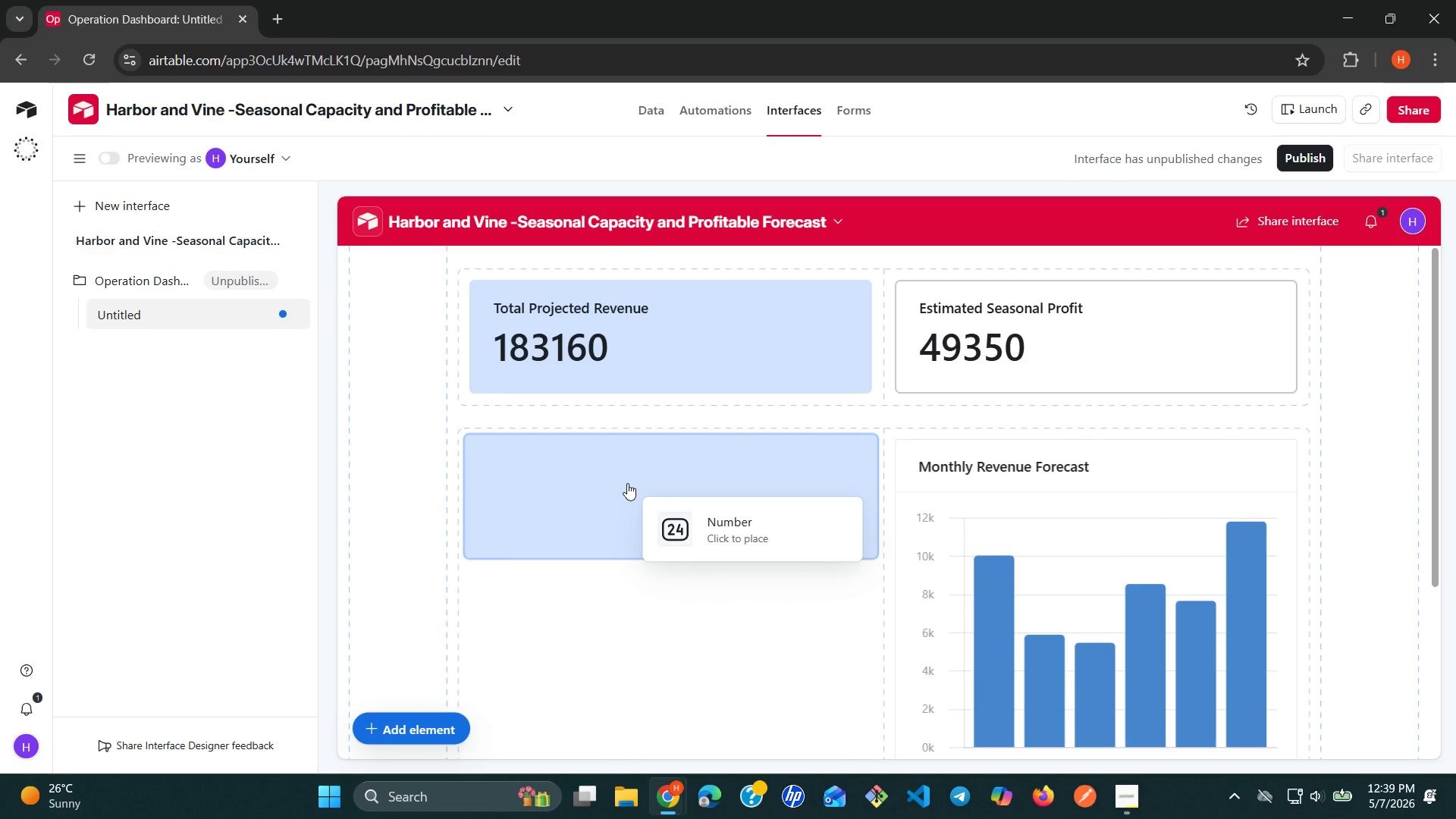 
left_click([614, 488])
 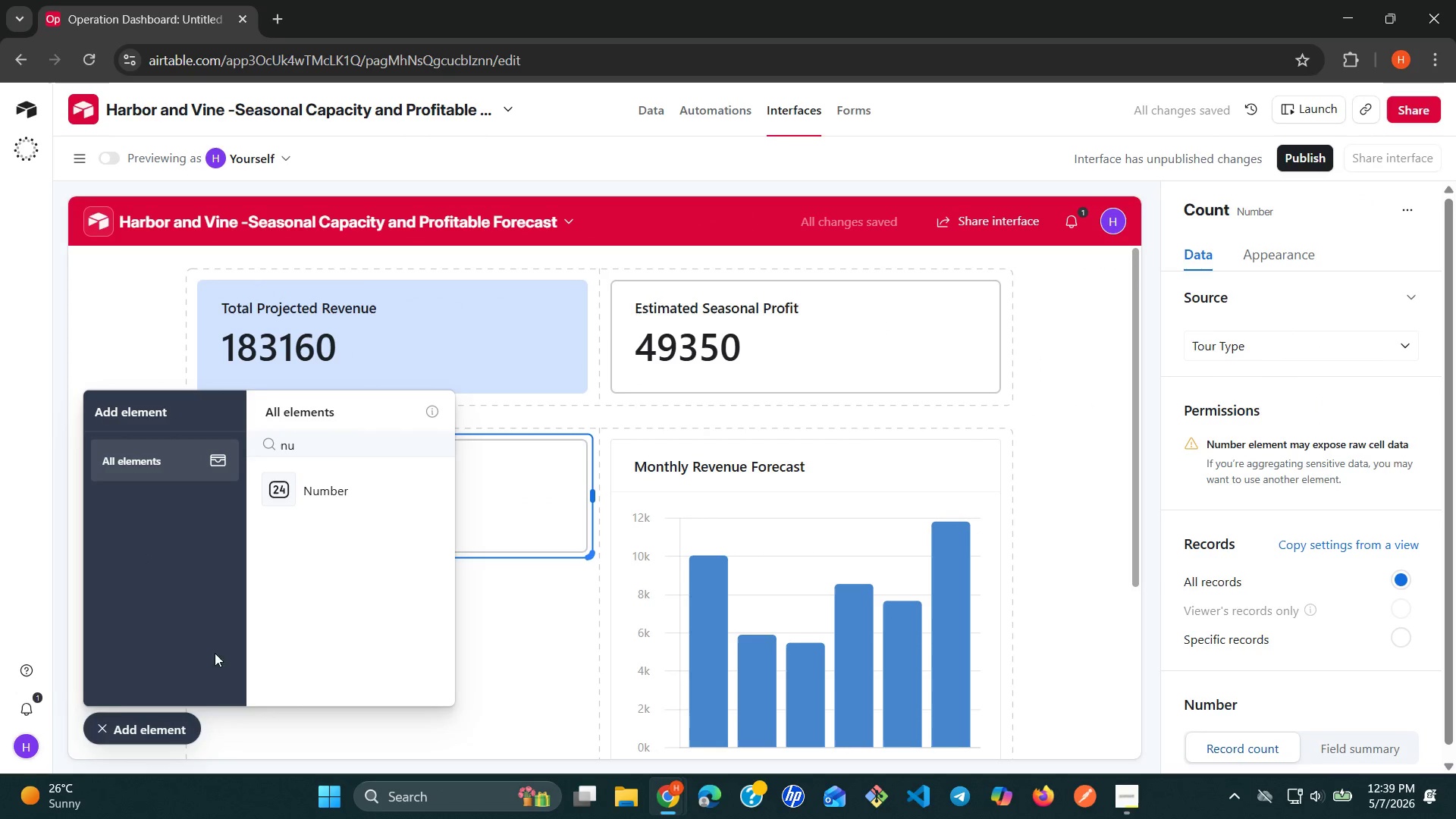 
left_click([96, 731])
 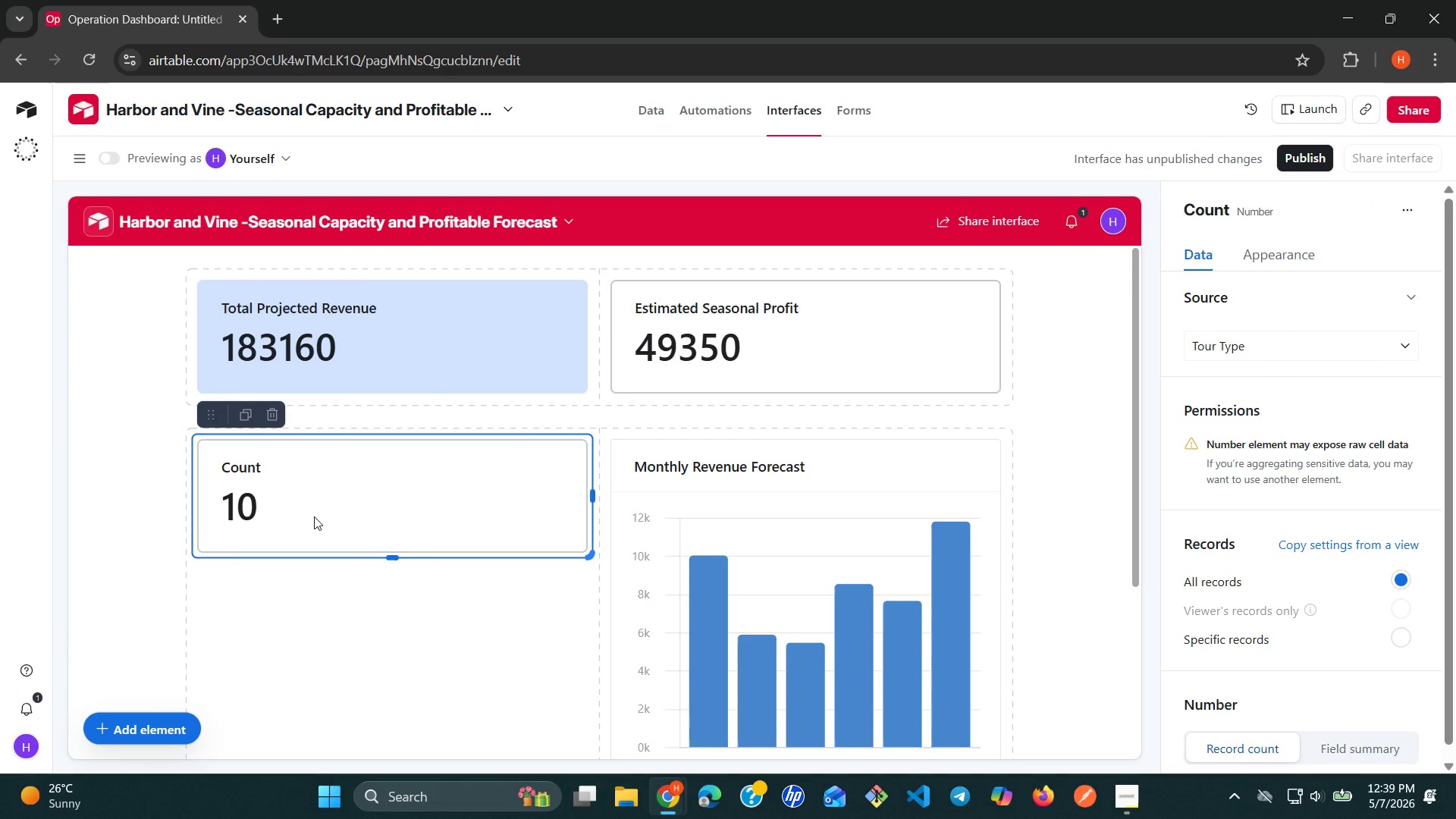 
wait(5.23)
 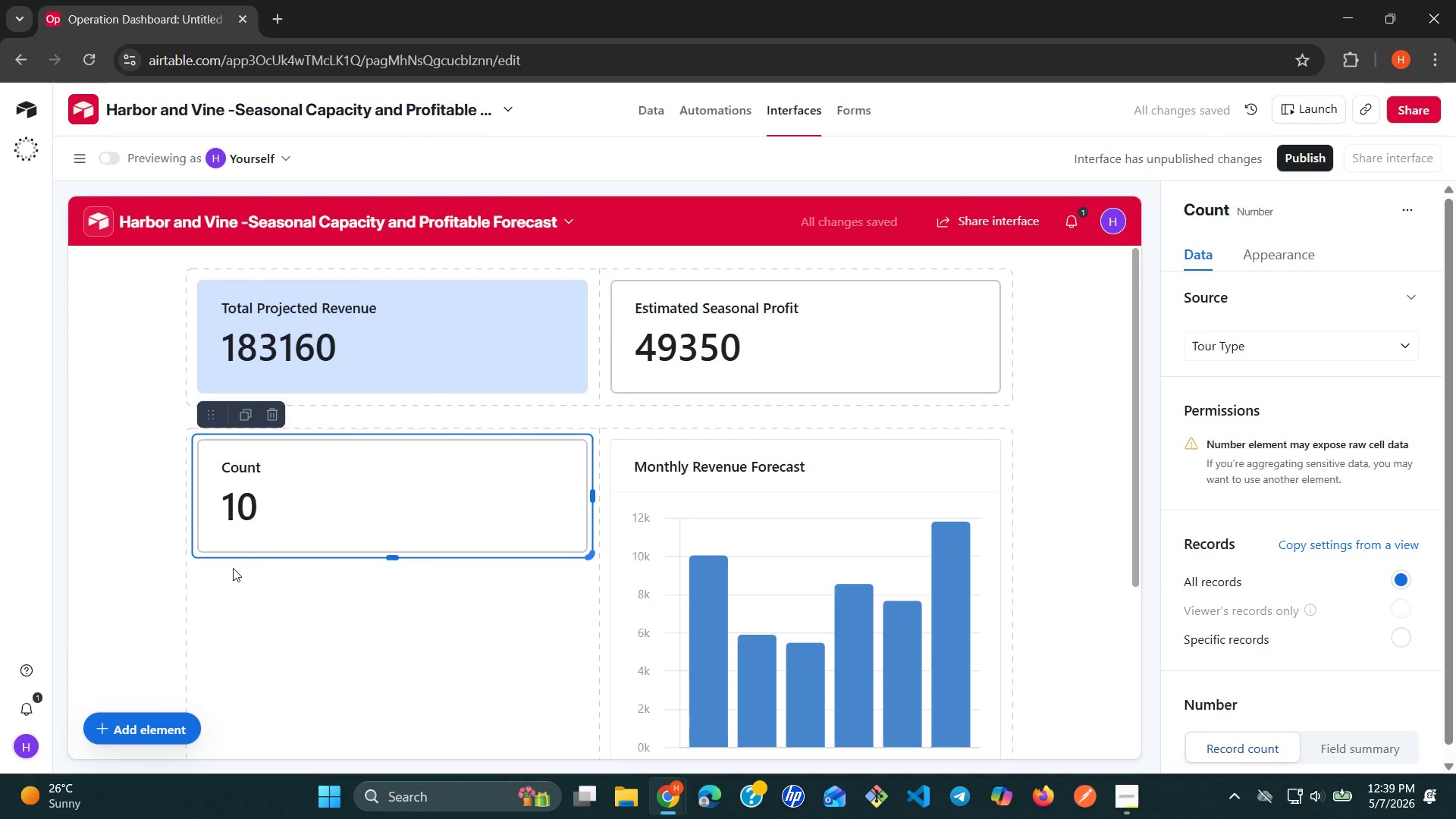 
left_click([321, 510])
 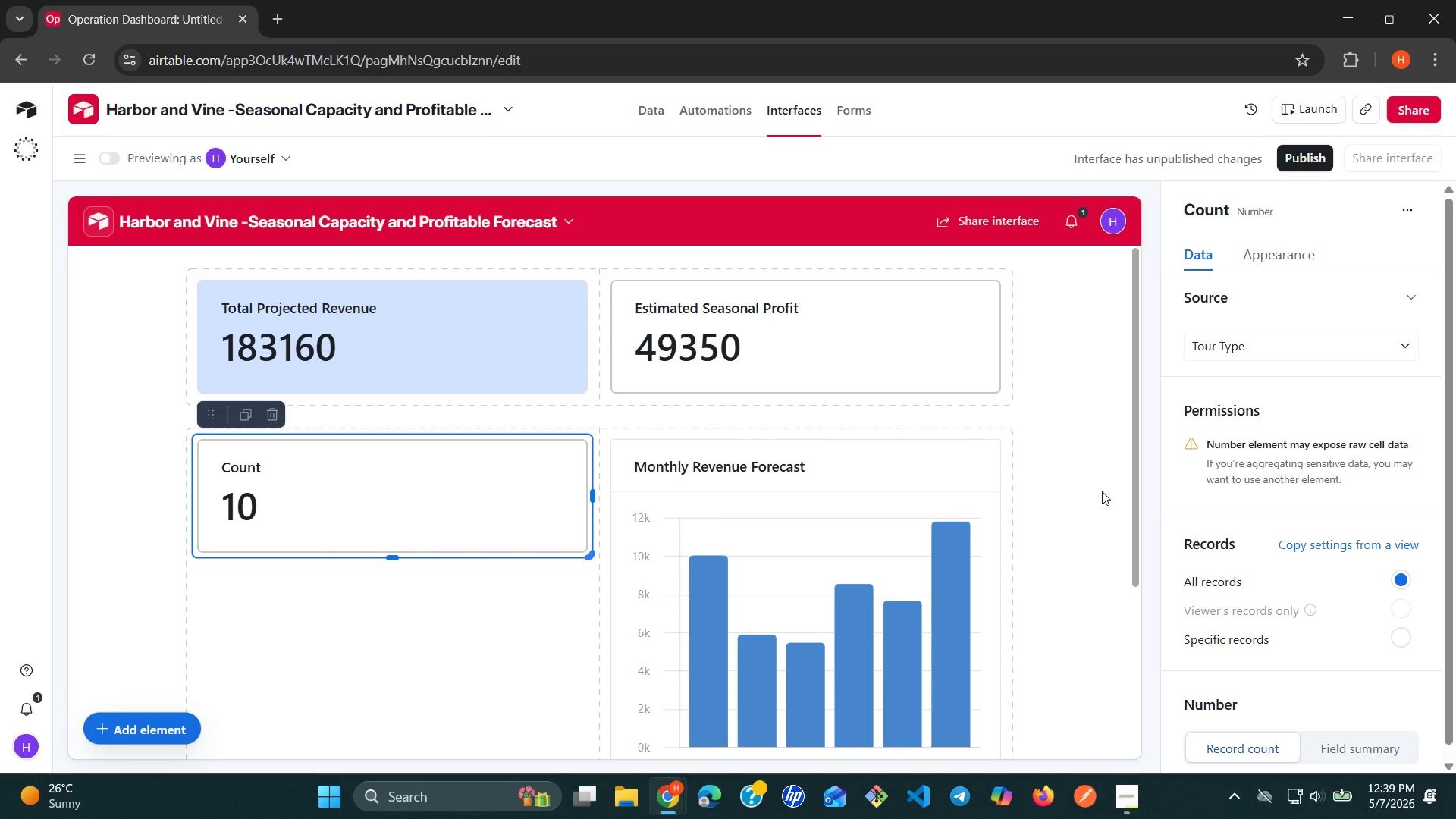 
wait(5.25)
 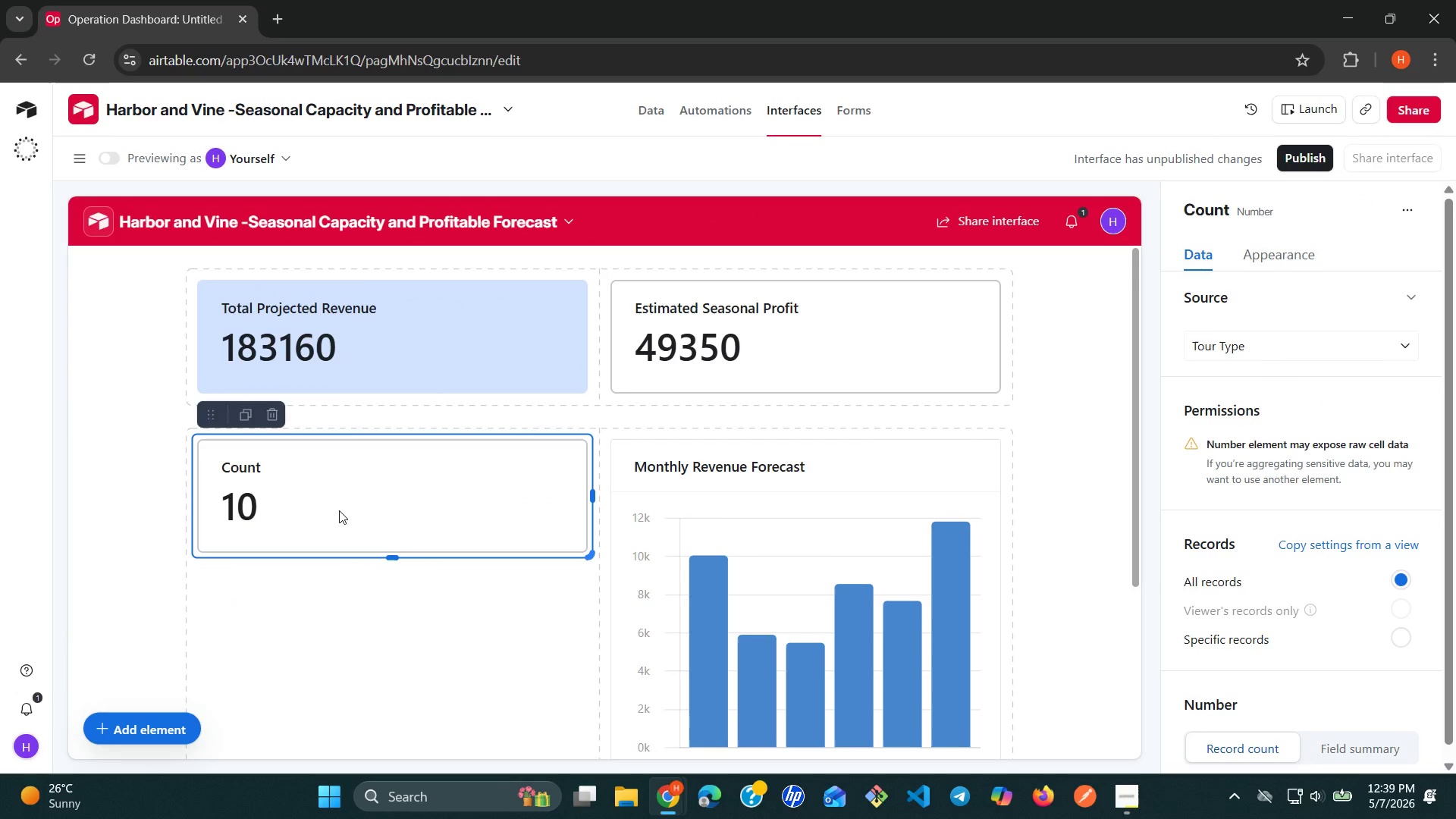 
left_click([1401, 349])
 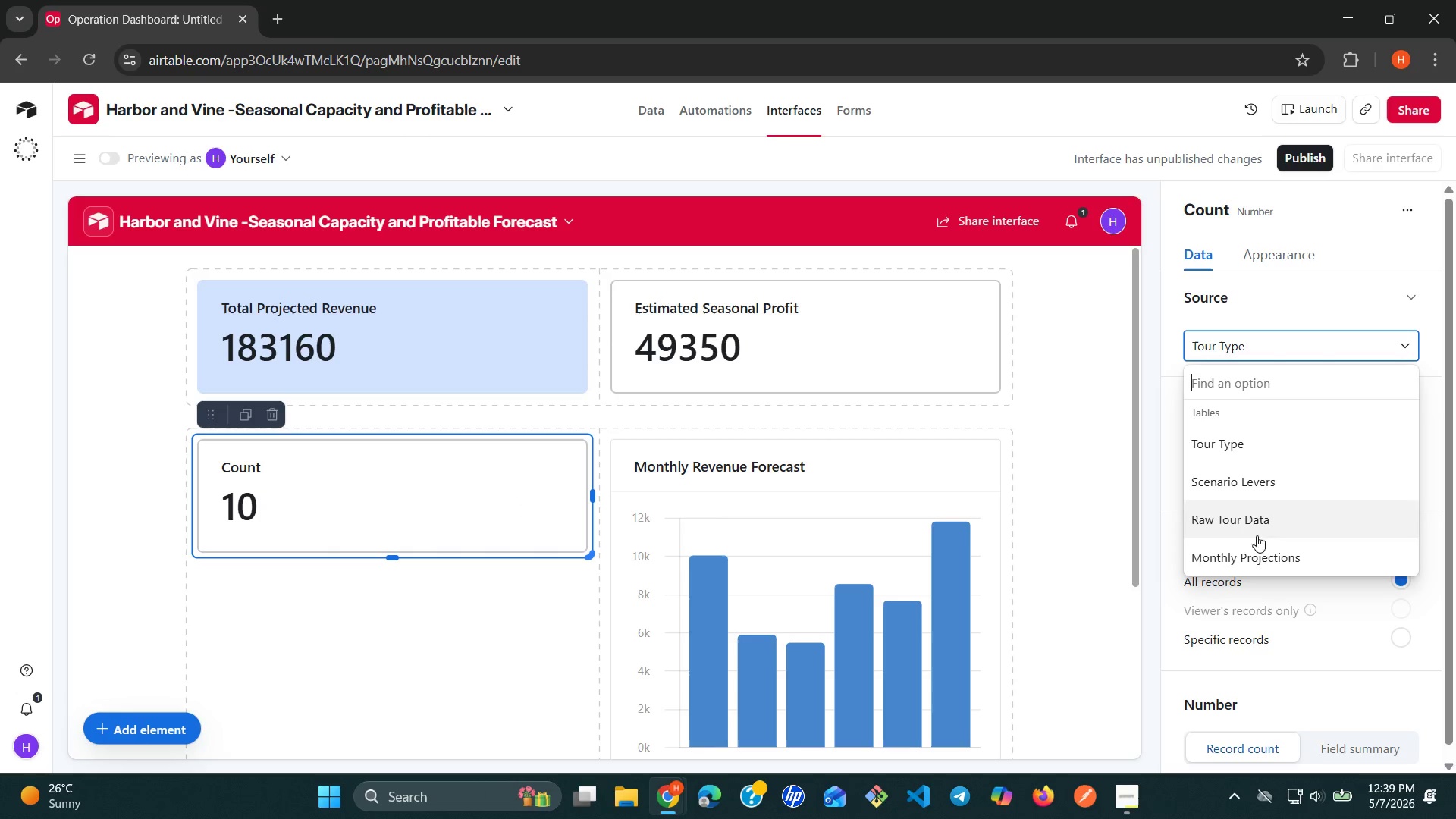 
left_click([1250, 553])
 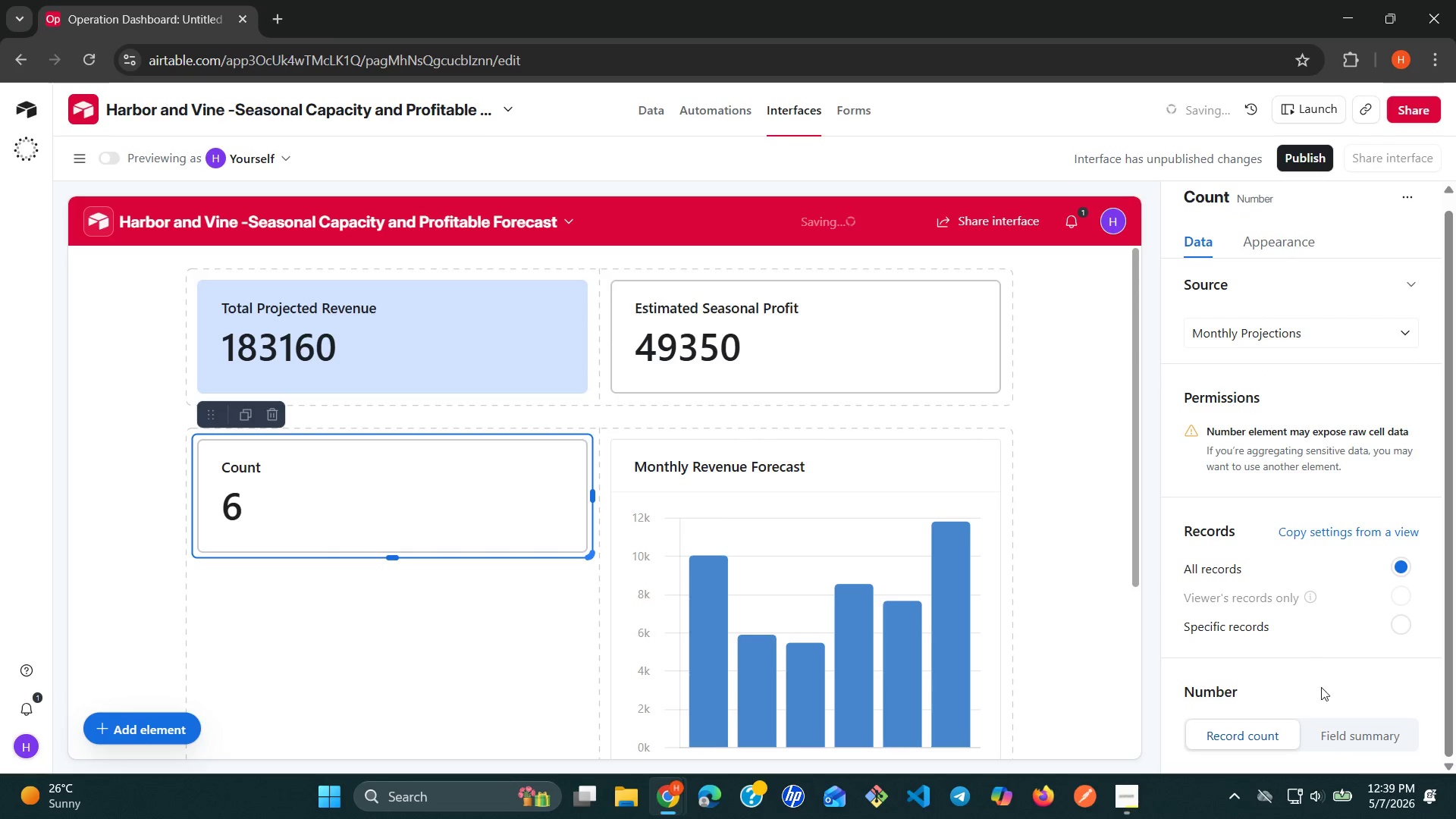 
left_click([1350, 735])
 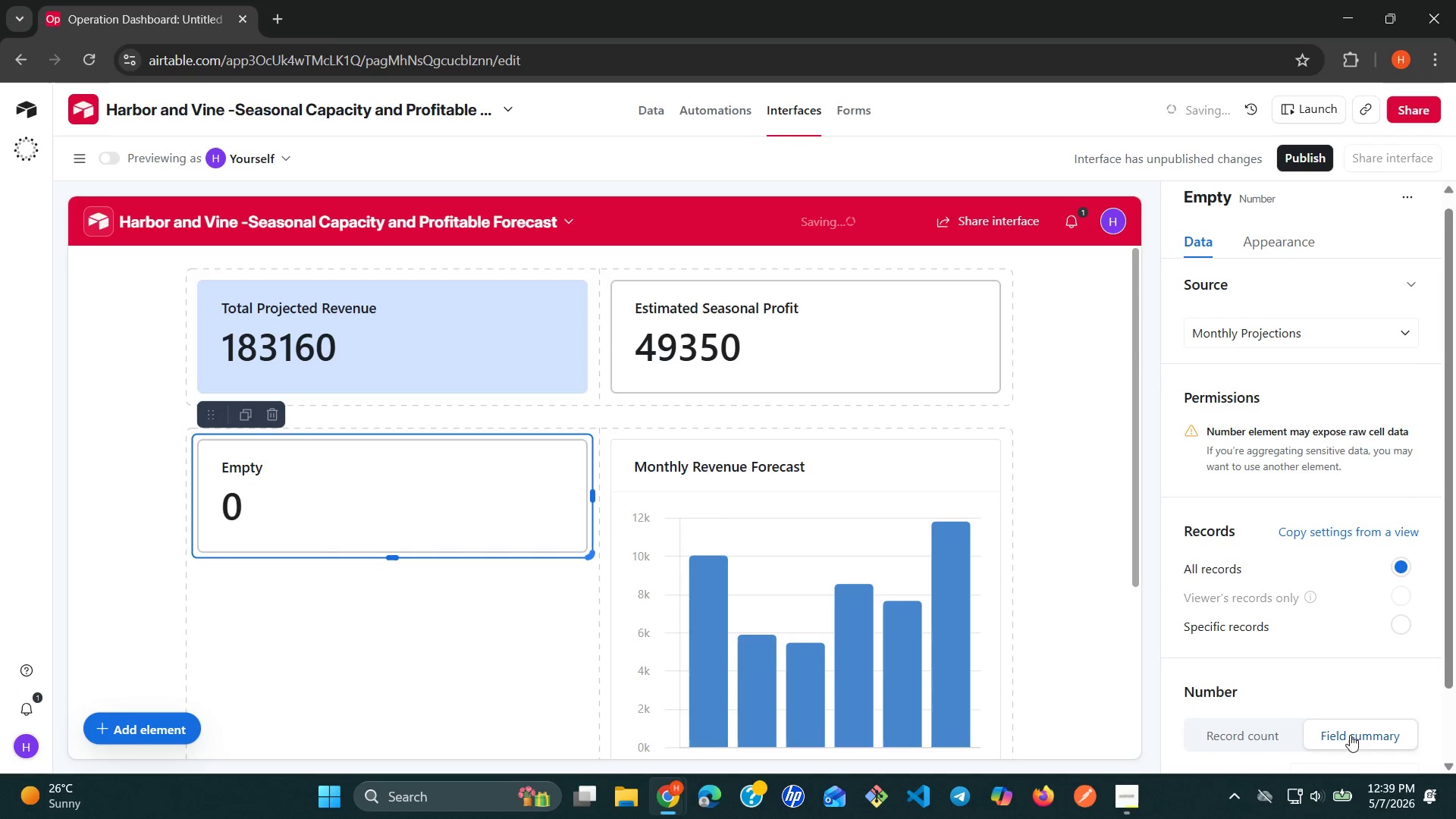 
mouse_move([1368, 694])
 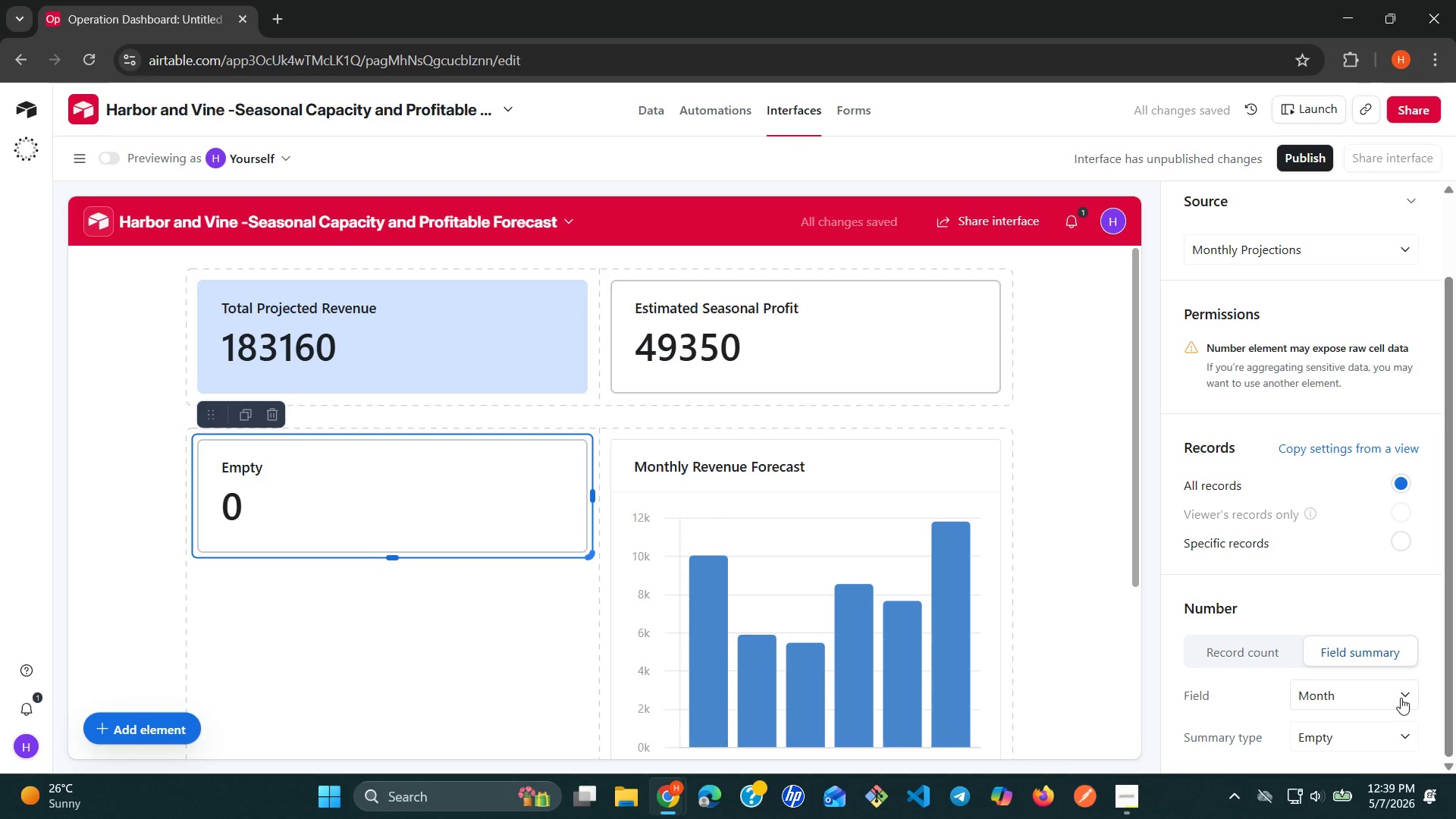 
left_click([1401, 698])
 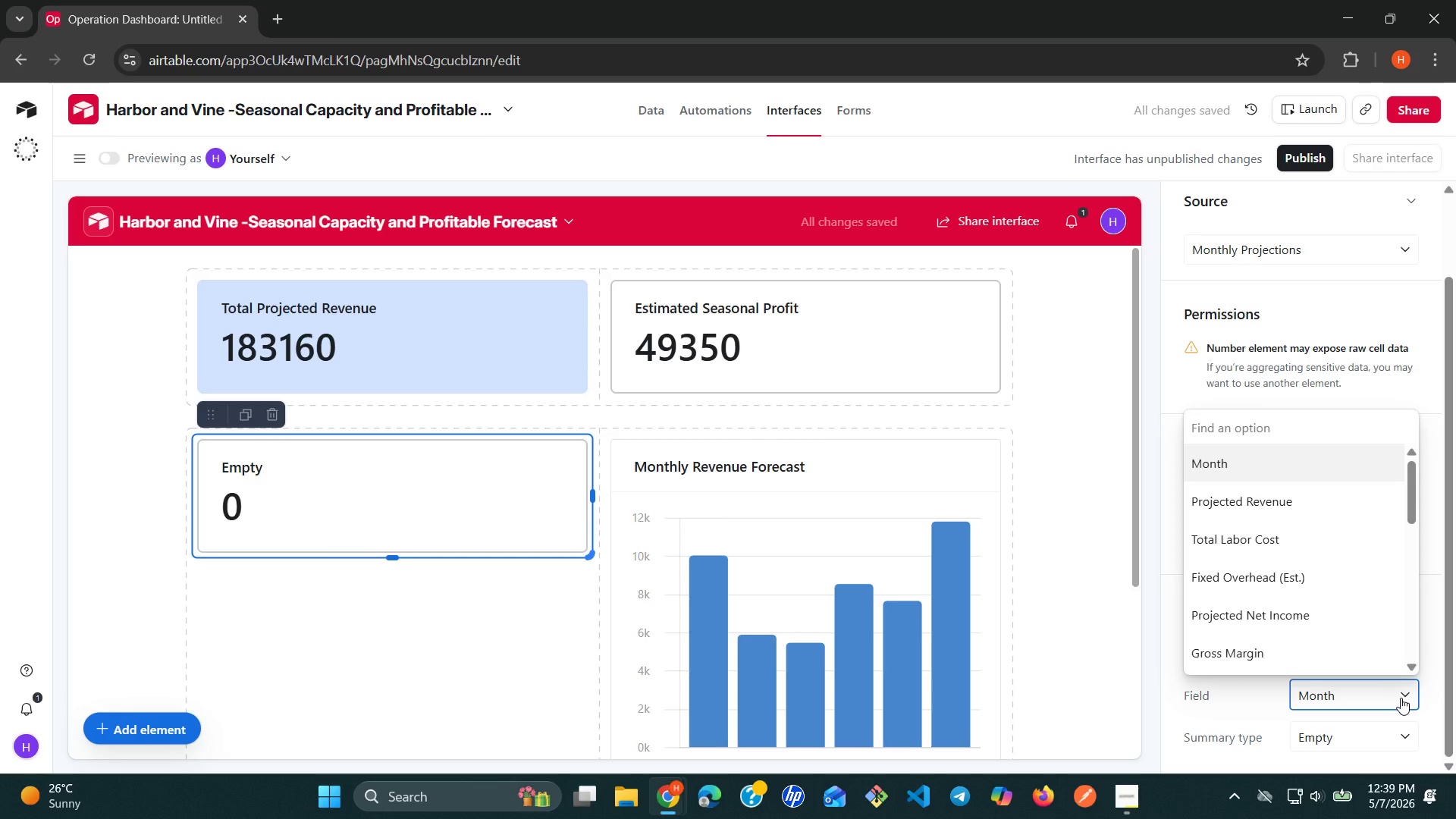 
type(gr)
 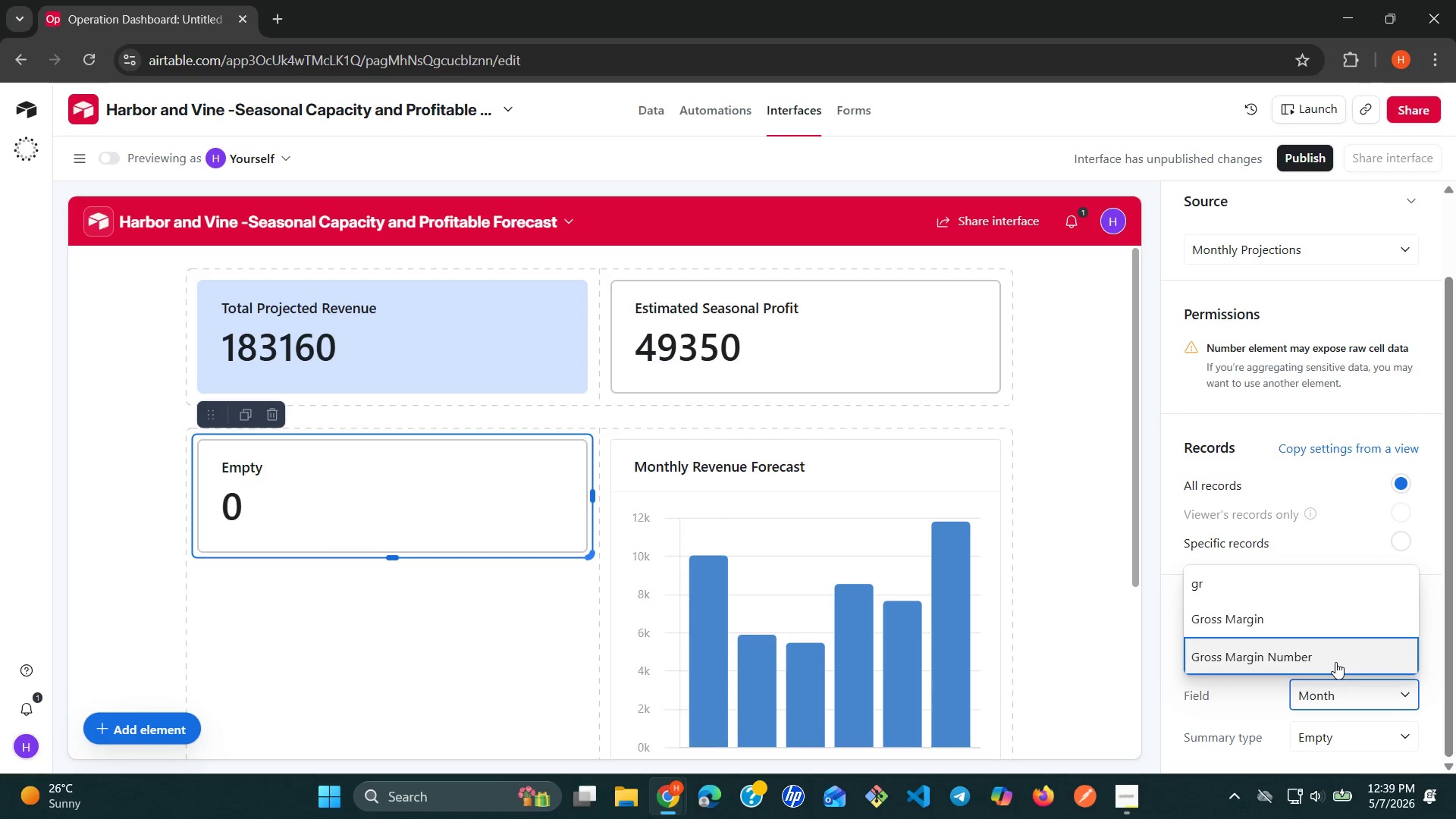 
left_click([1335, 662])
 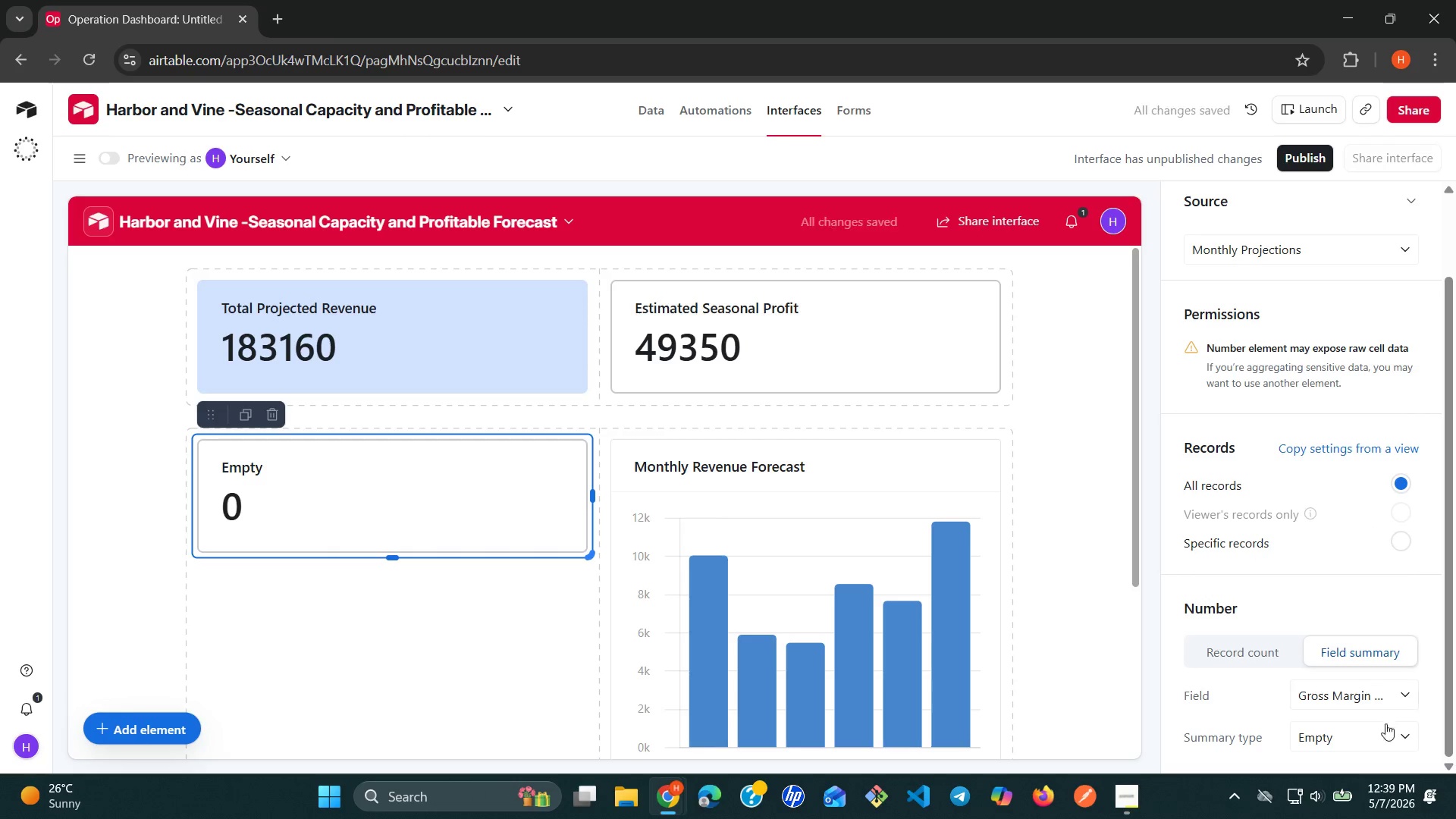 
left_click([1401, 738])
 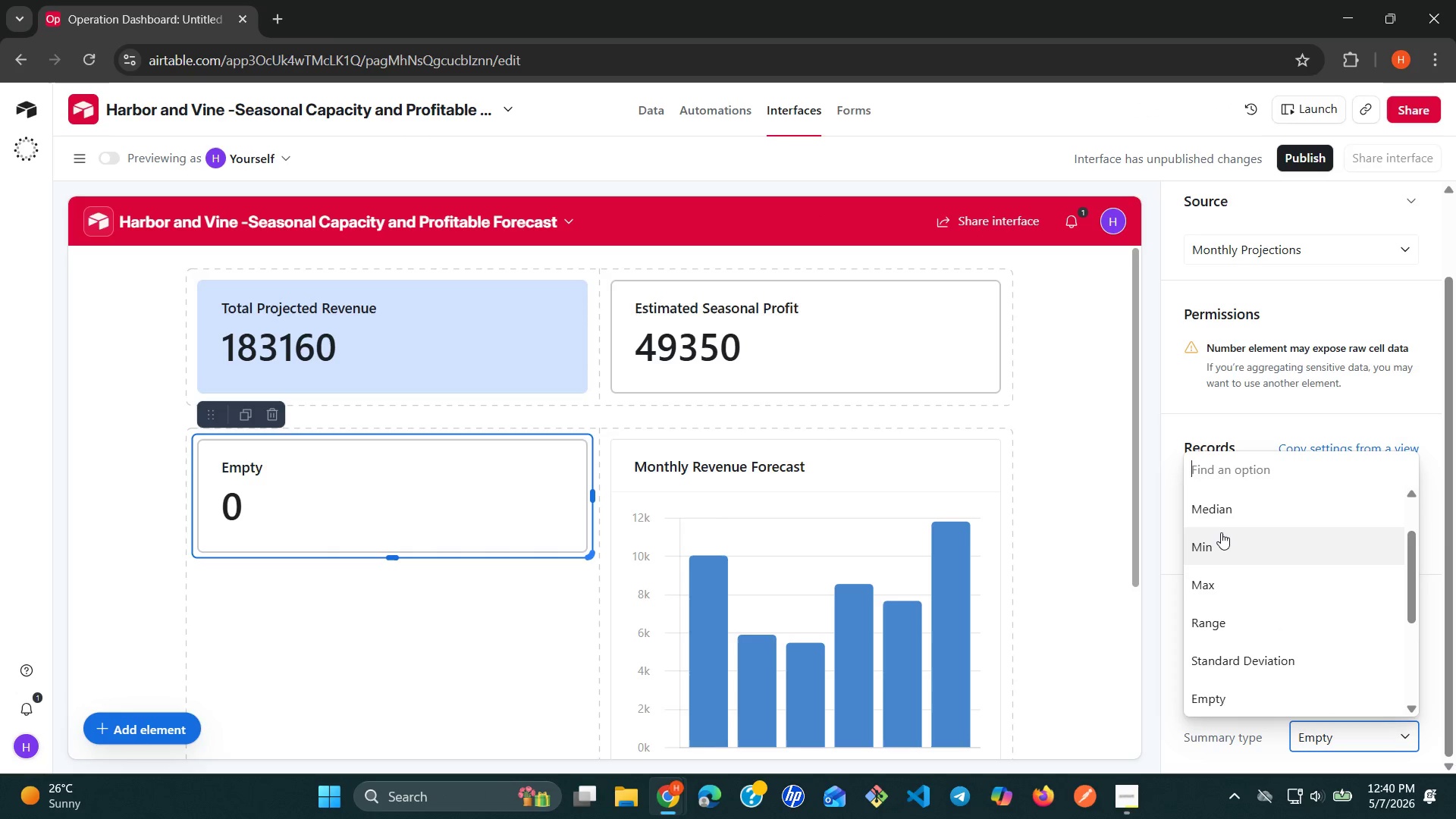 
wait(6.58)
 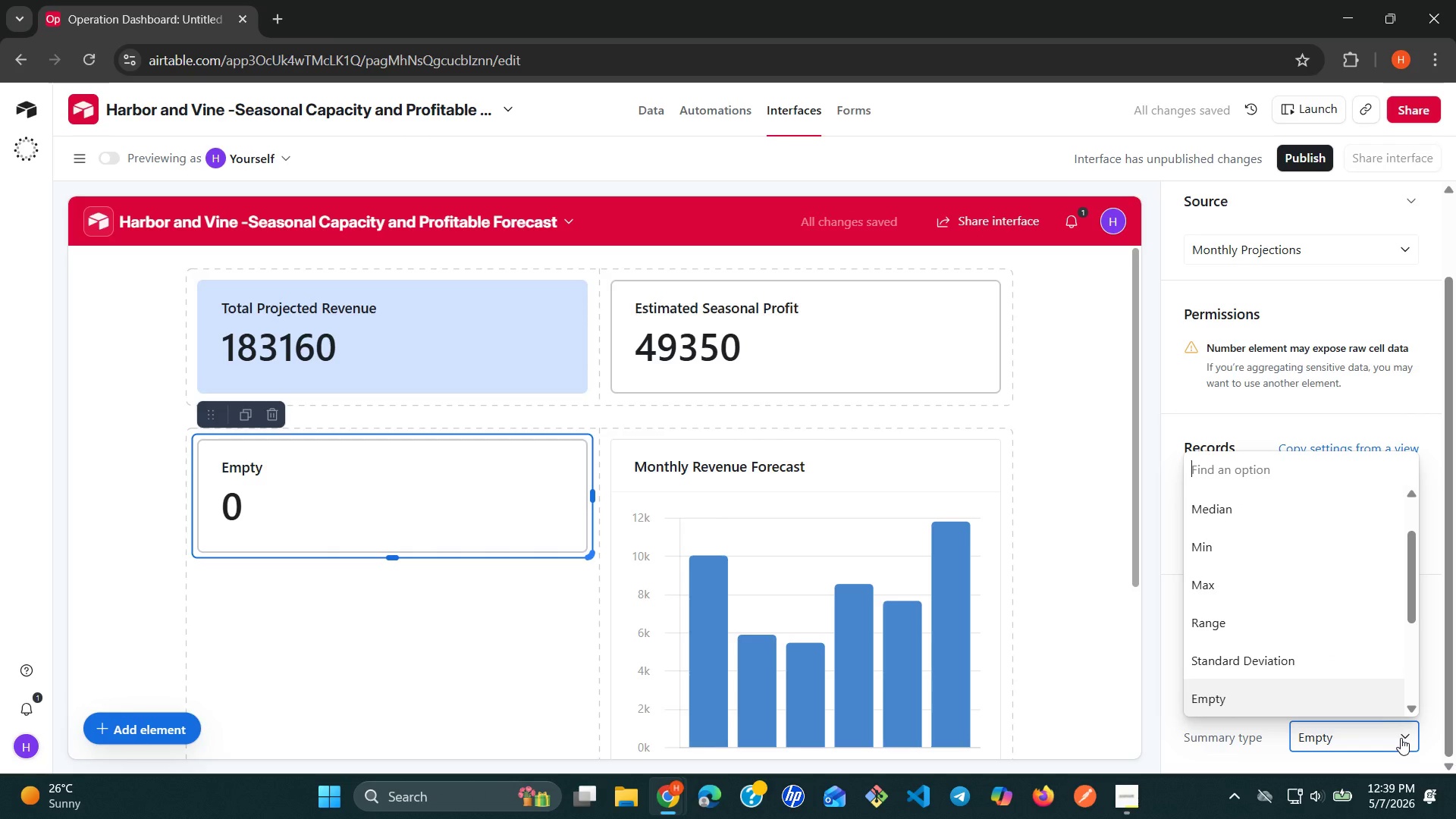 
key(S)
 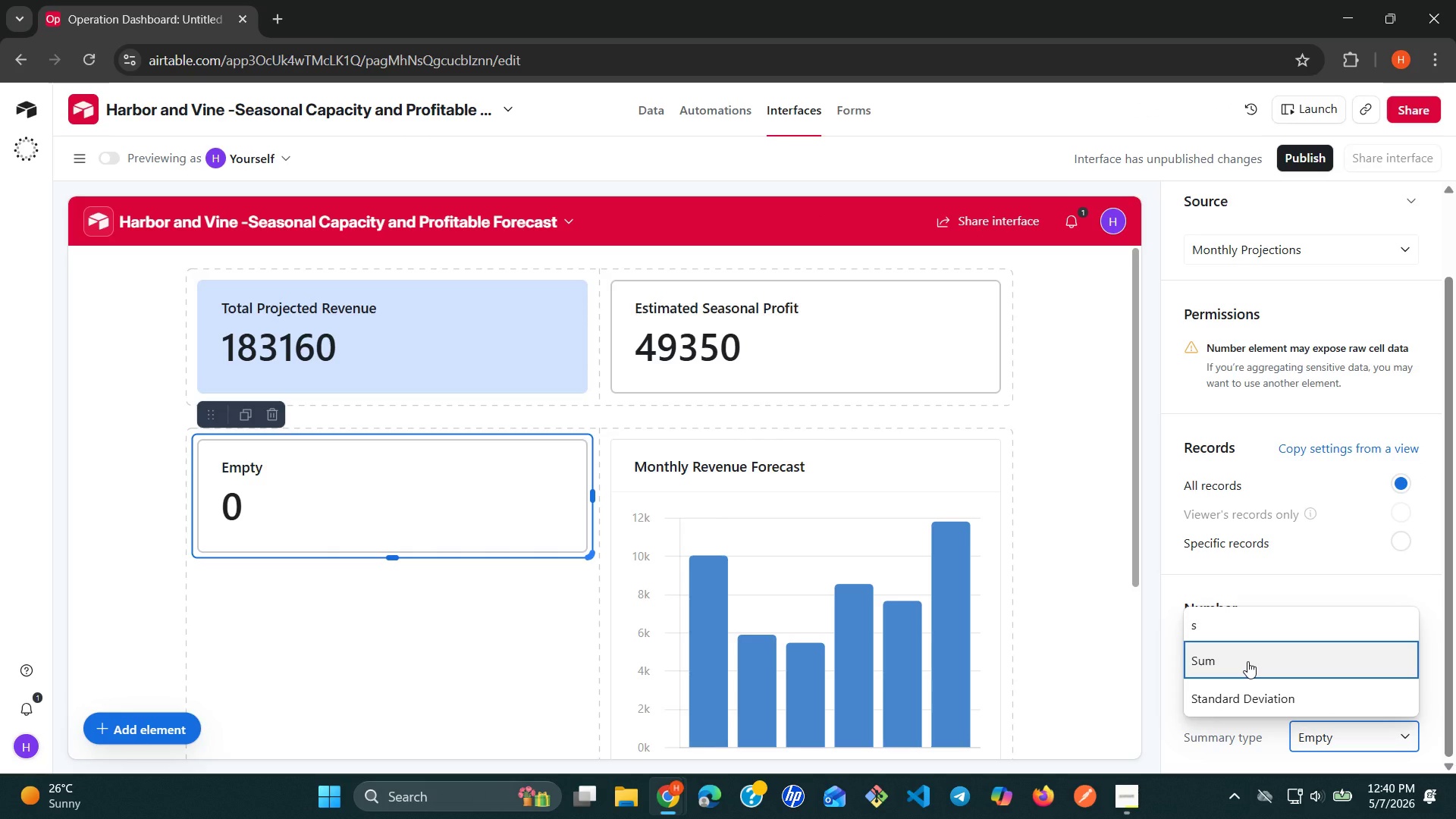 
left_click([1247, 661])
 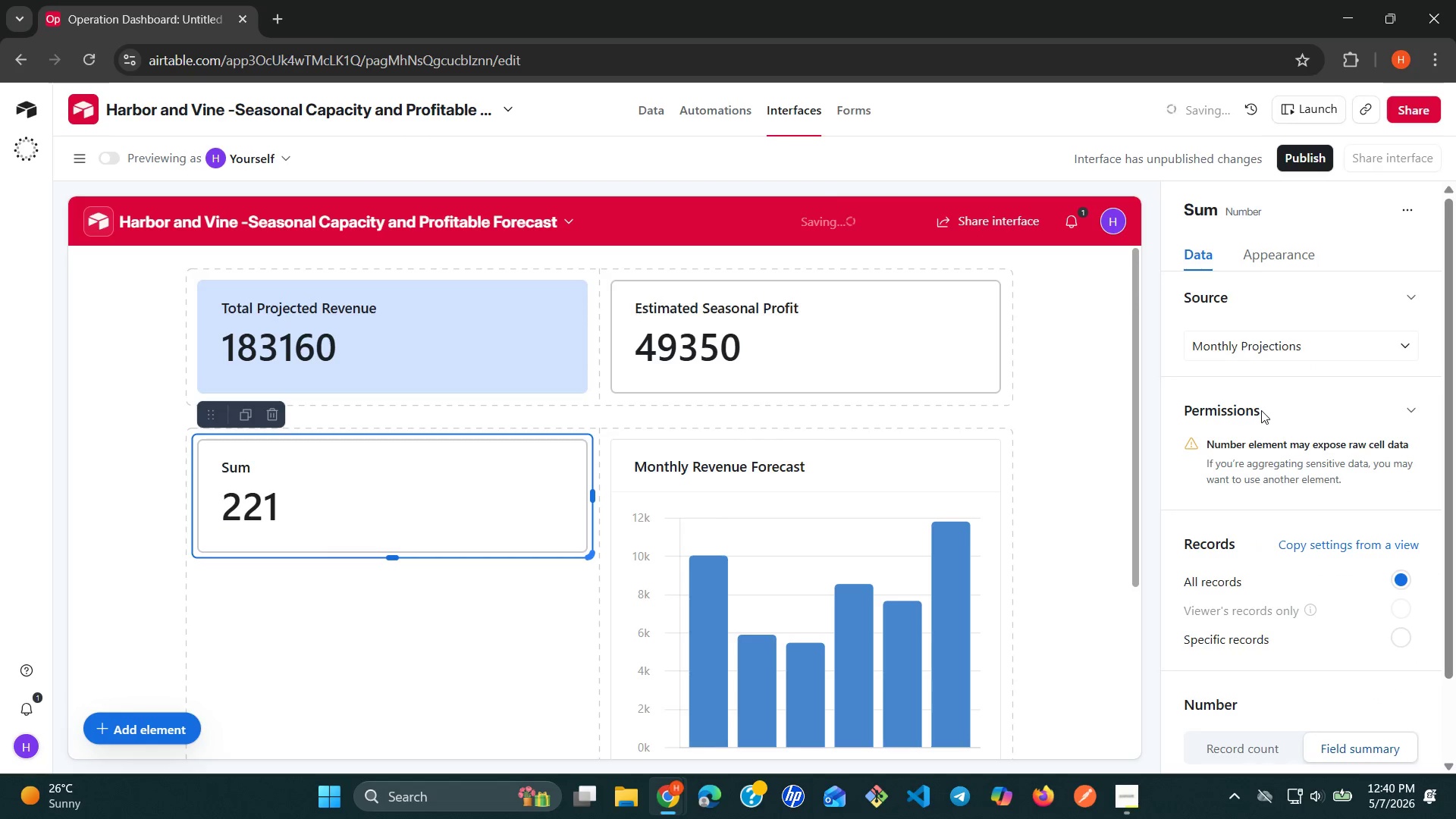 
wait(5.08)
 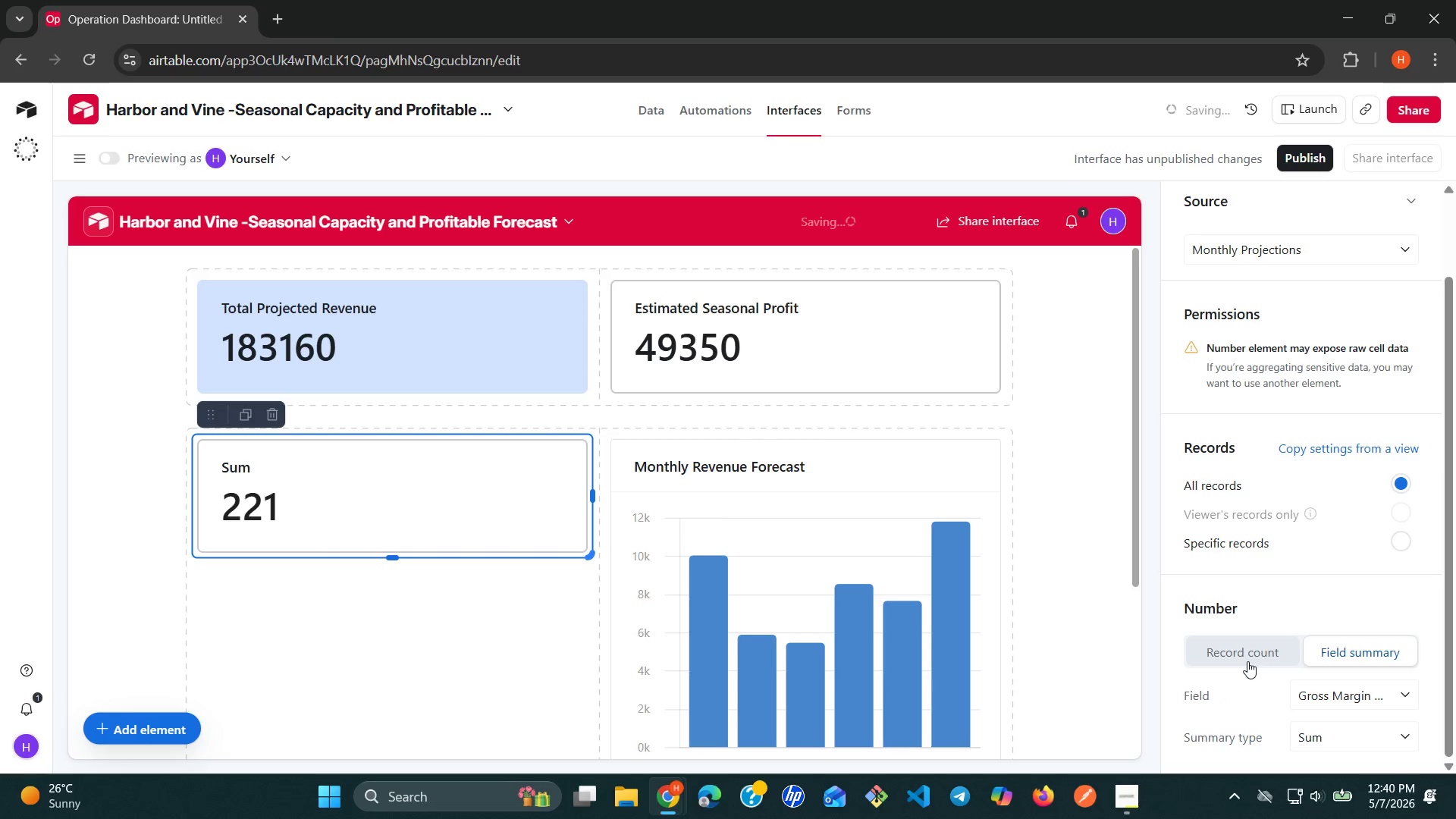 
double_click([1300, 216])
 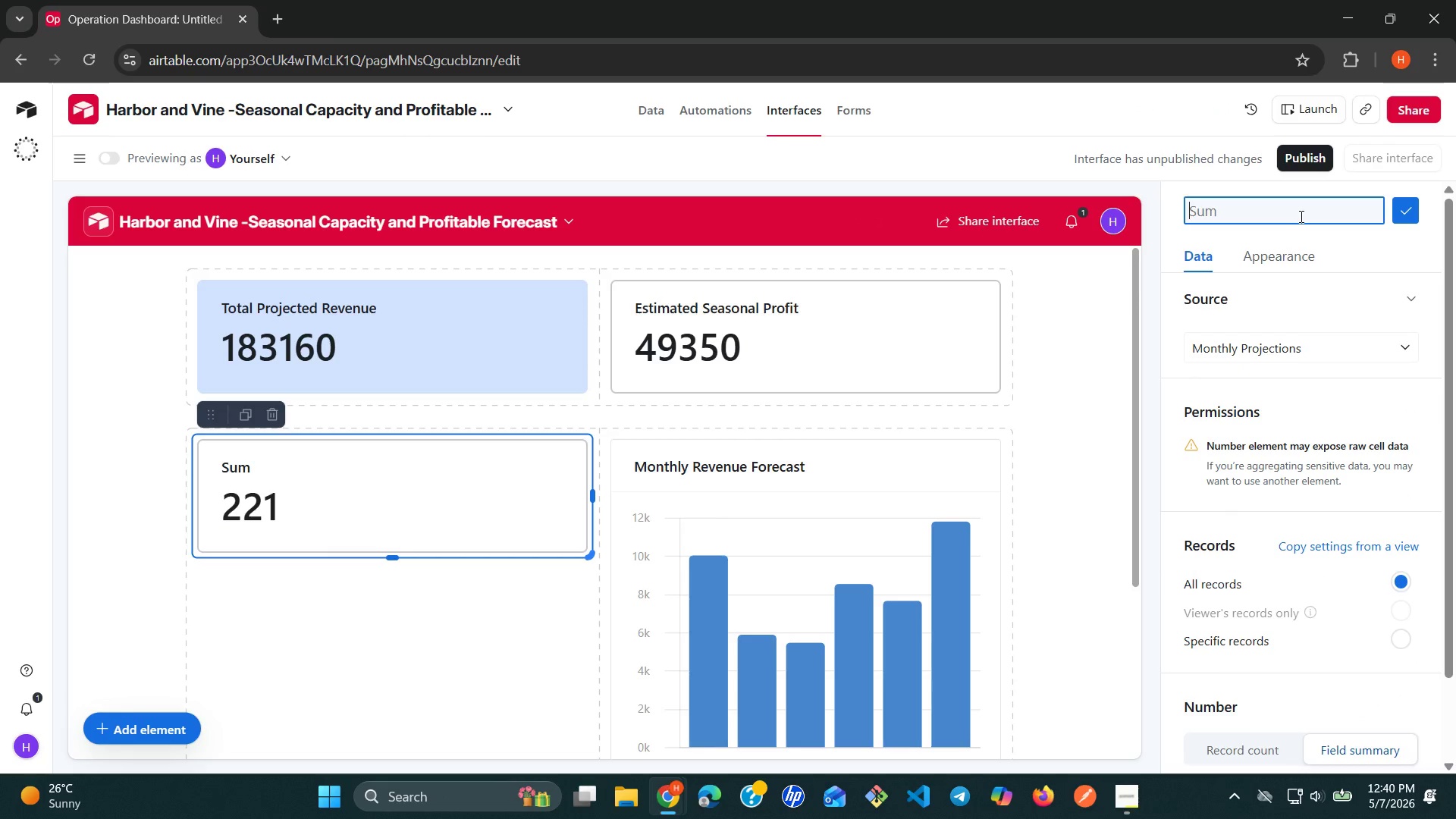 
wait(7.38)
 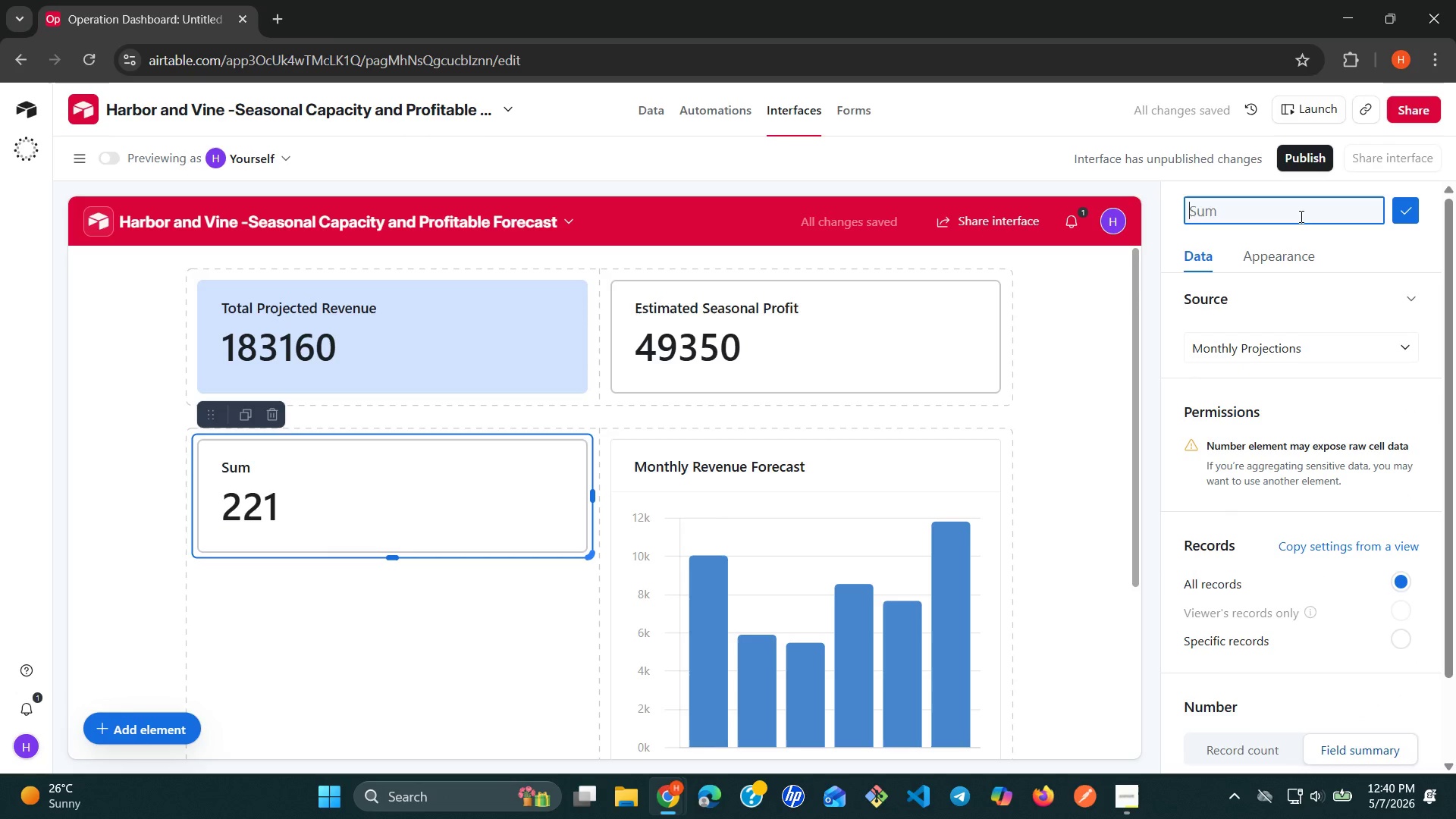 
type(Average )
 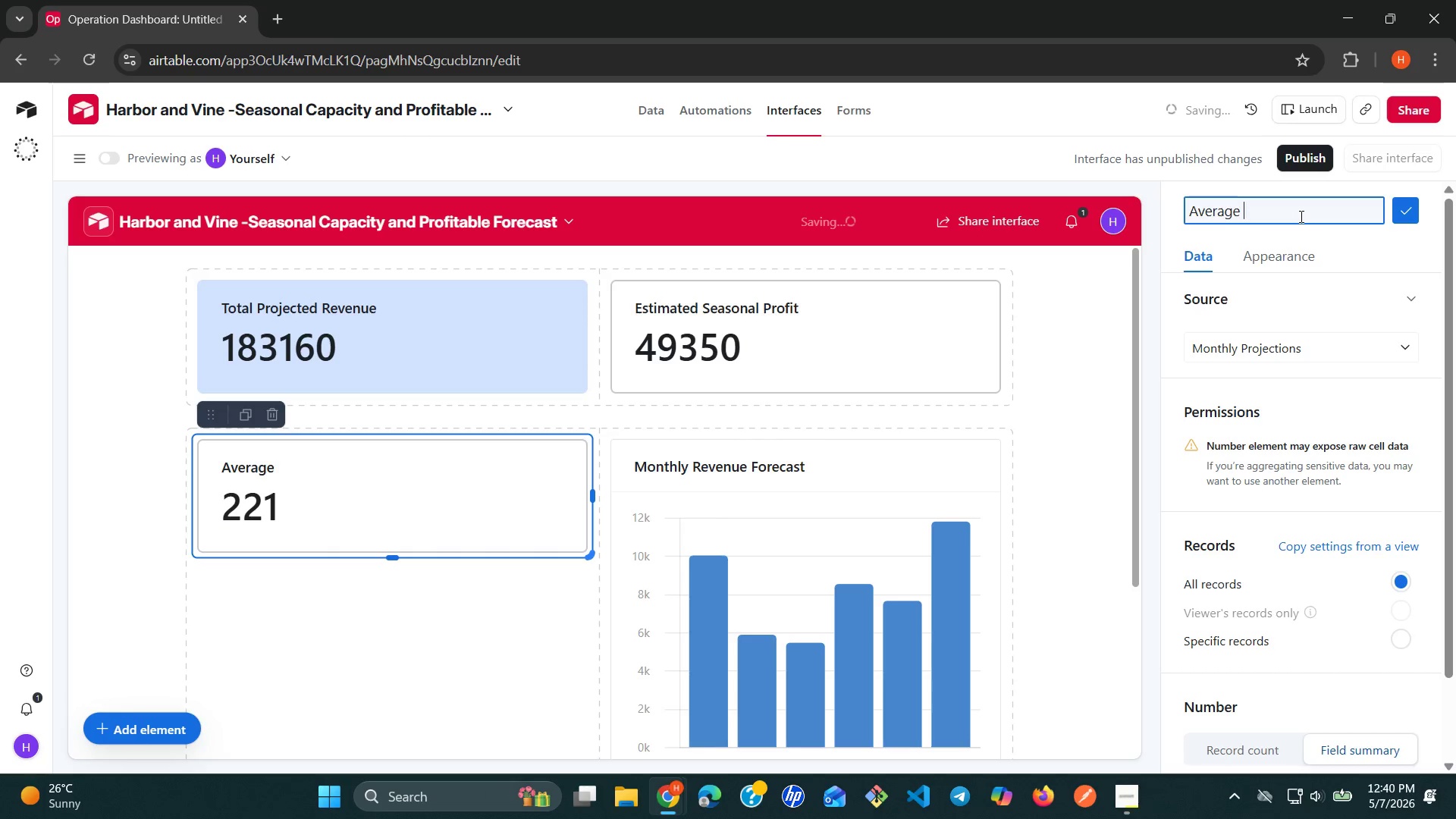 
wait(5.88)
 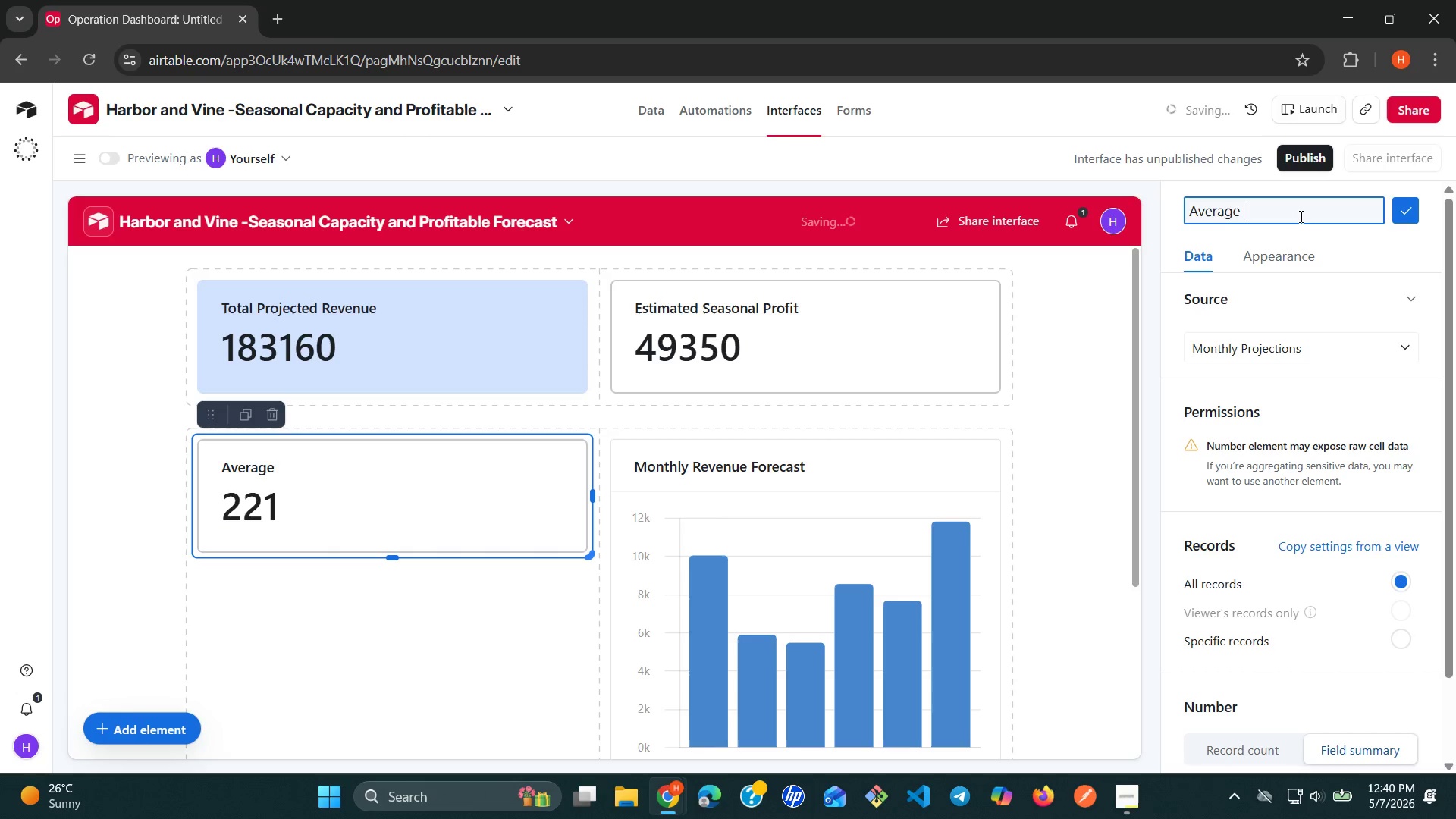 
type(Gross Margin)
 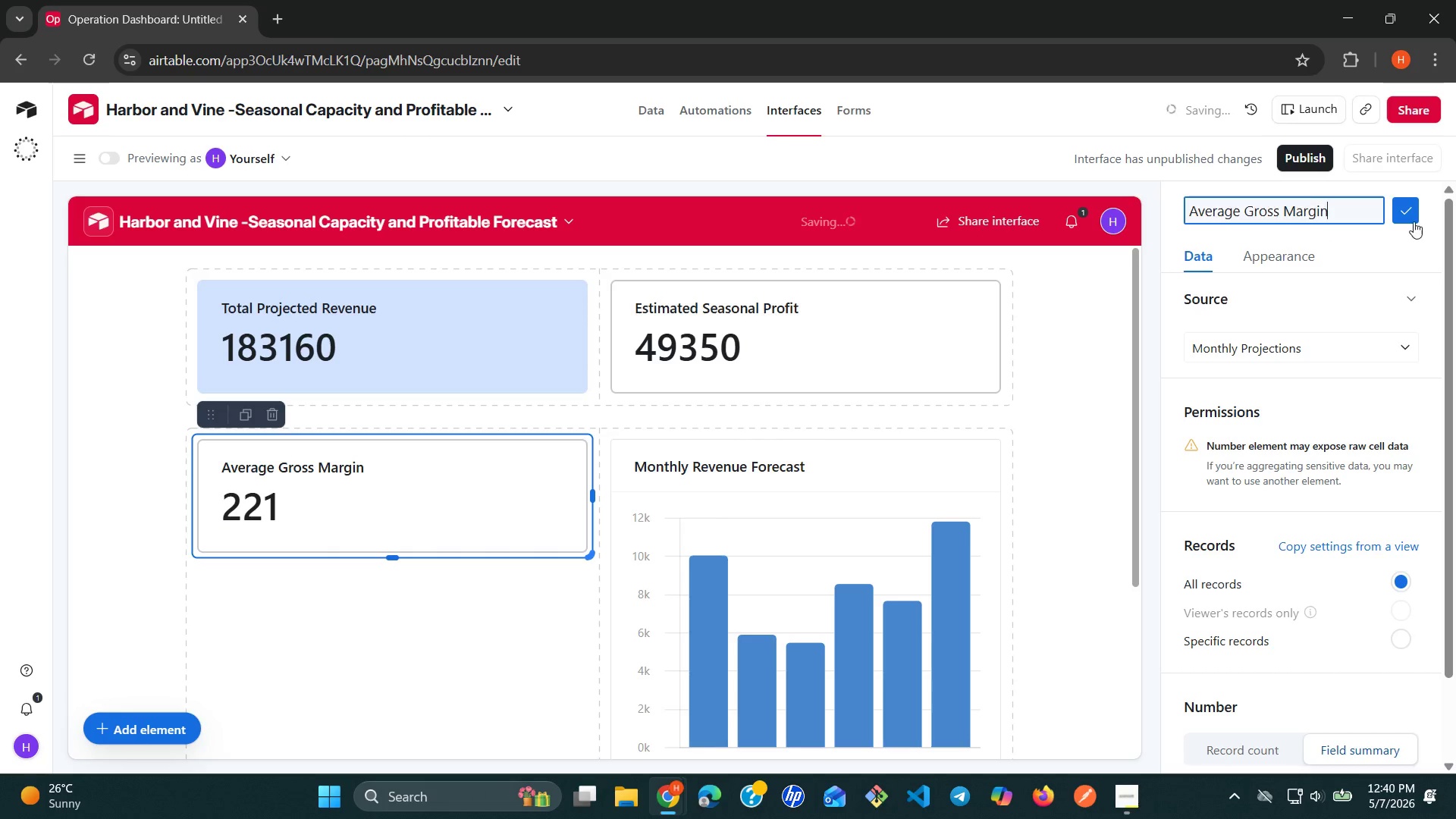 
left_click([1406, 219])
 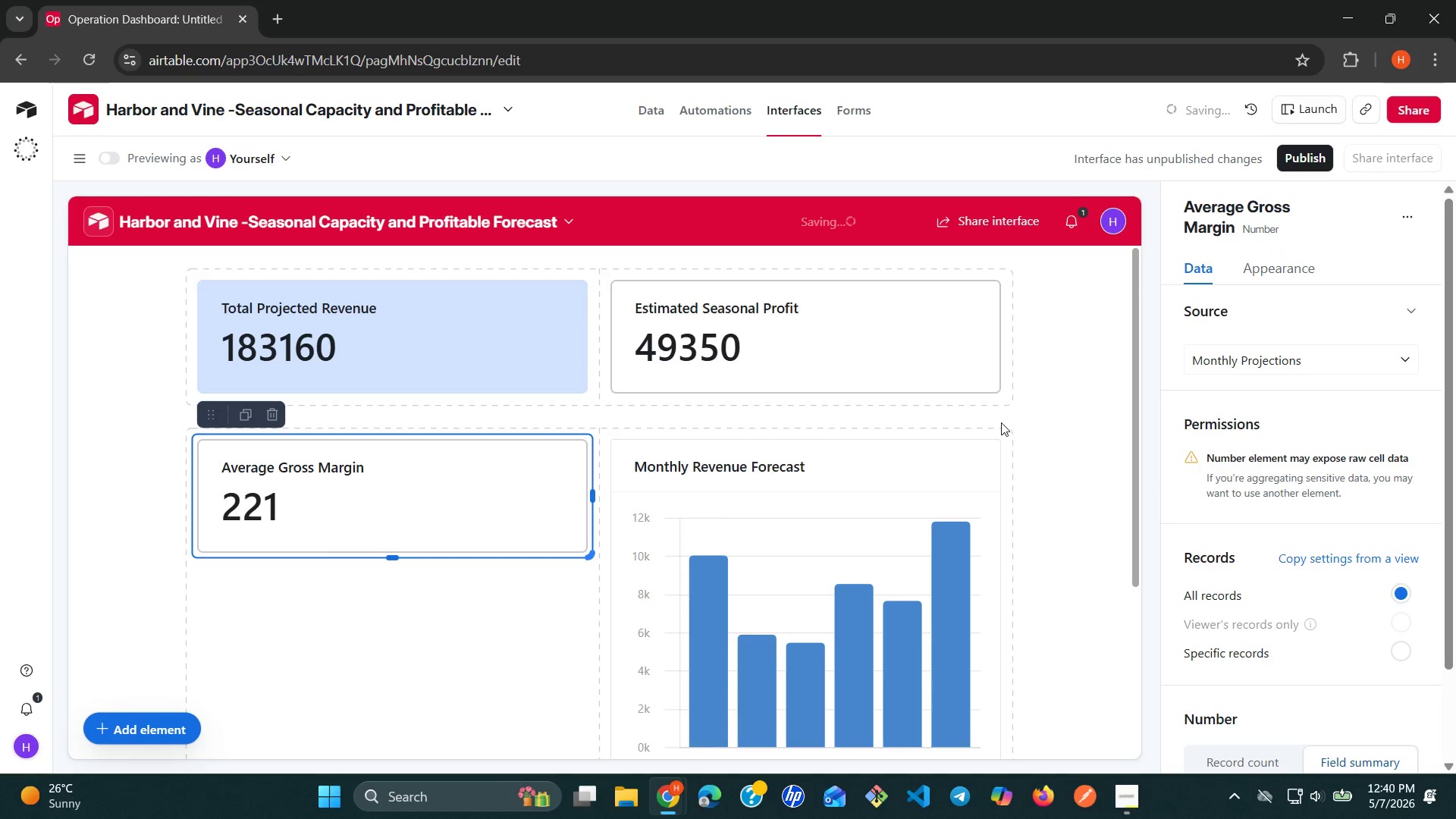 
left_click([1040, 428])
 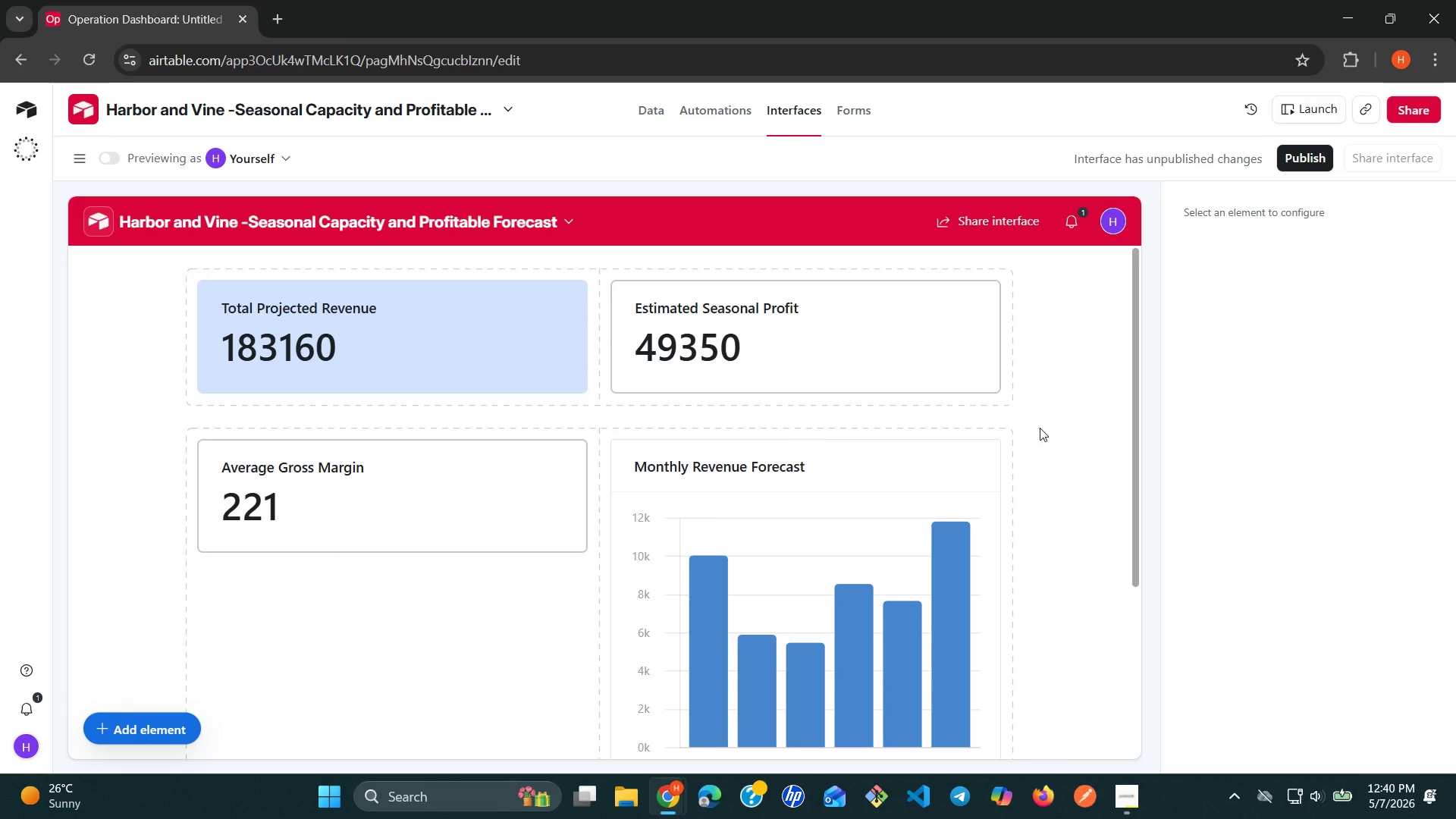 
wait(20.45)
 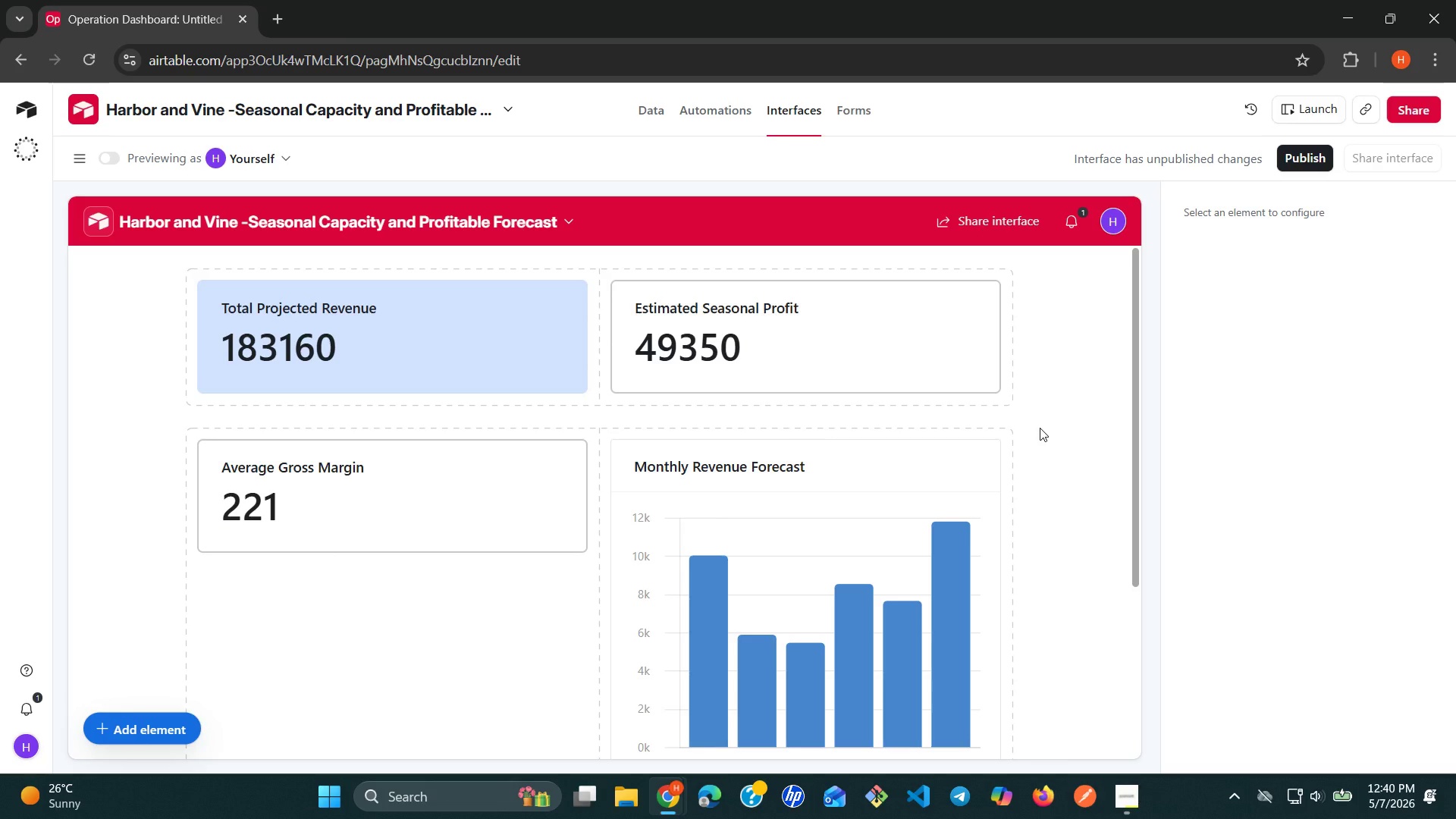 
left_click([98, 723])
 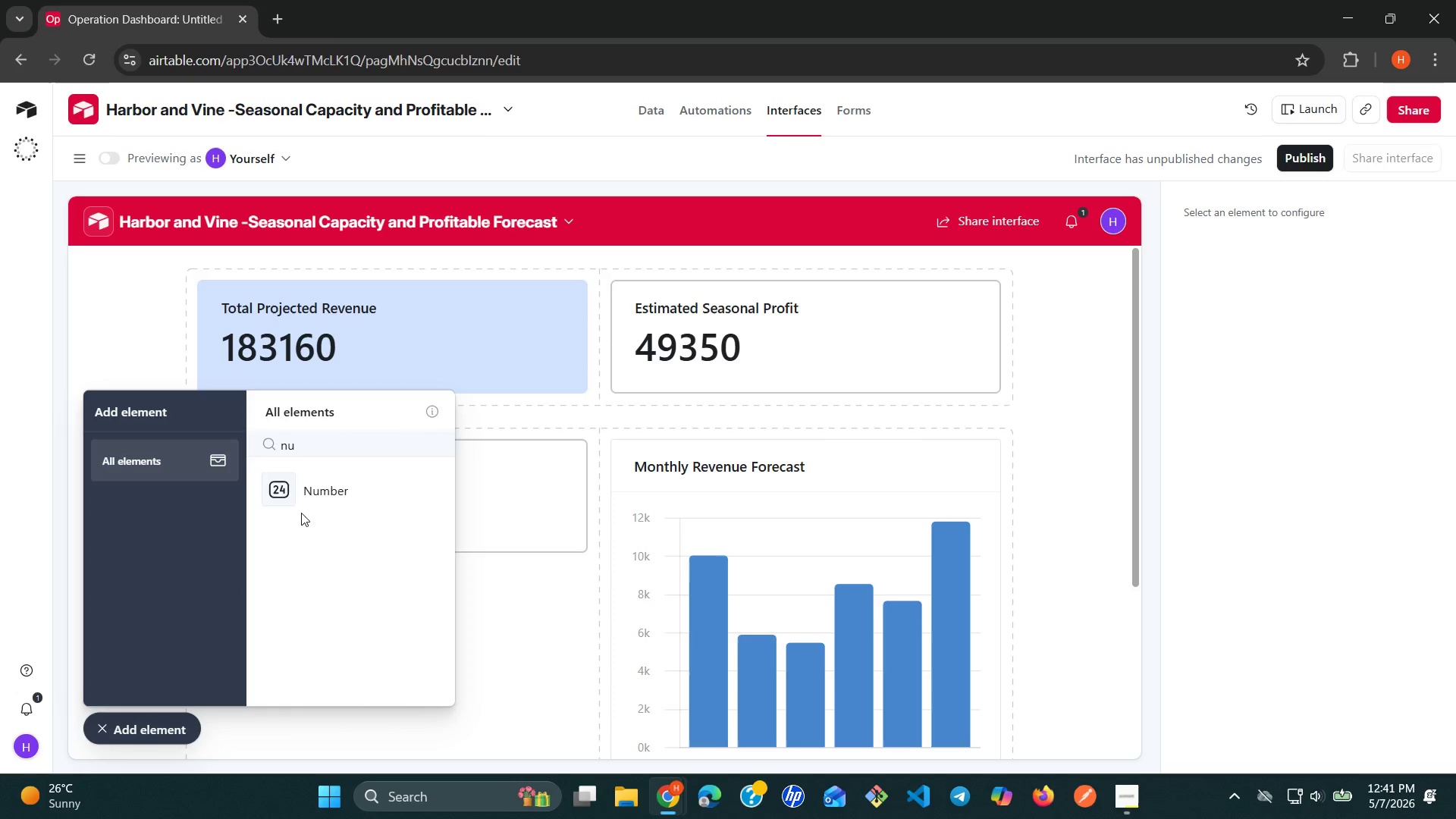 
left_click([368, 441])
 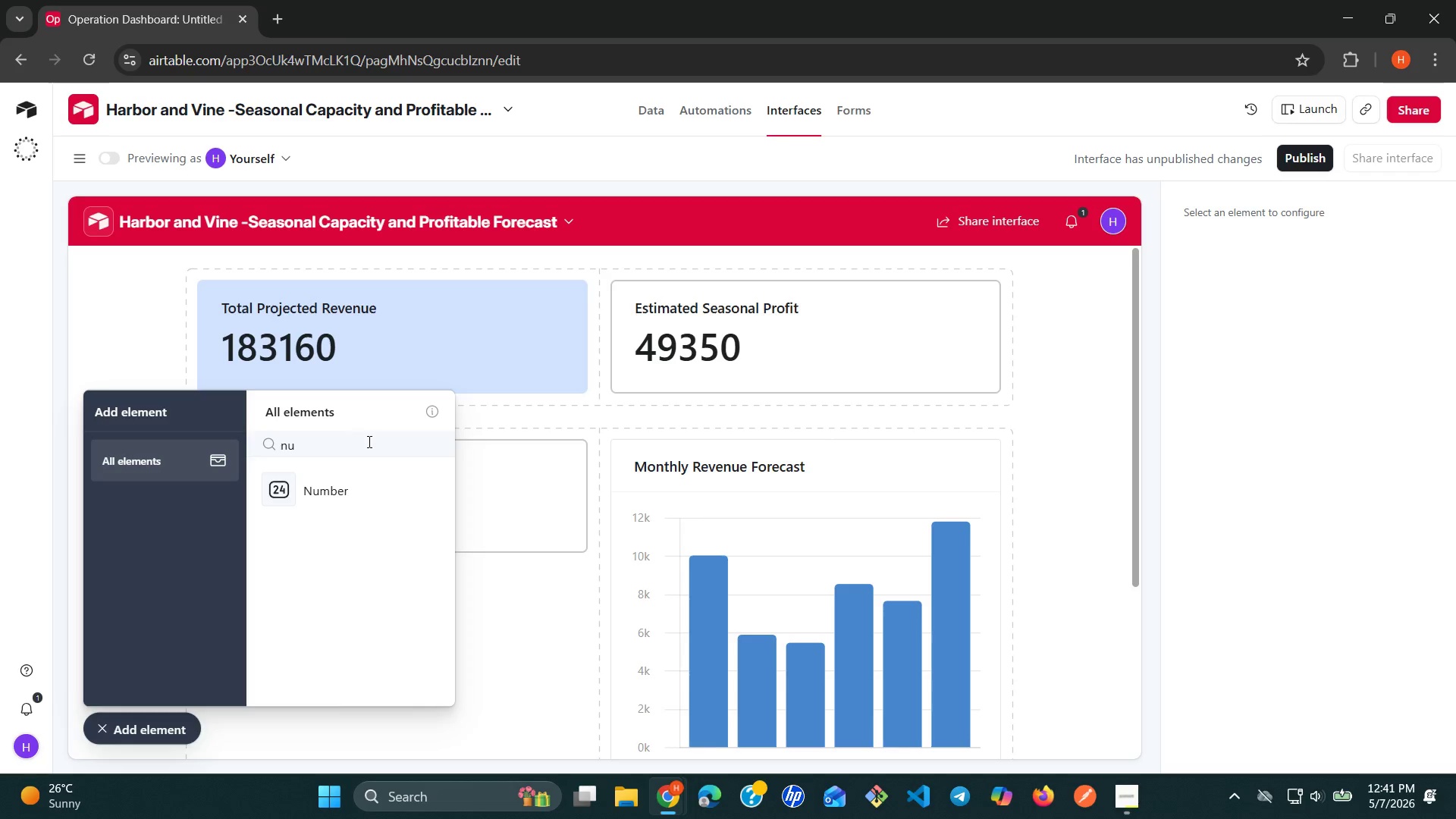 
key(Backspace)
key(Backspace)
type(ch)
 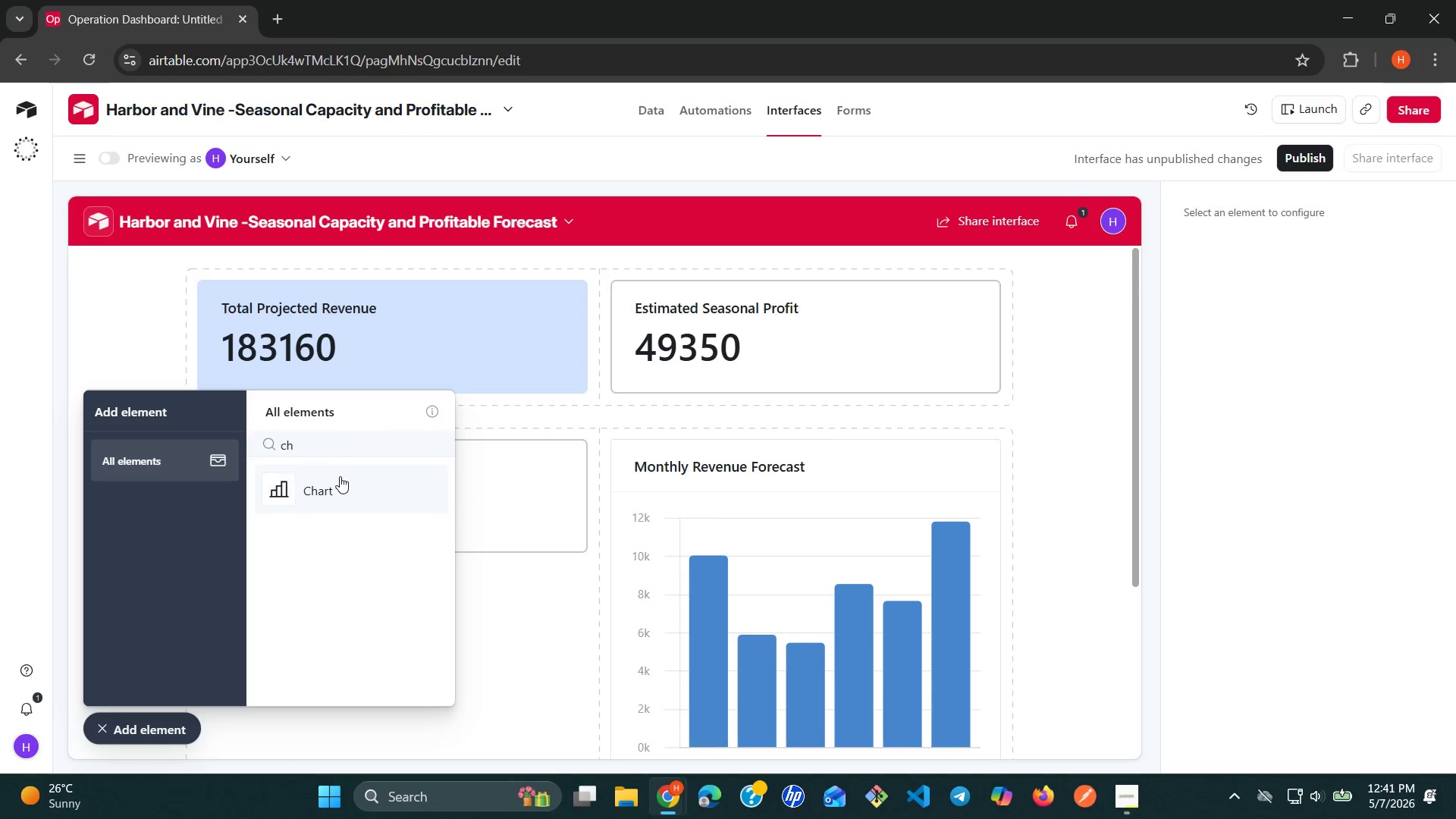 
left_click([337, 483])
 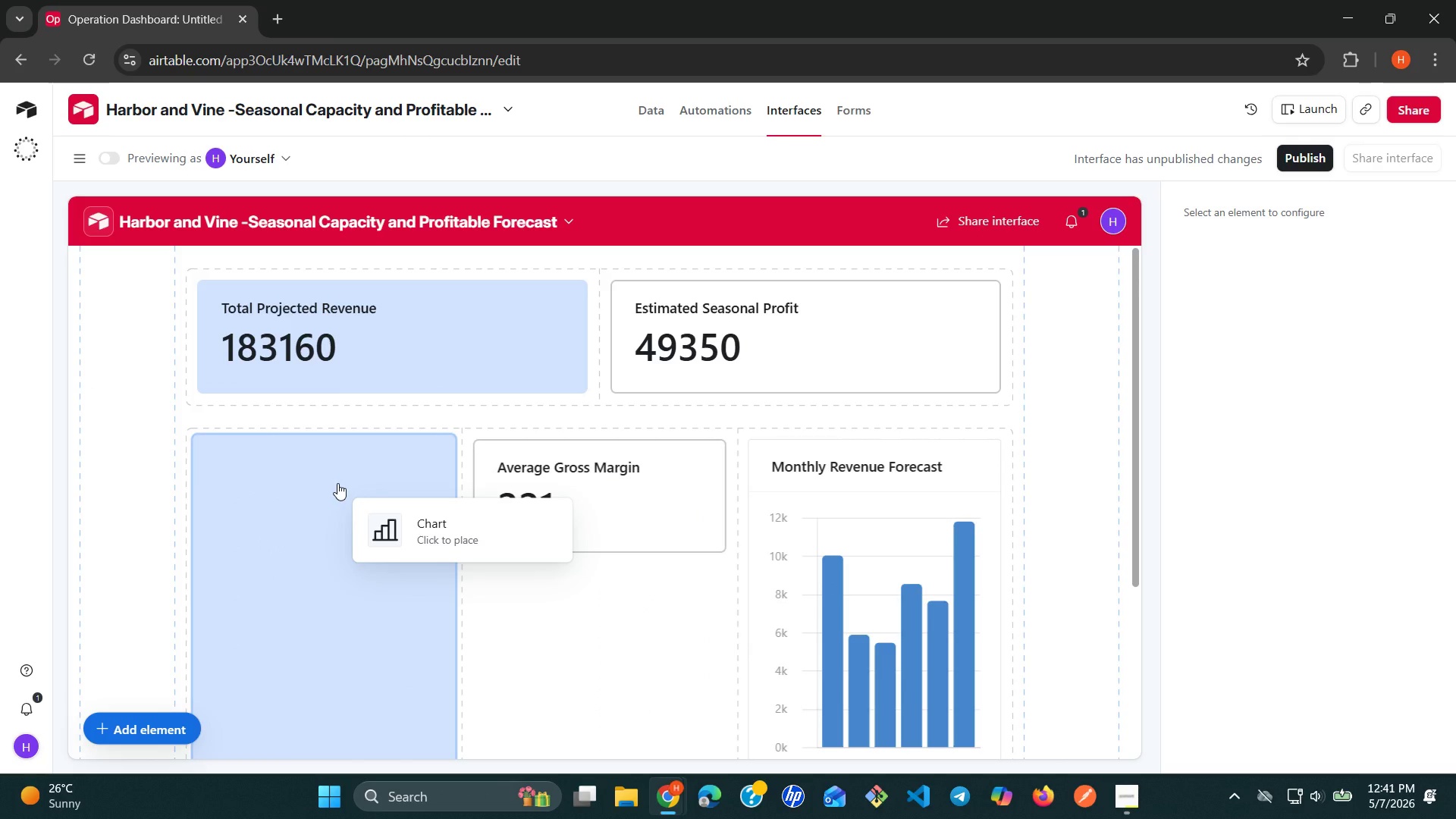 
left_click([337, 483])
 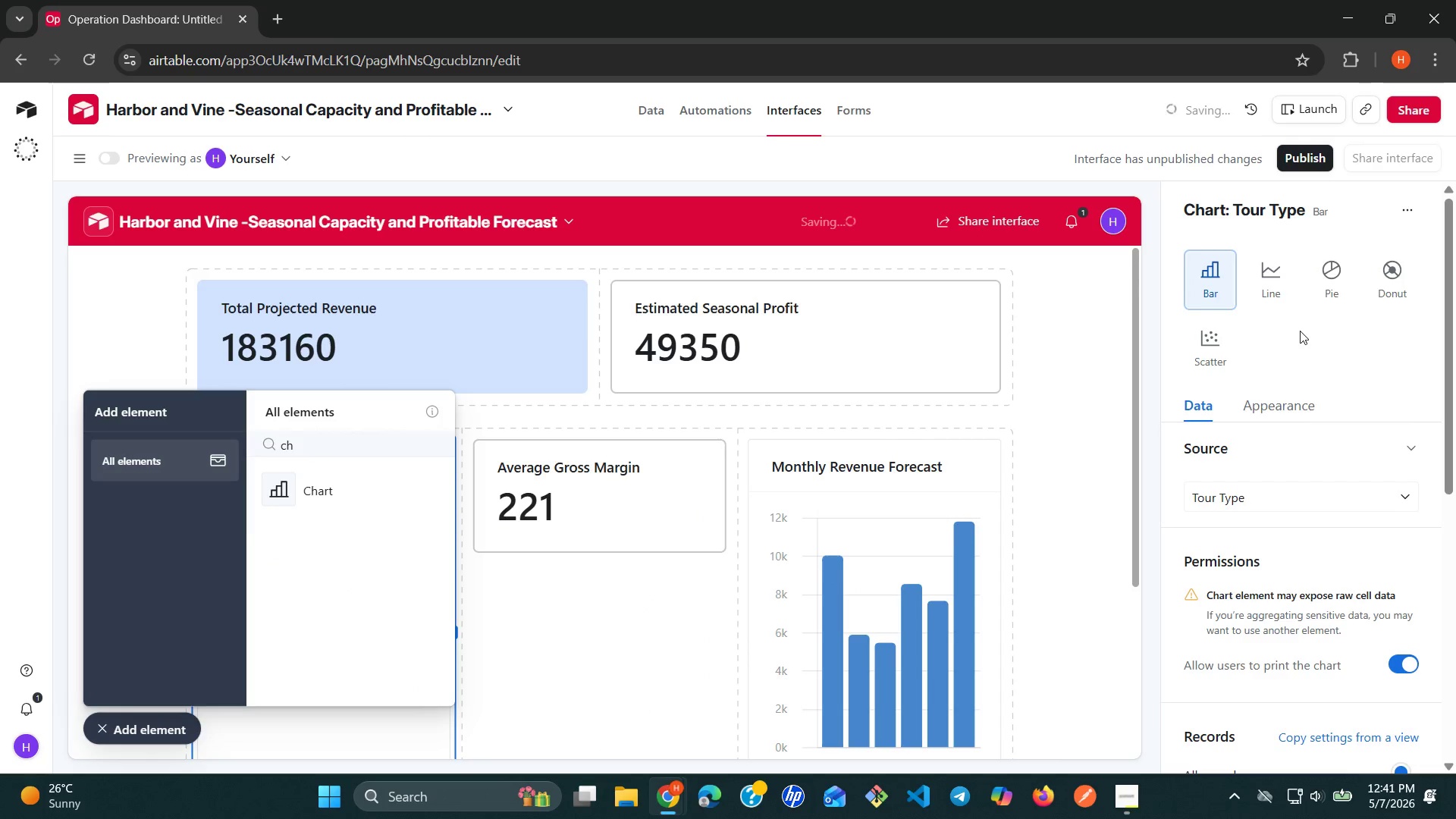 
wait(5.58)
 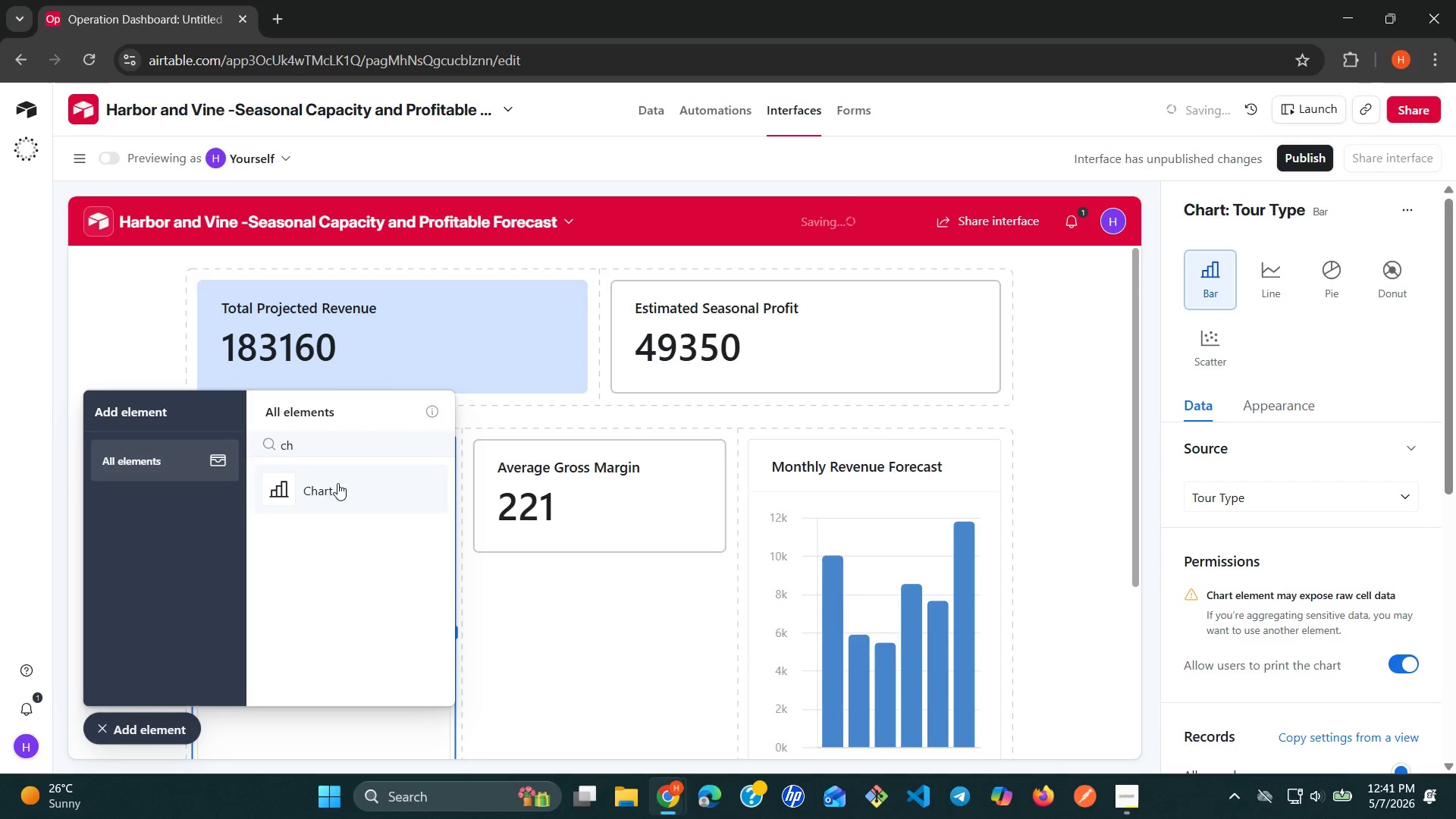 
left_click([1406, 454])
 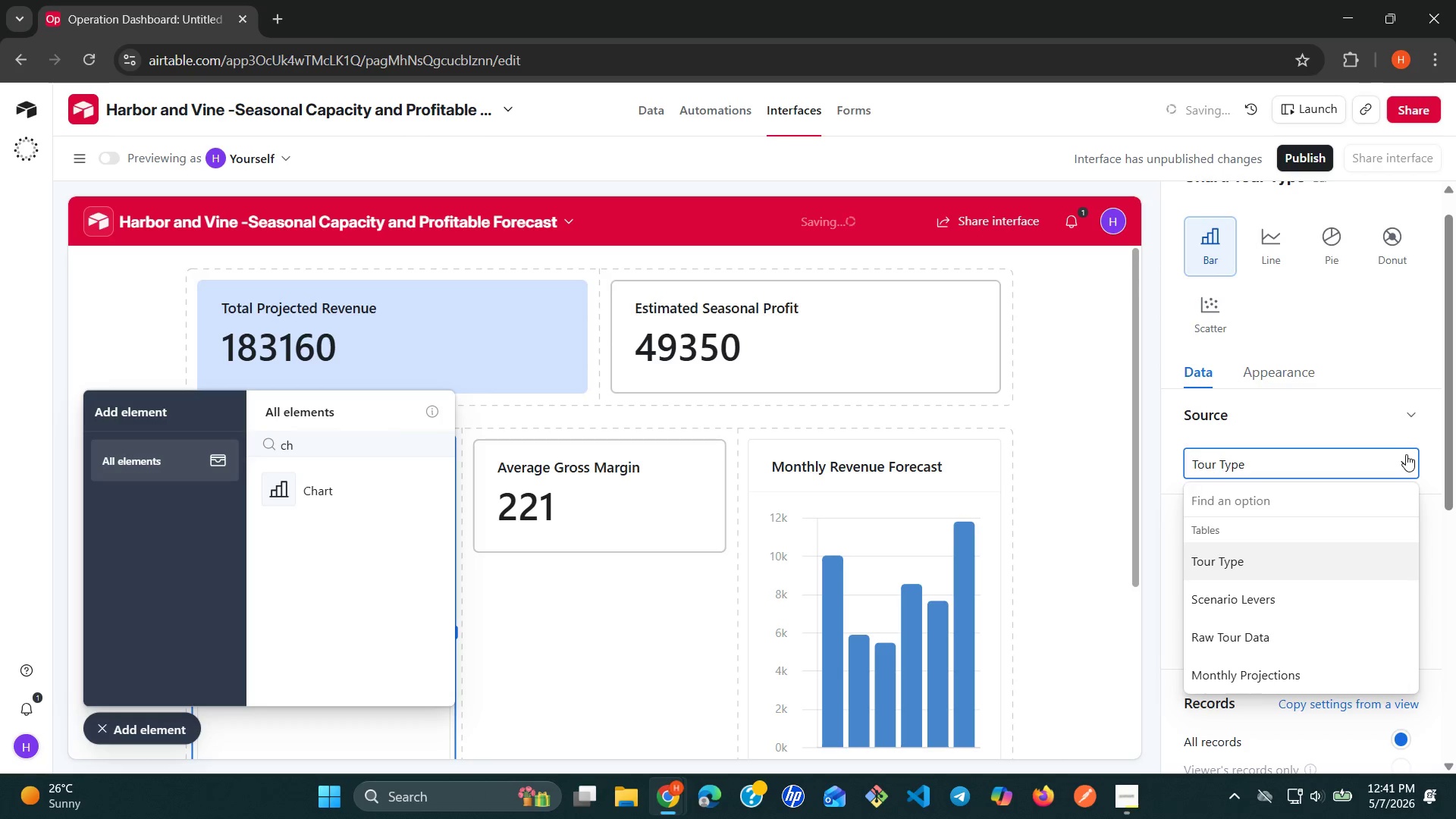 
wait(9.16)
 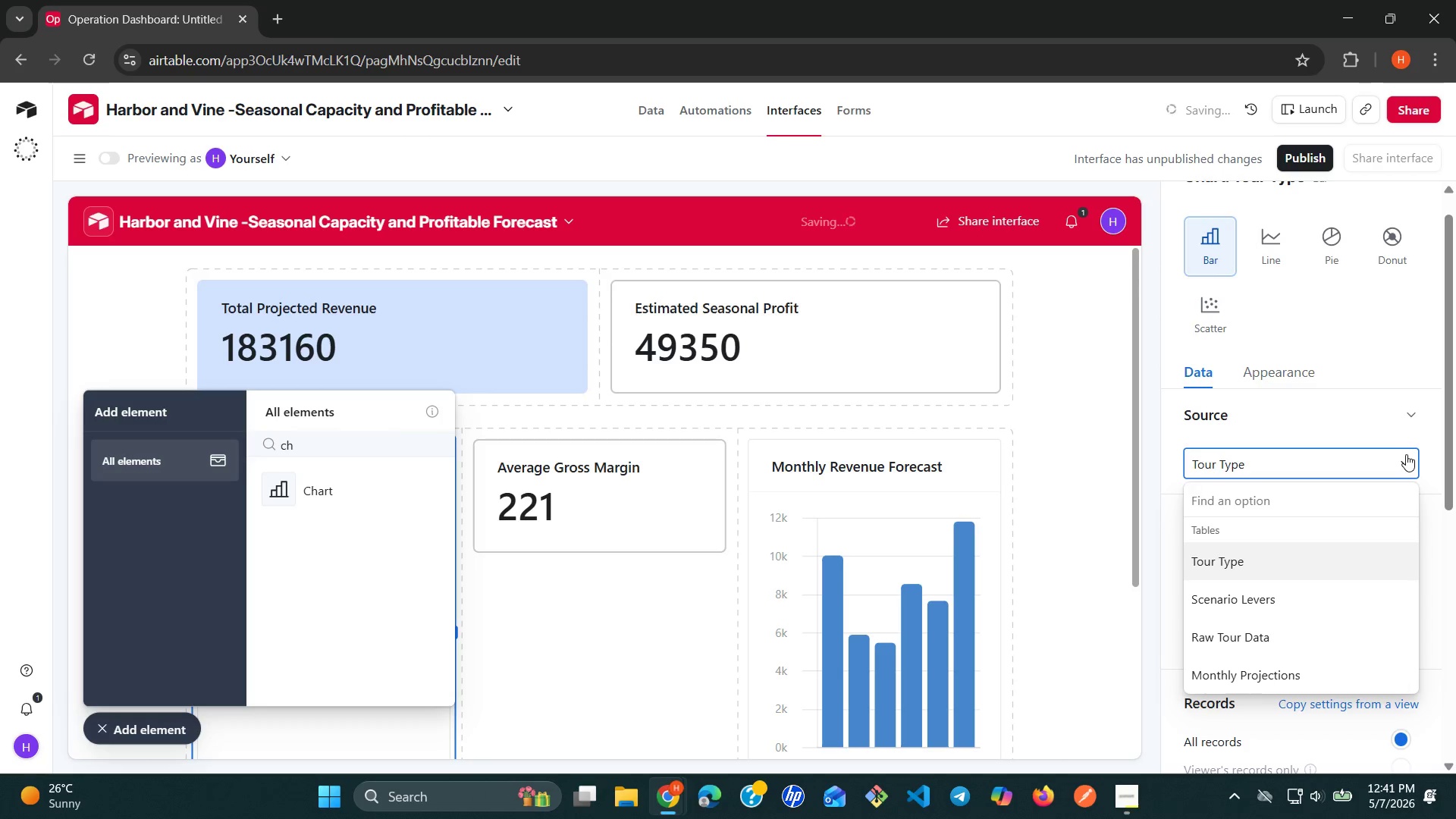 
left_click([1250, 672])
 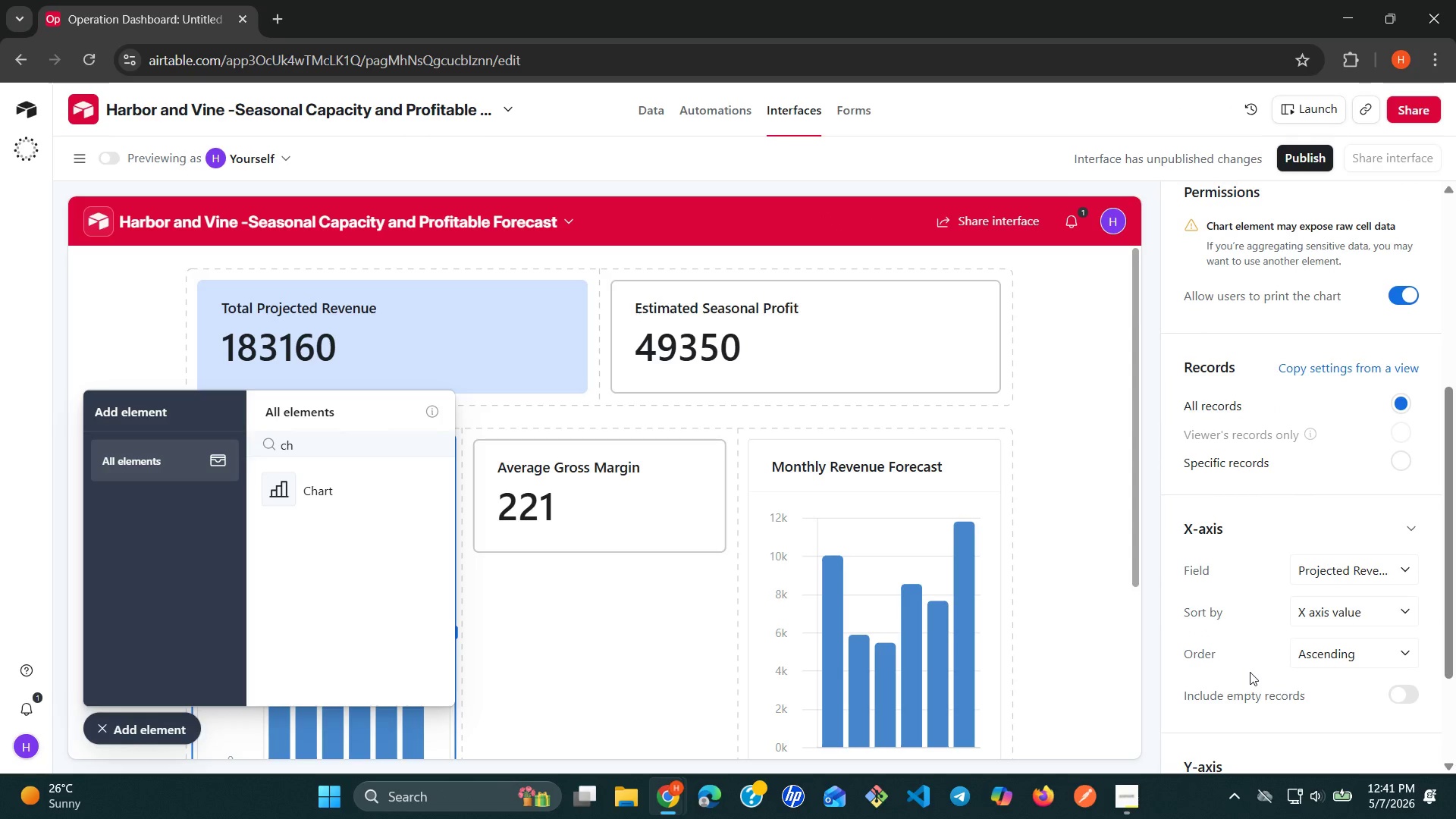 
wait(12.66)
 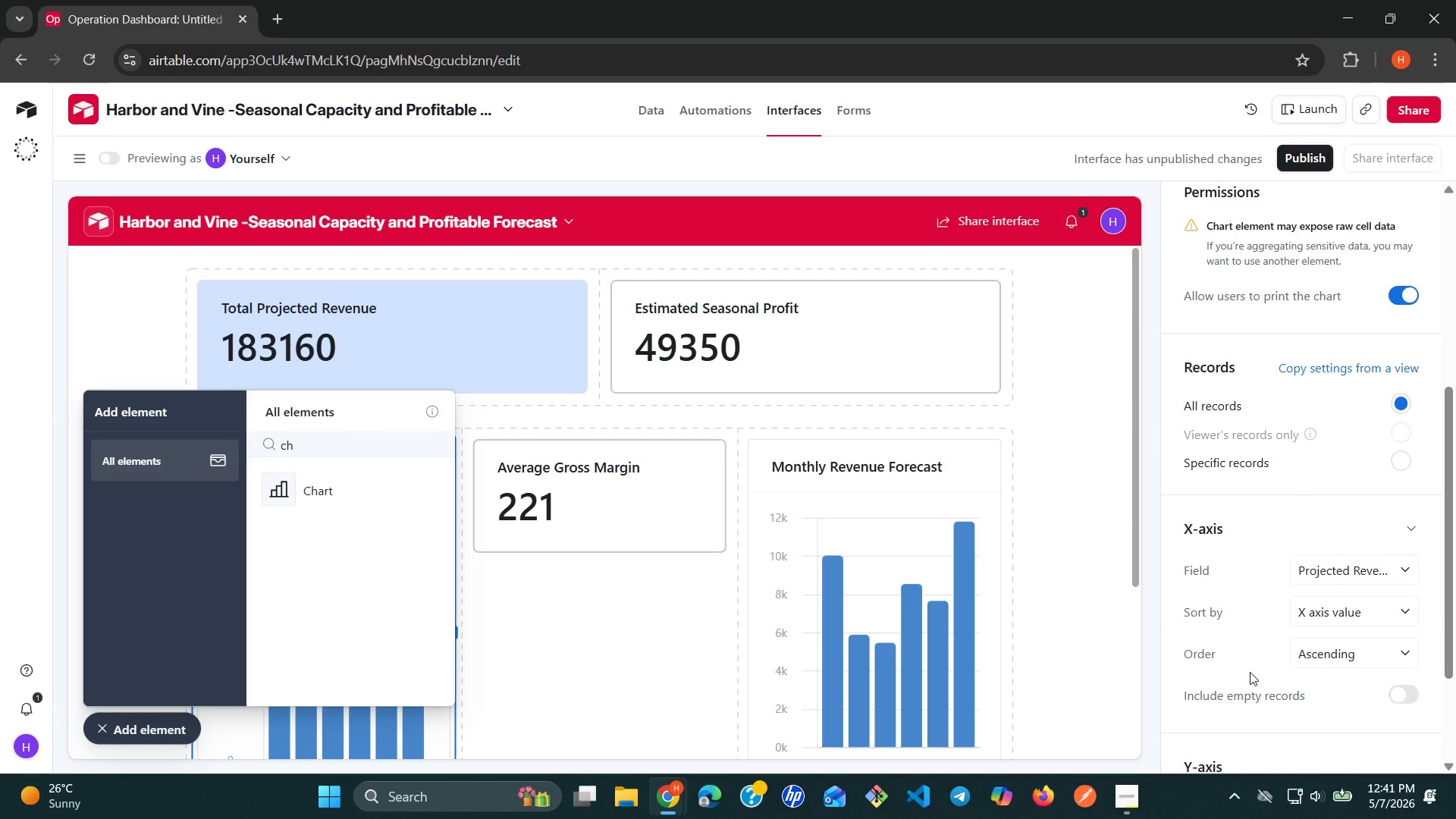 
left_click([1406, 560])
 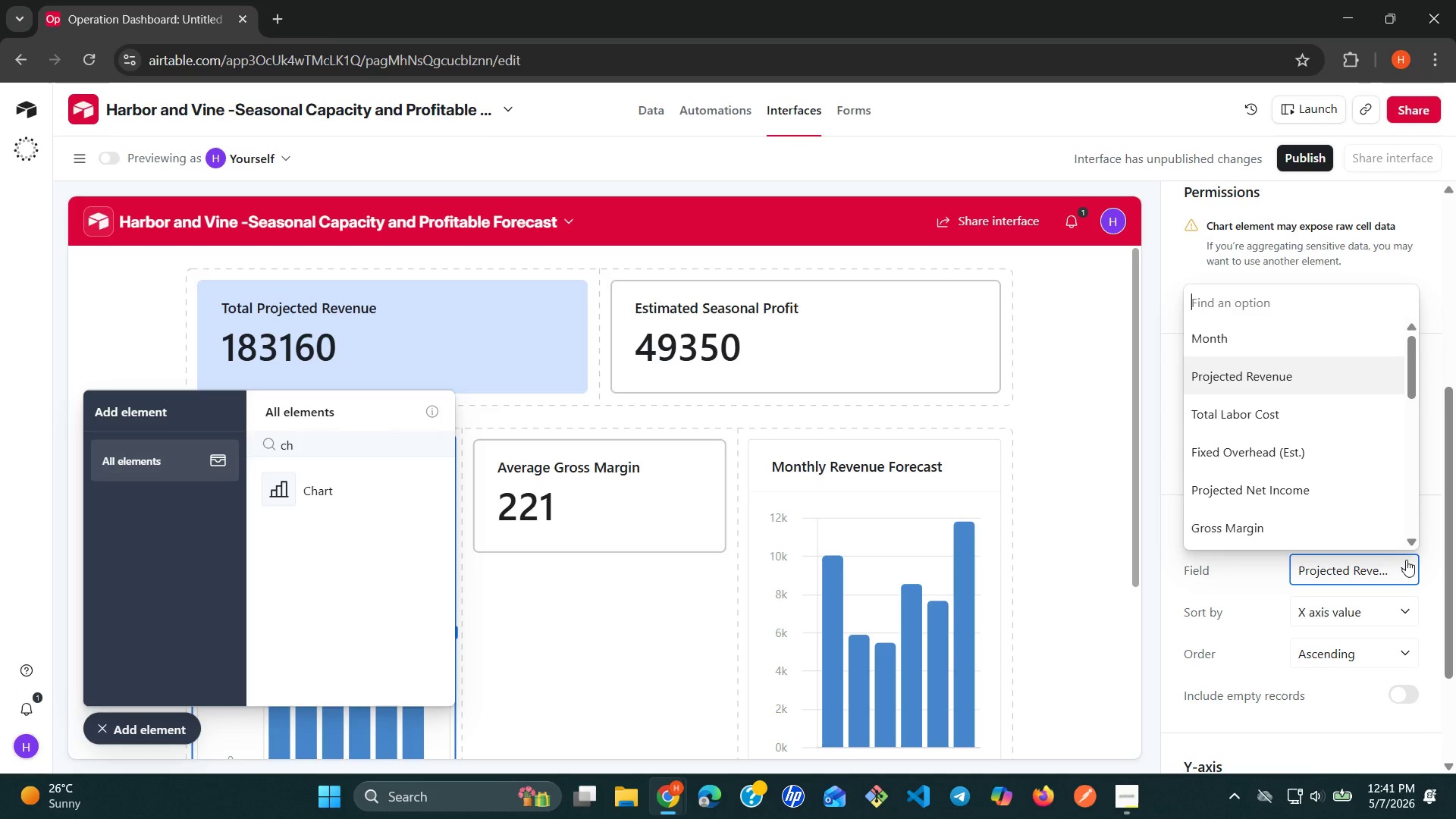 
type(mo)
 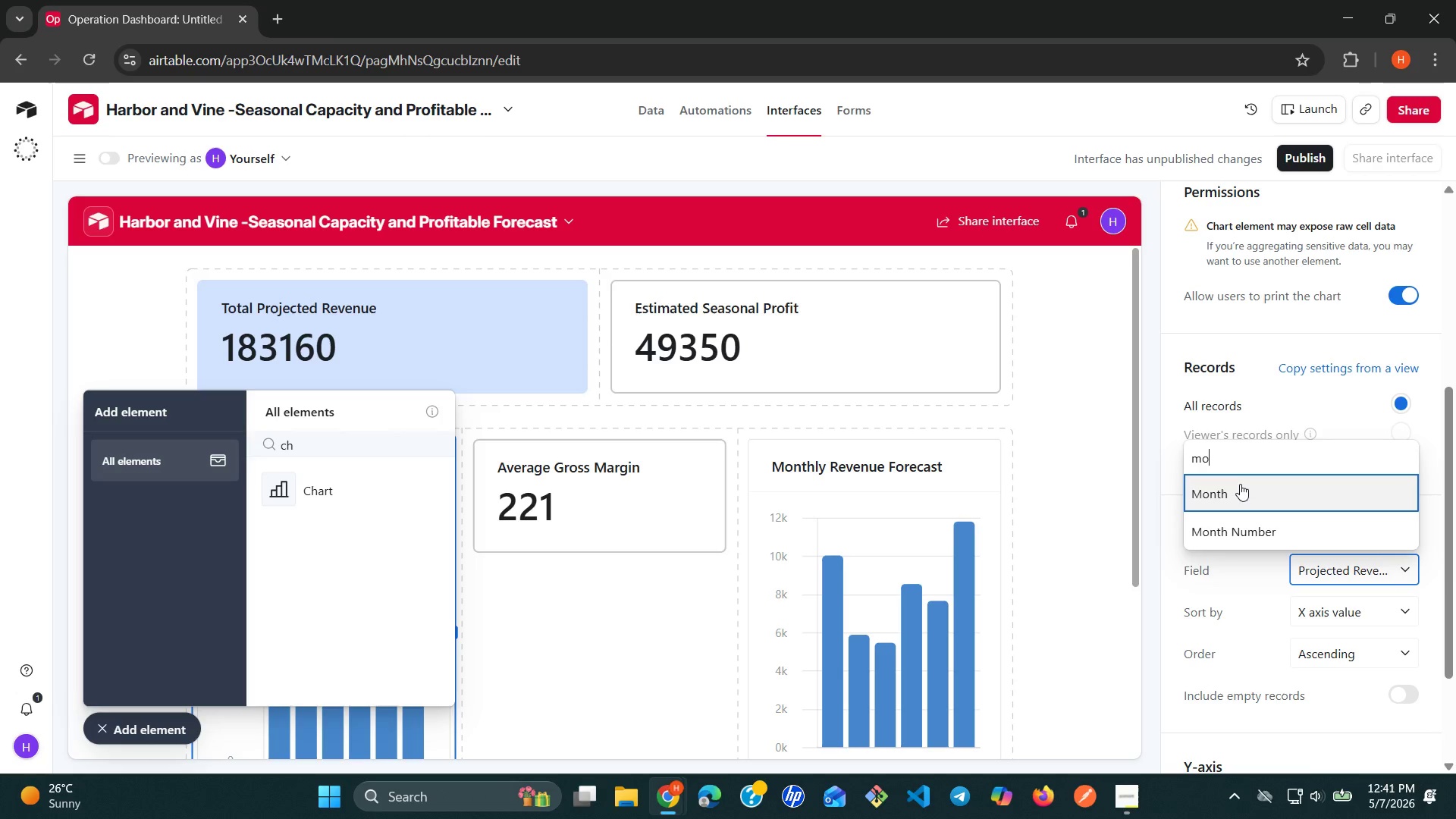 
left_click([1240, 484])
 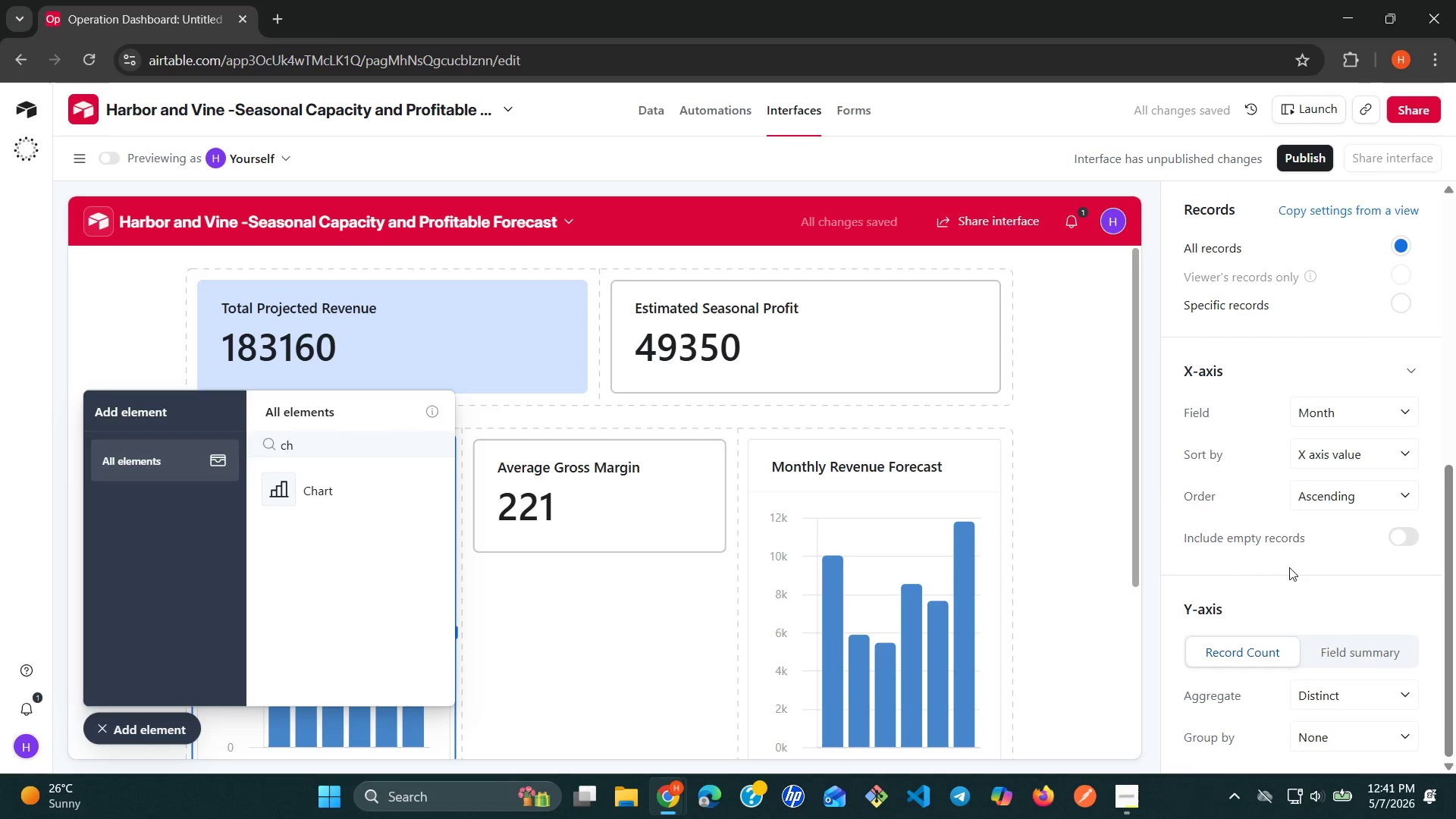 
wait(5.58)
 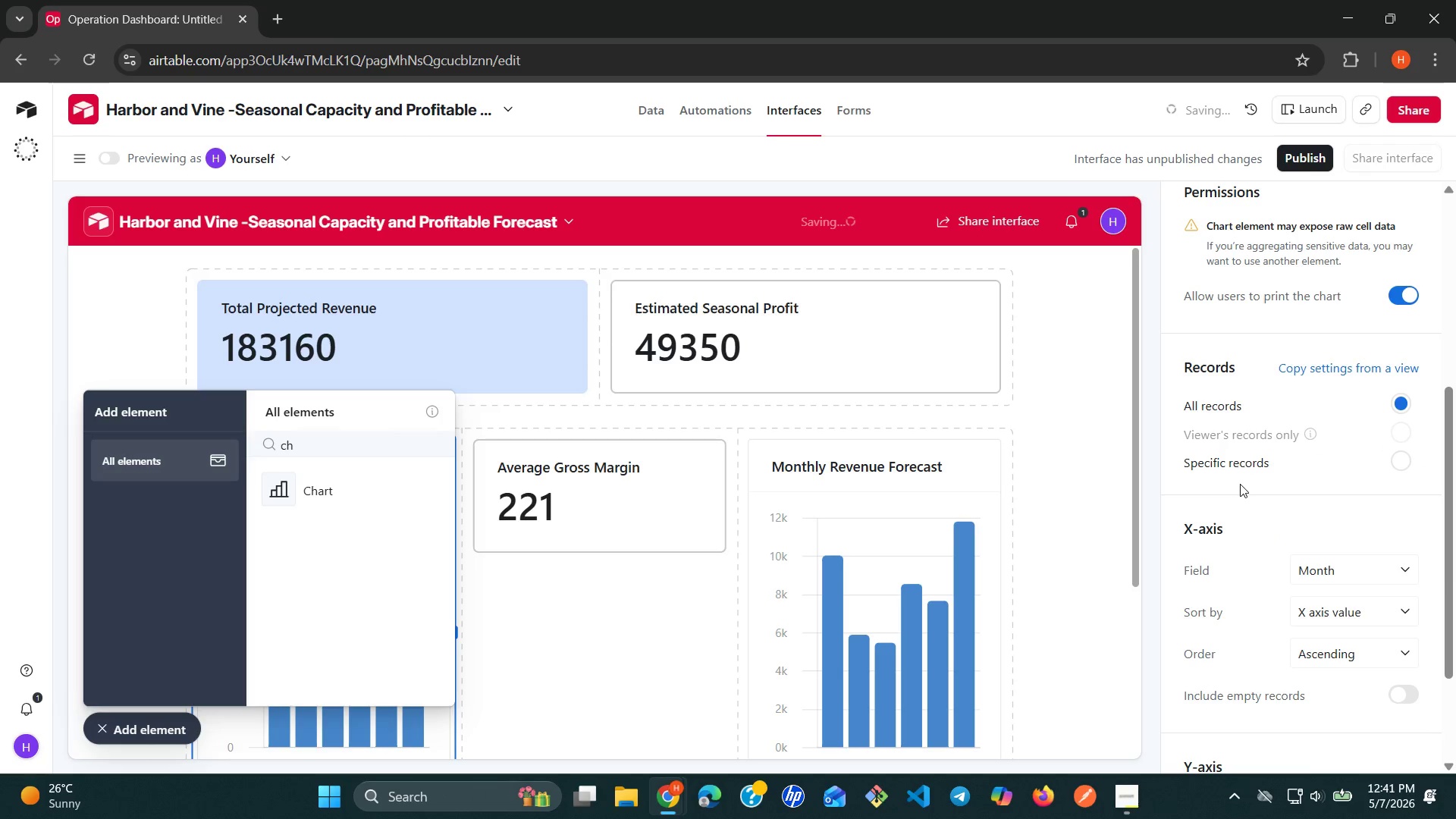 
left_click([1371, 657])
 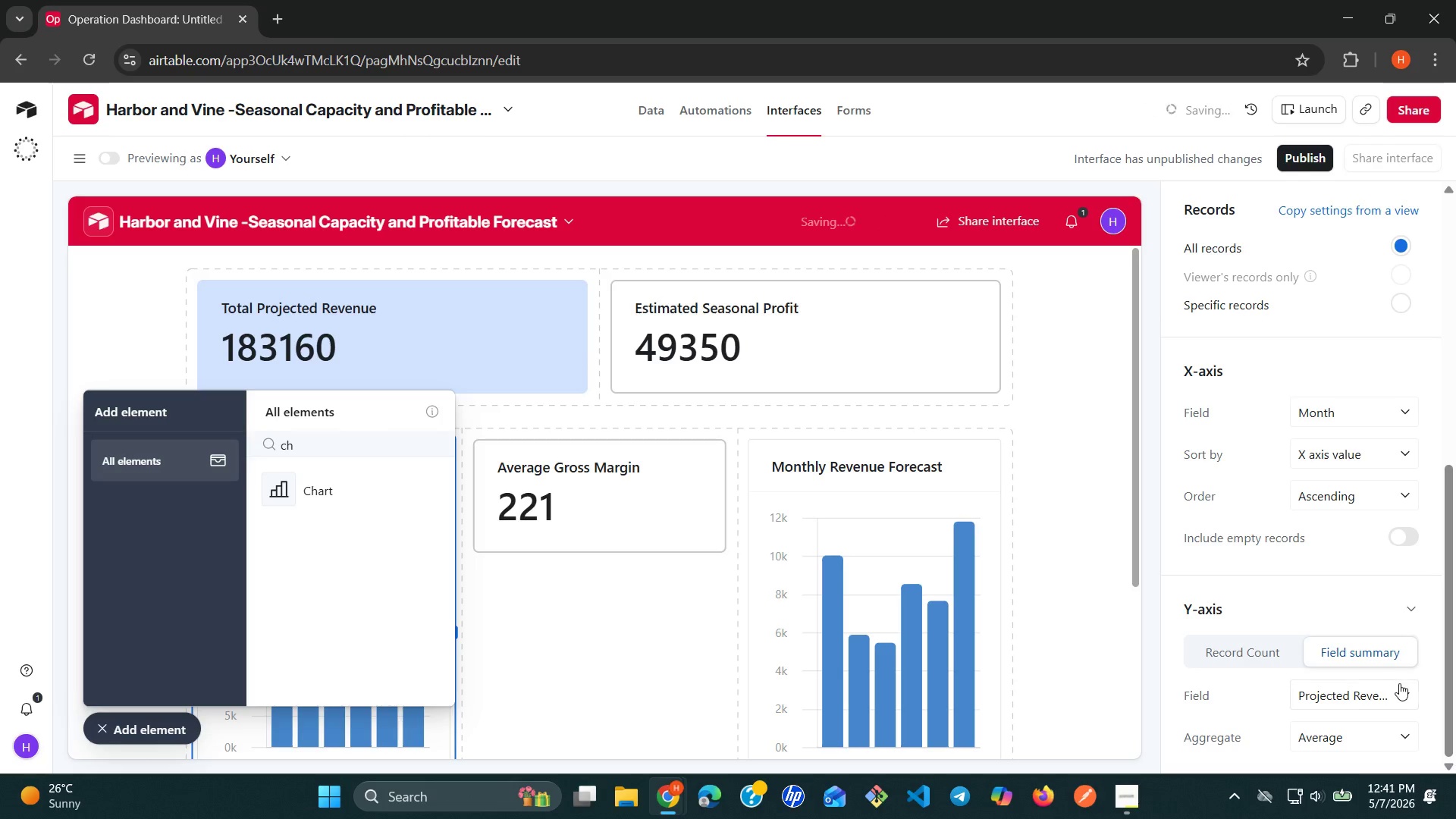 
left_click([1403, 689])
 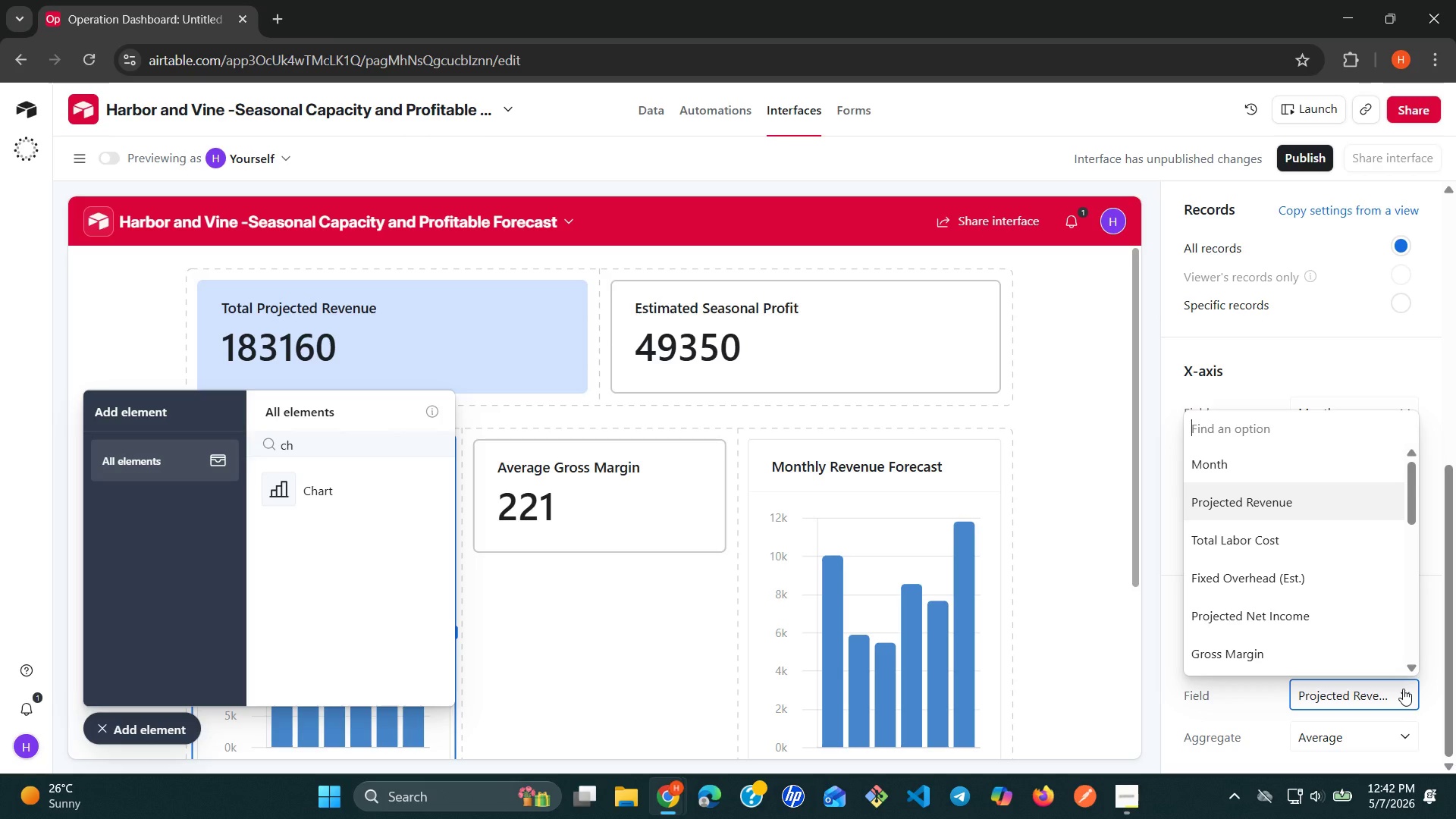 
wait(43.73)
 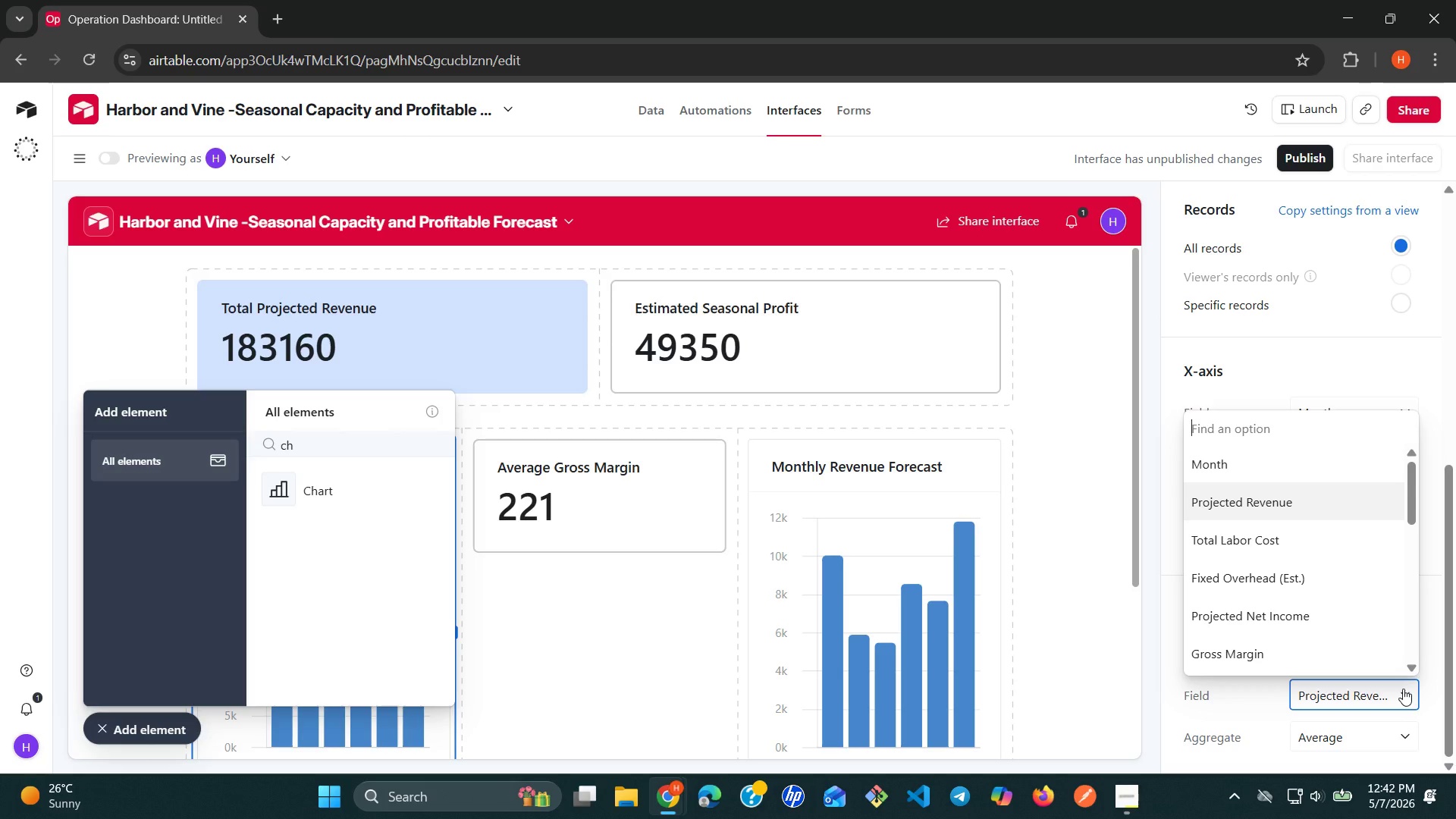 
mouse_move([1275, 273])
 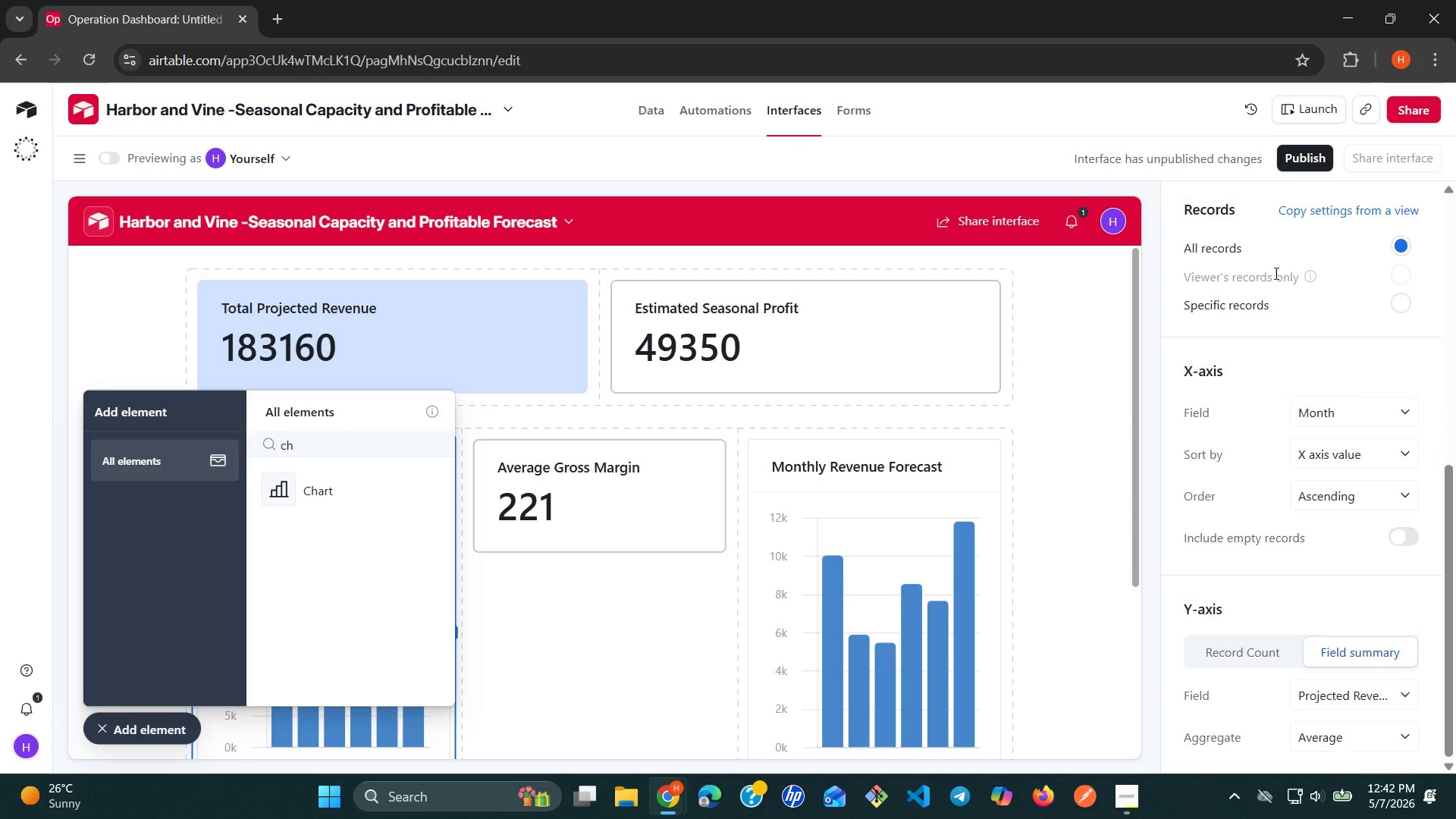 
left_click([1275, 273])
 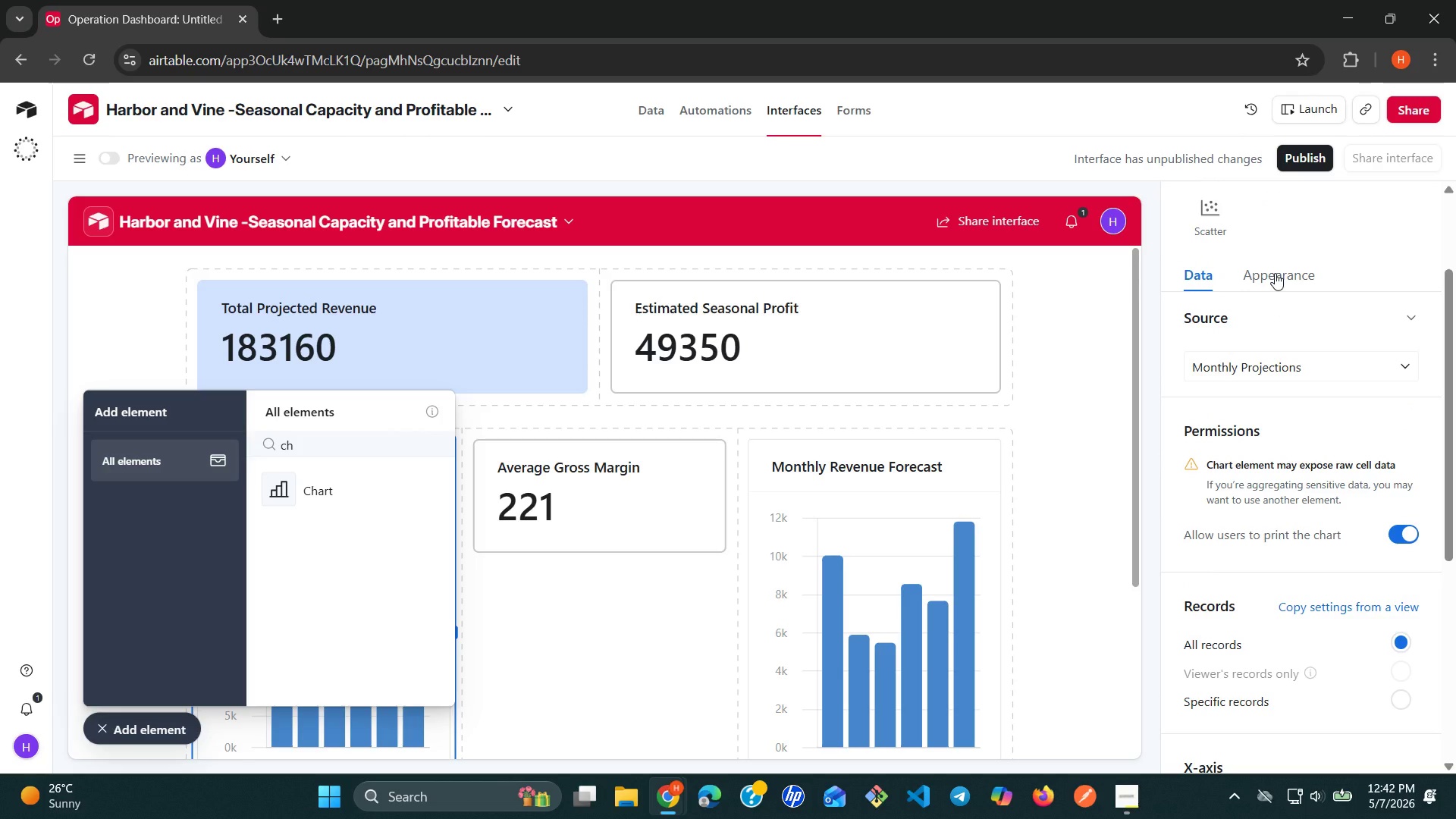 
wait(7.02)
 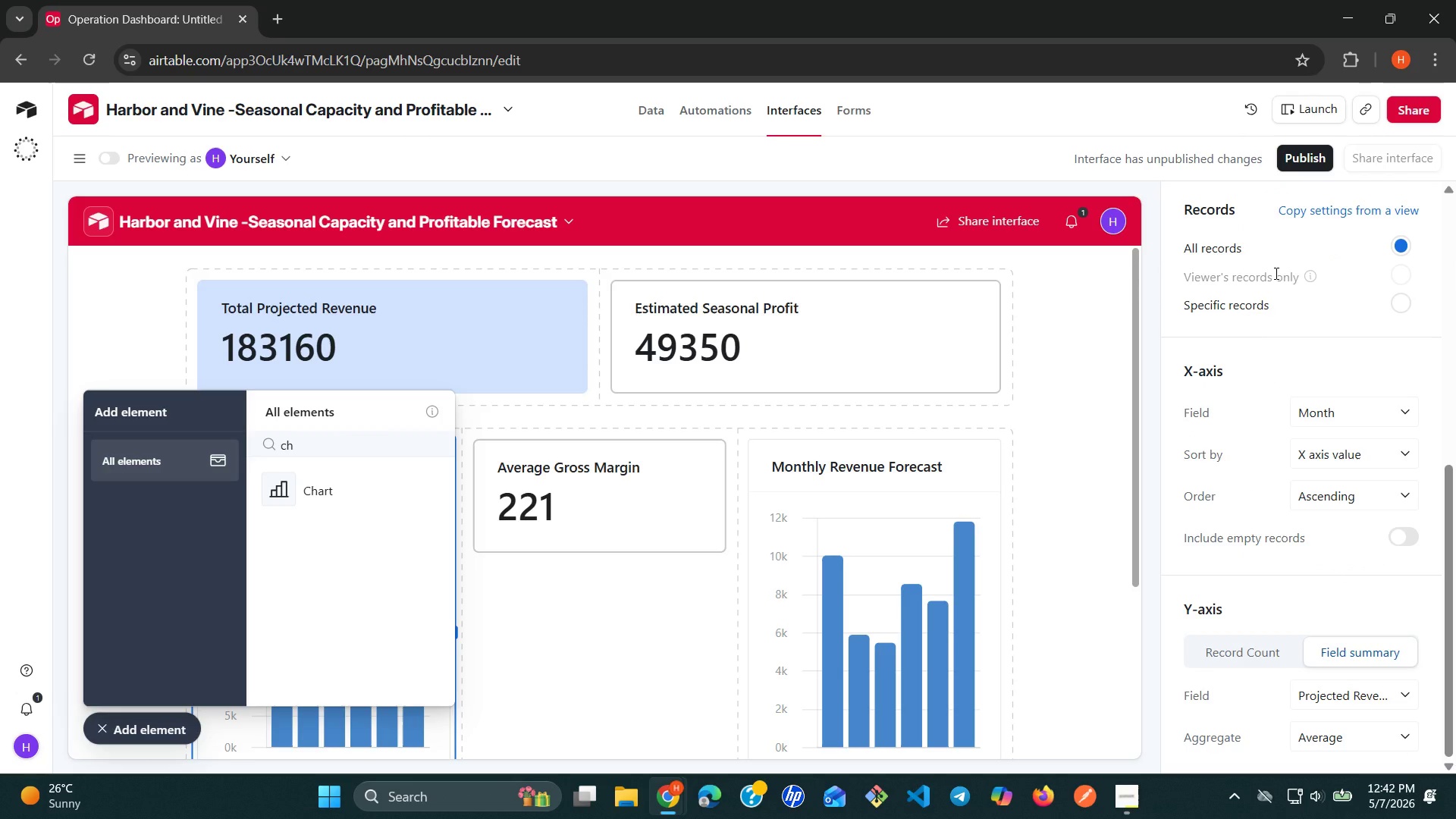 
left_click([1275, 273])
 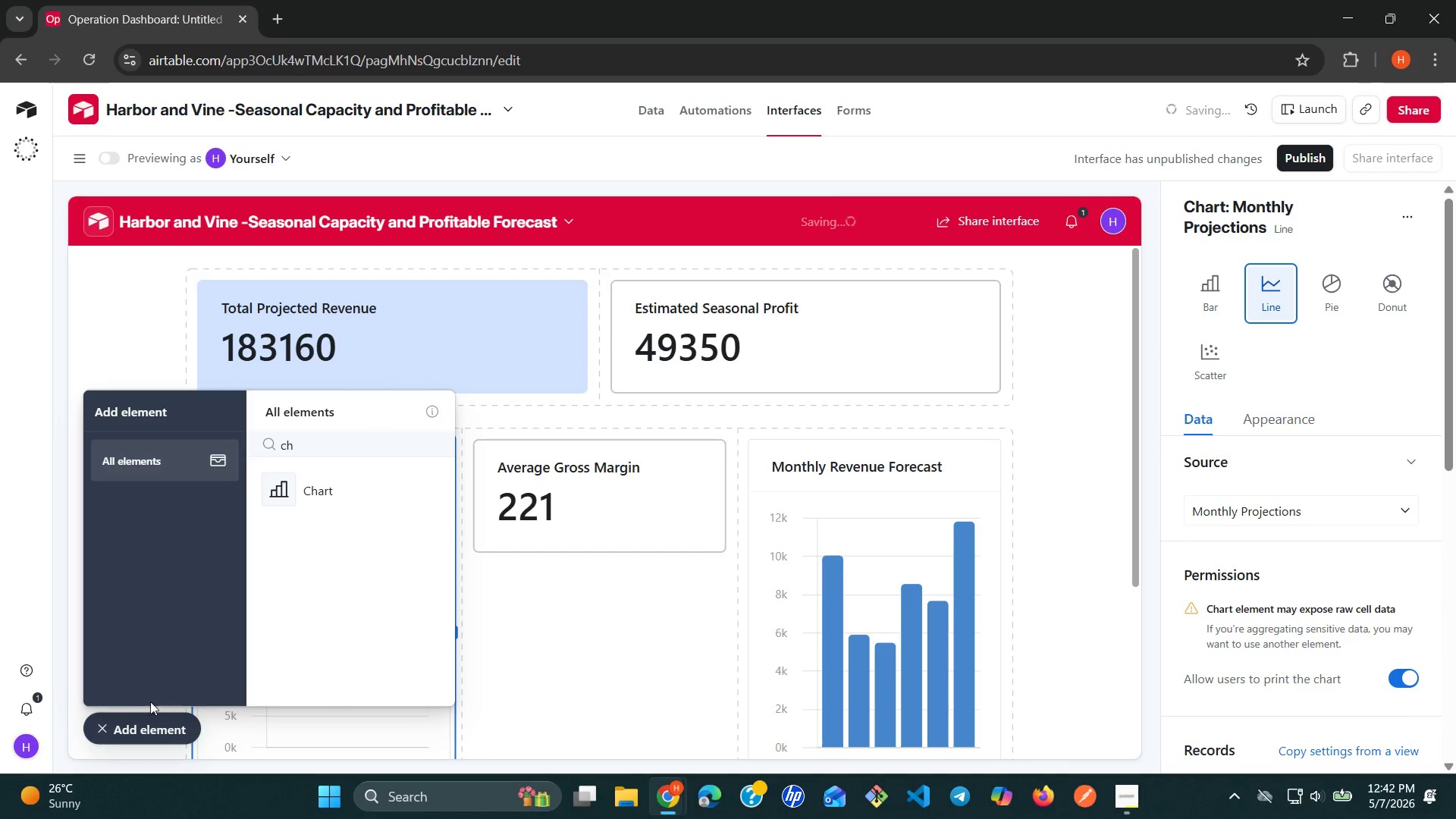 
left_click([97, 723])
 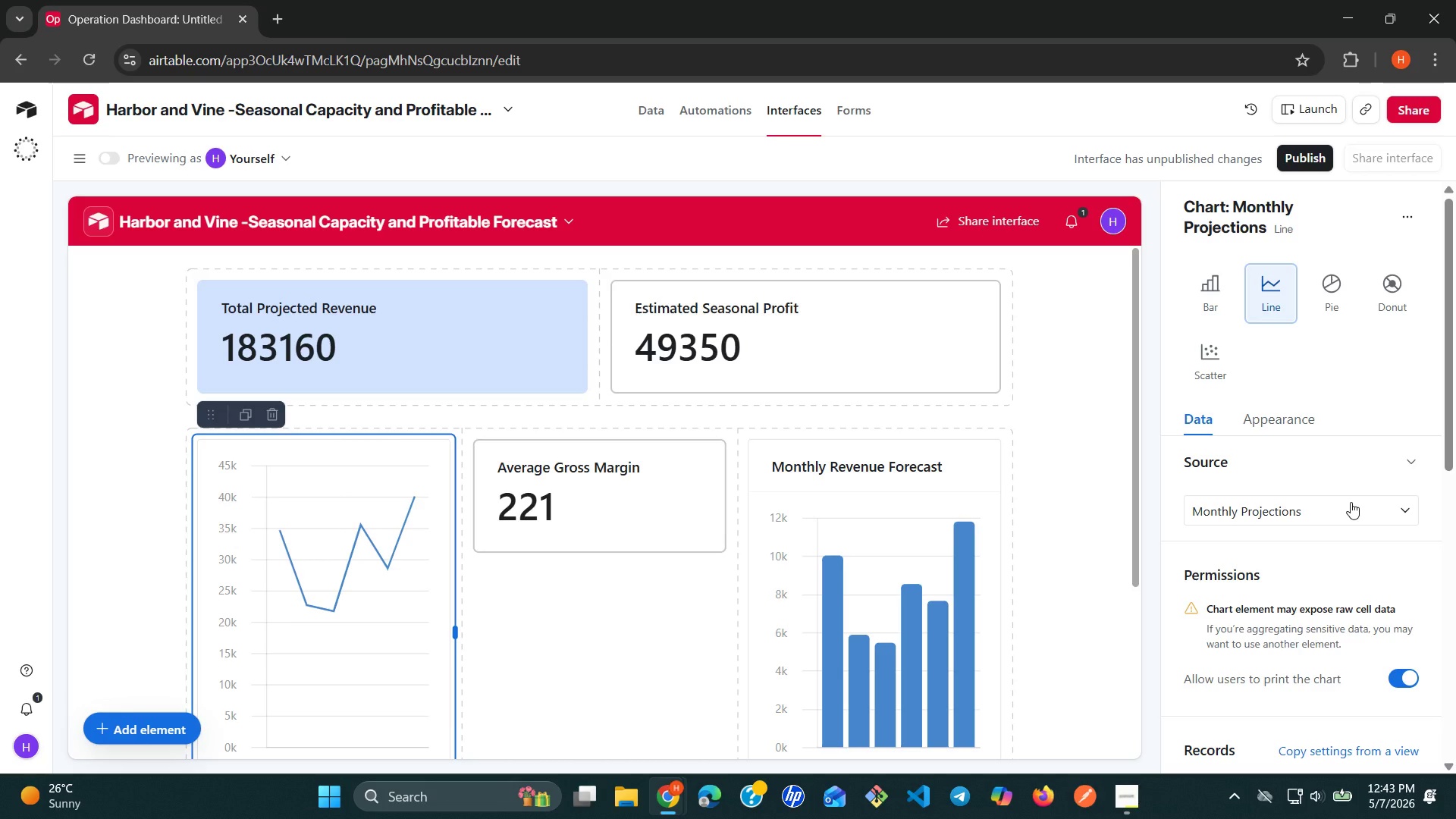 
wait(23.92)
 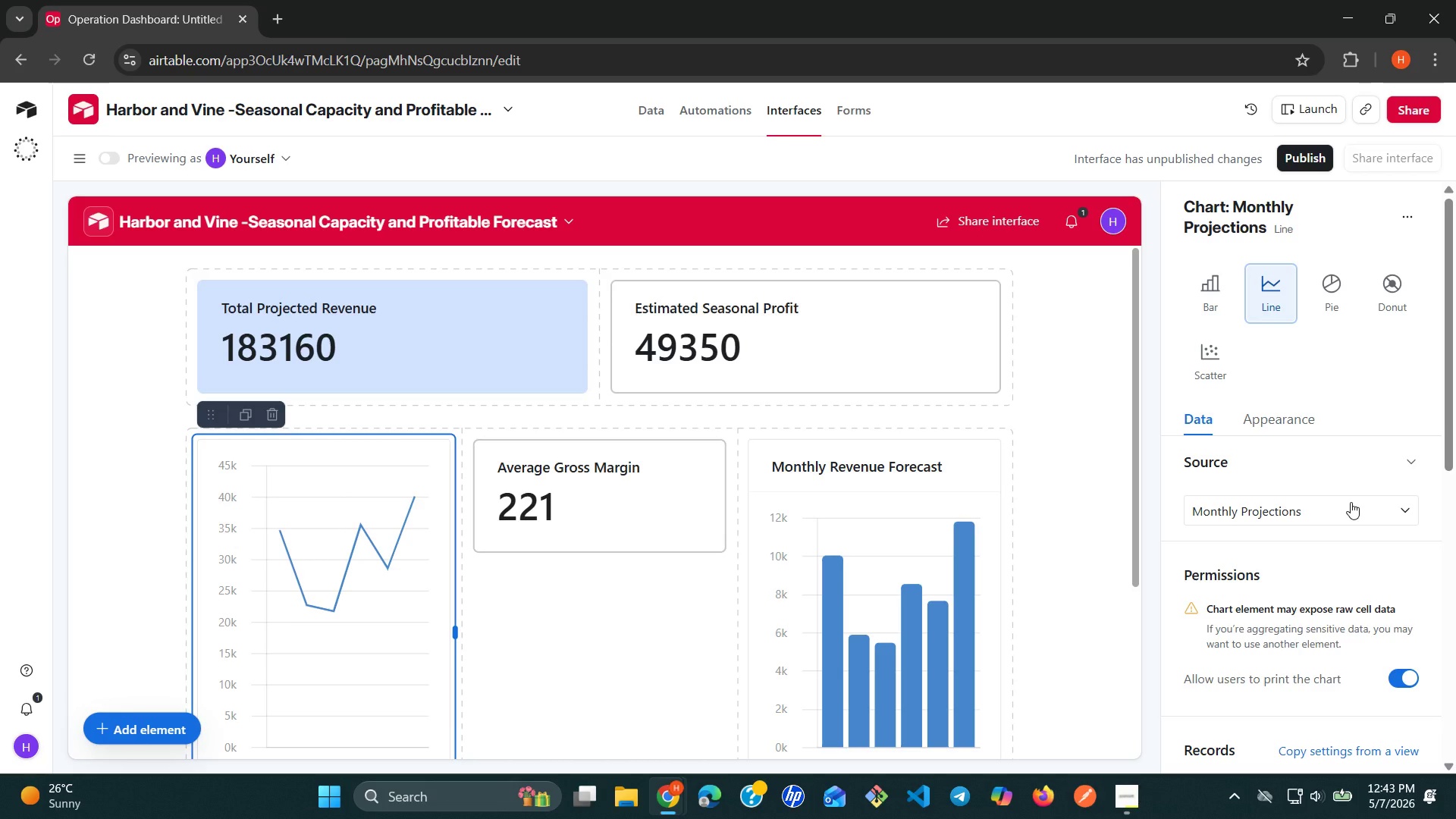 
mouse_move([1314, 574])
 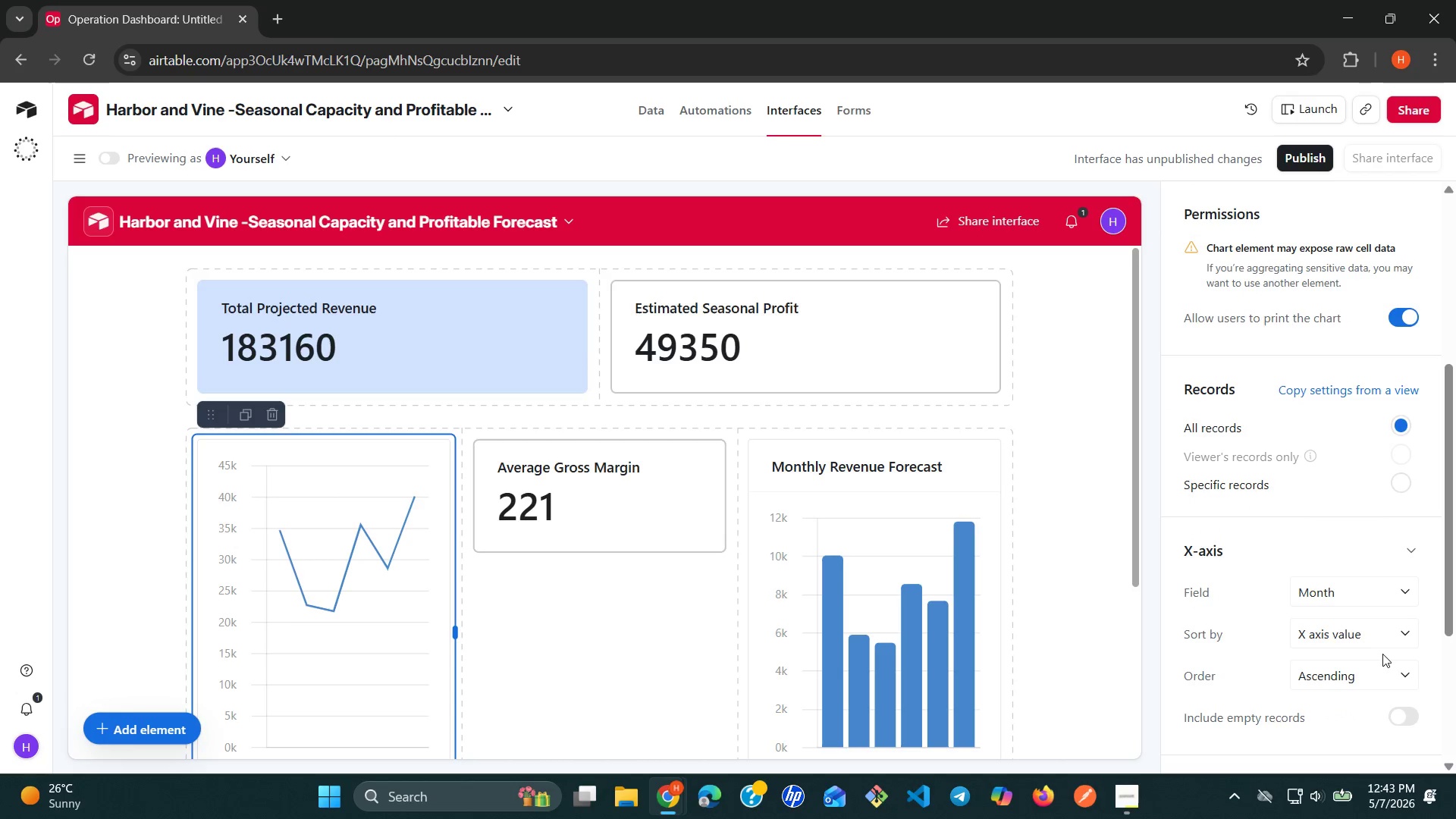 
wait(10.44)
 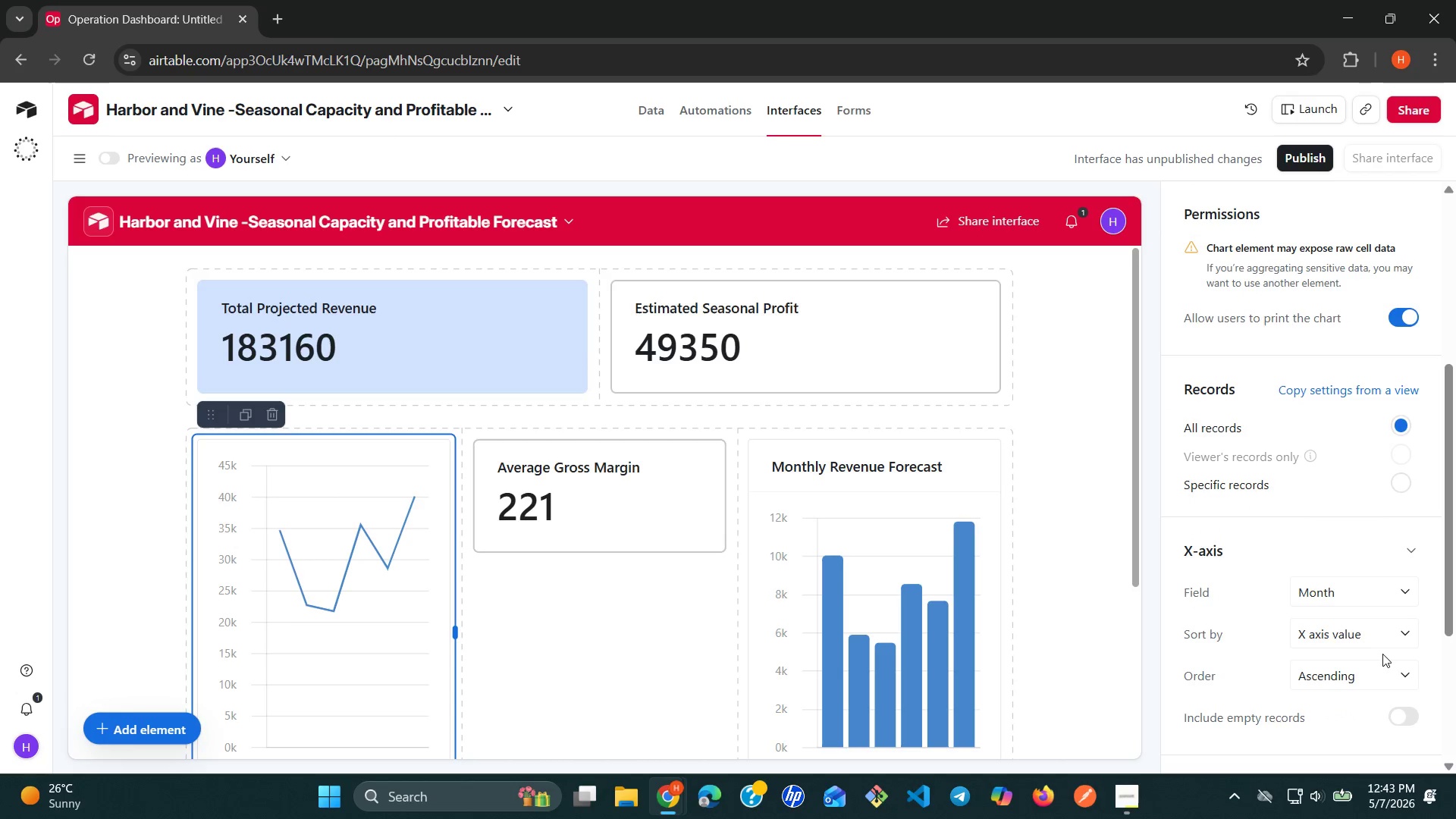 
left_click([1404, 617])
 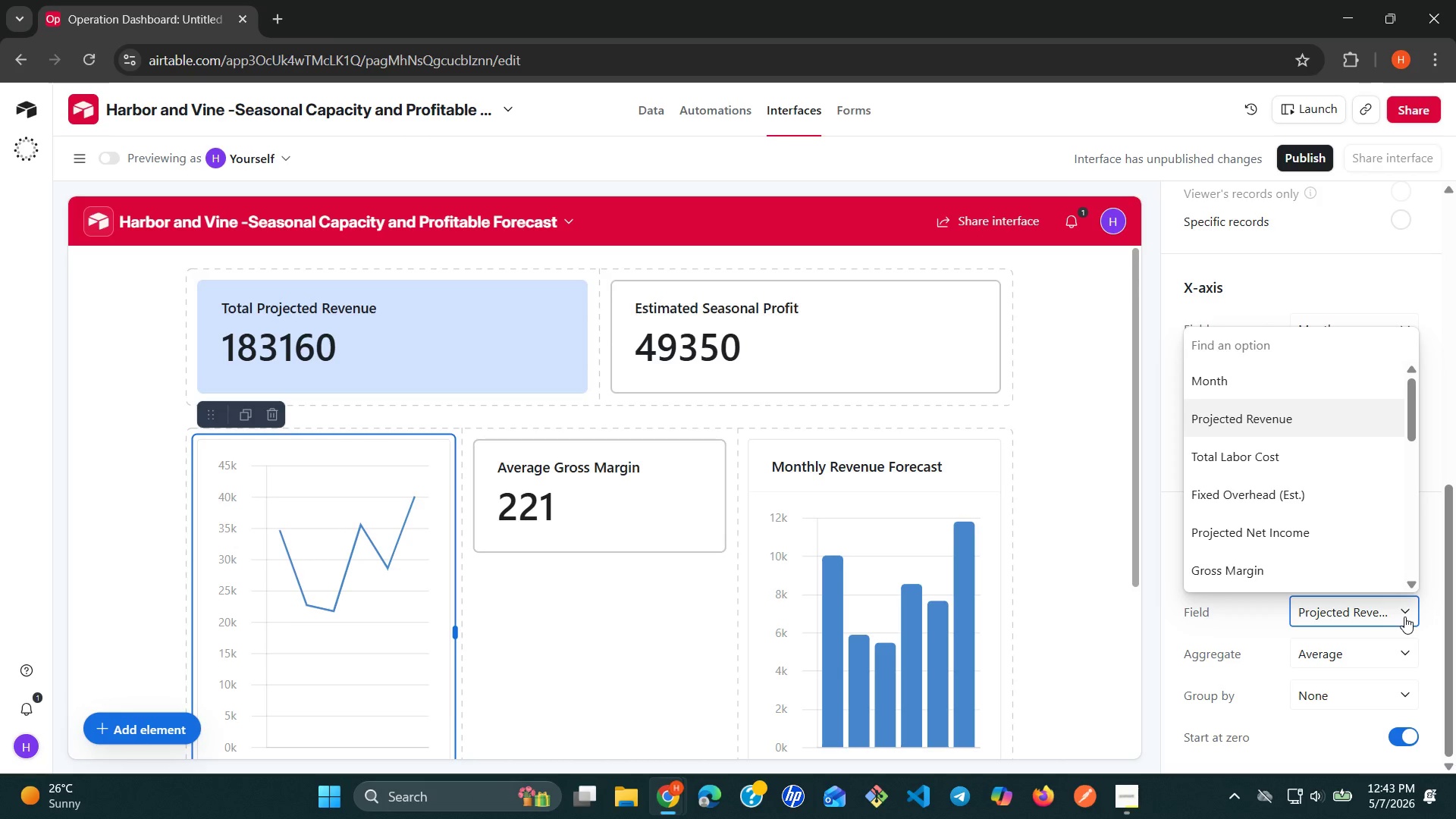 
wait(10.44)
 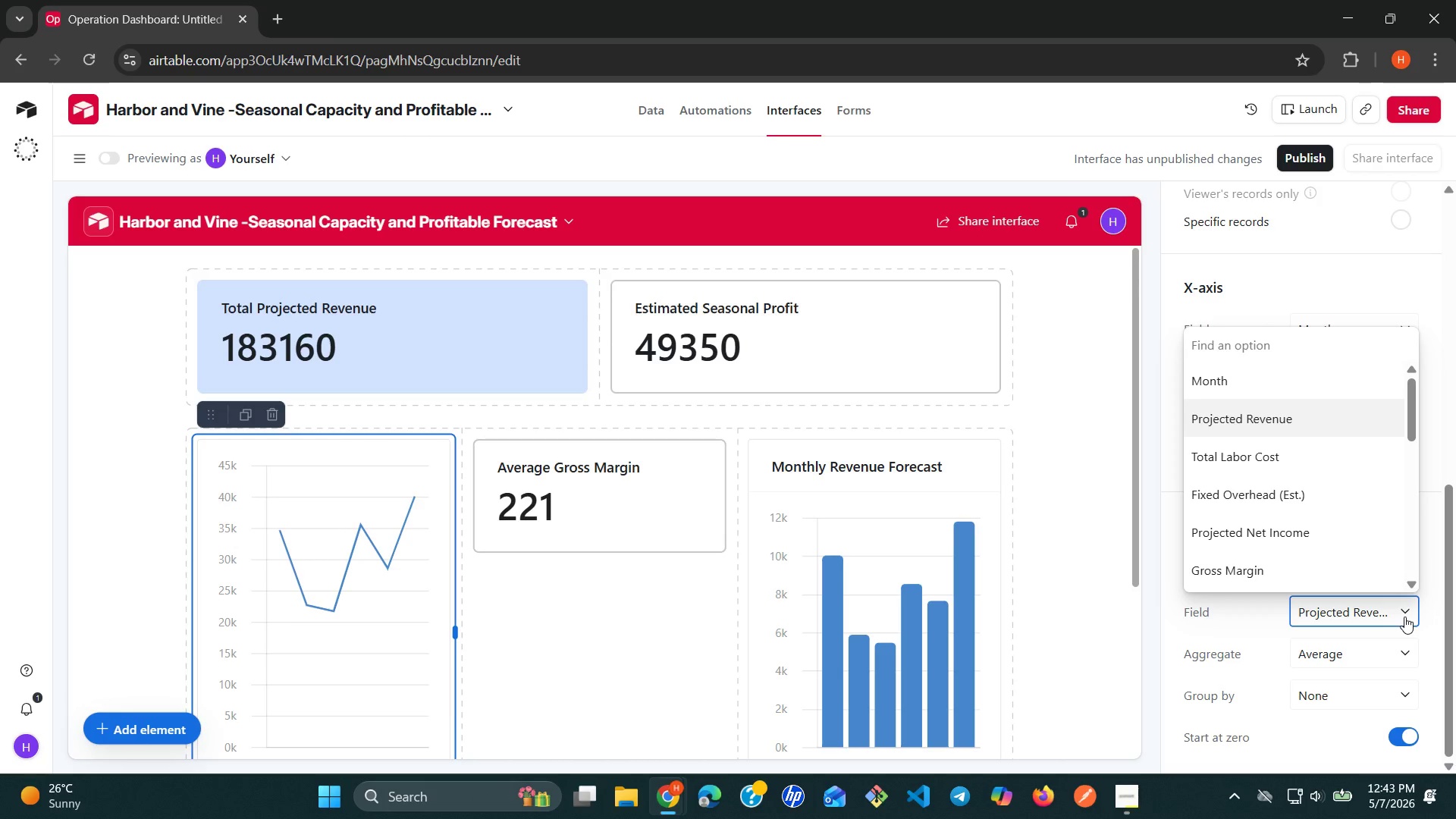 
type(pr)
 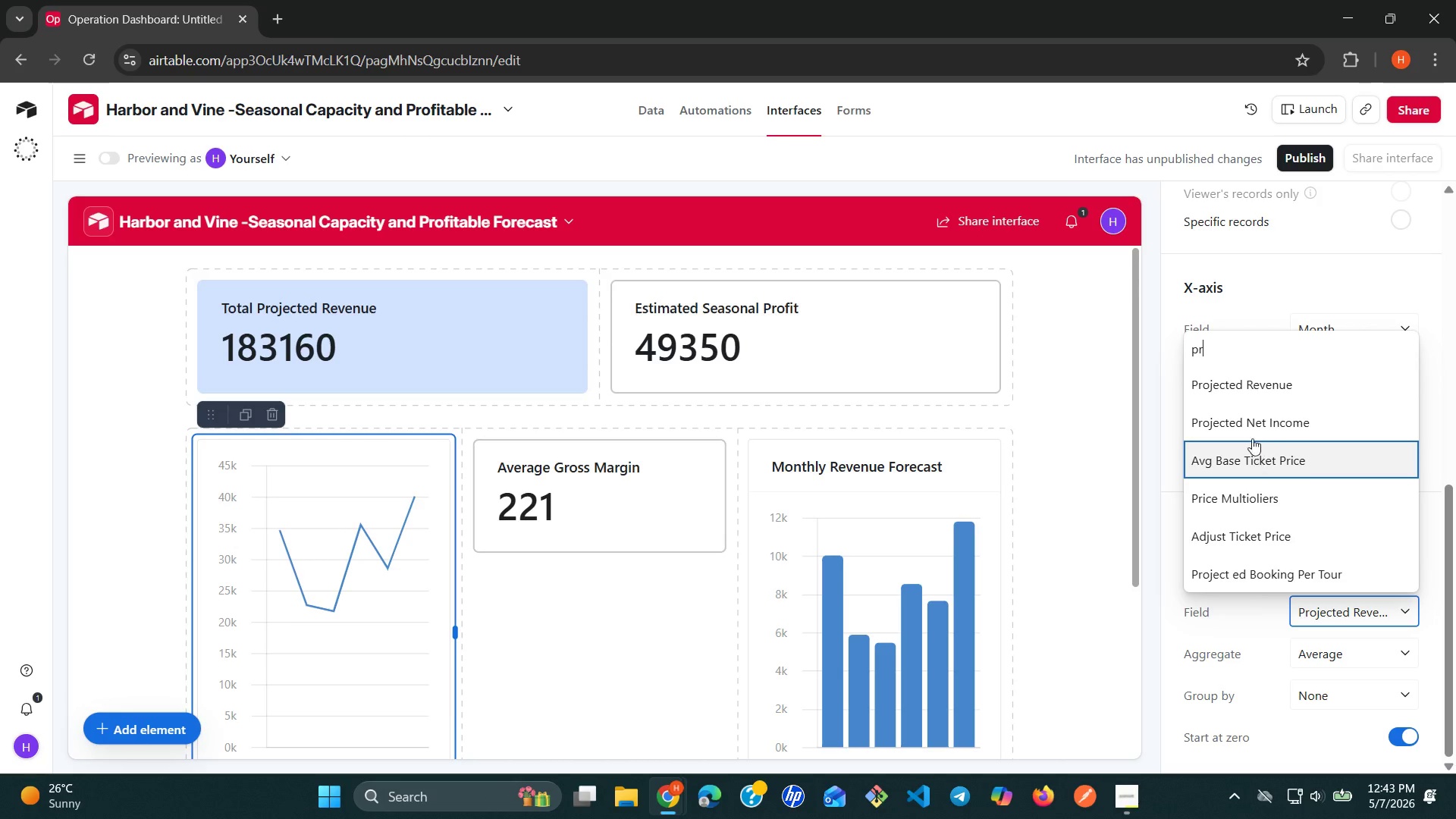 
left_click([1244, 423])
 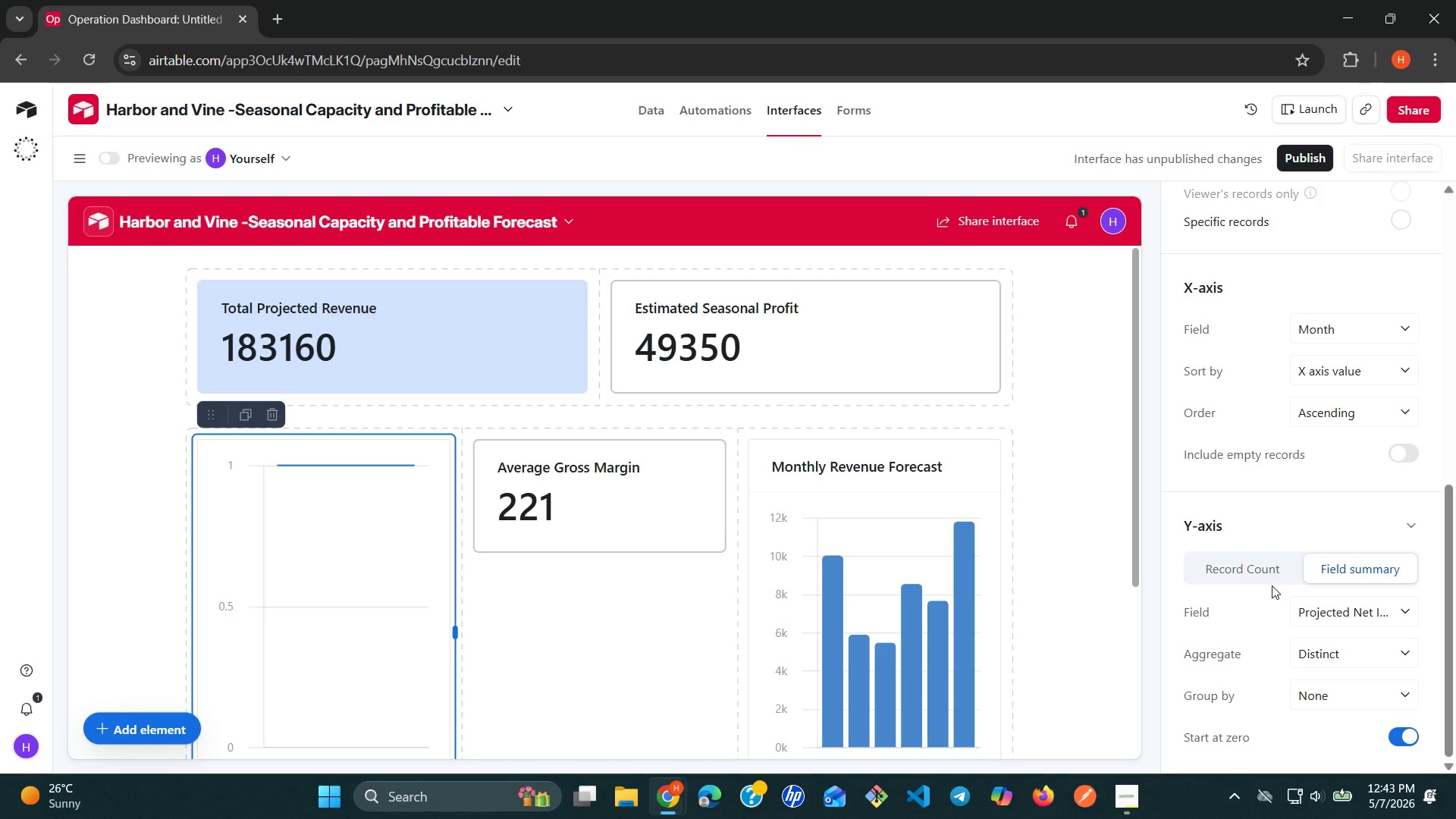 
wait(17.55)
 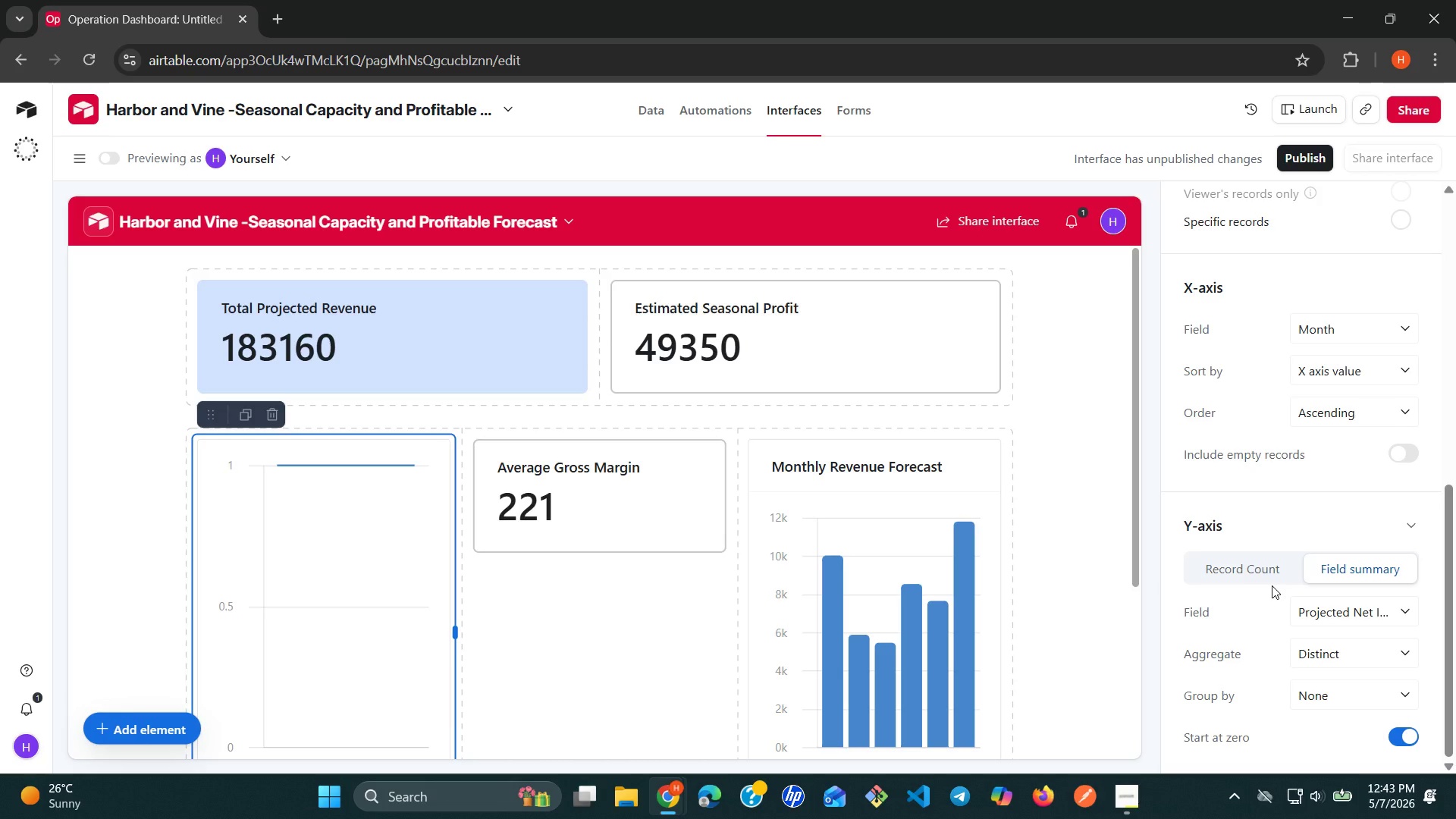 
left_click([1410, 648])
 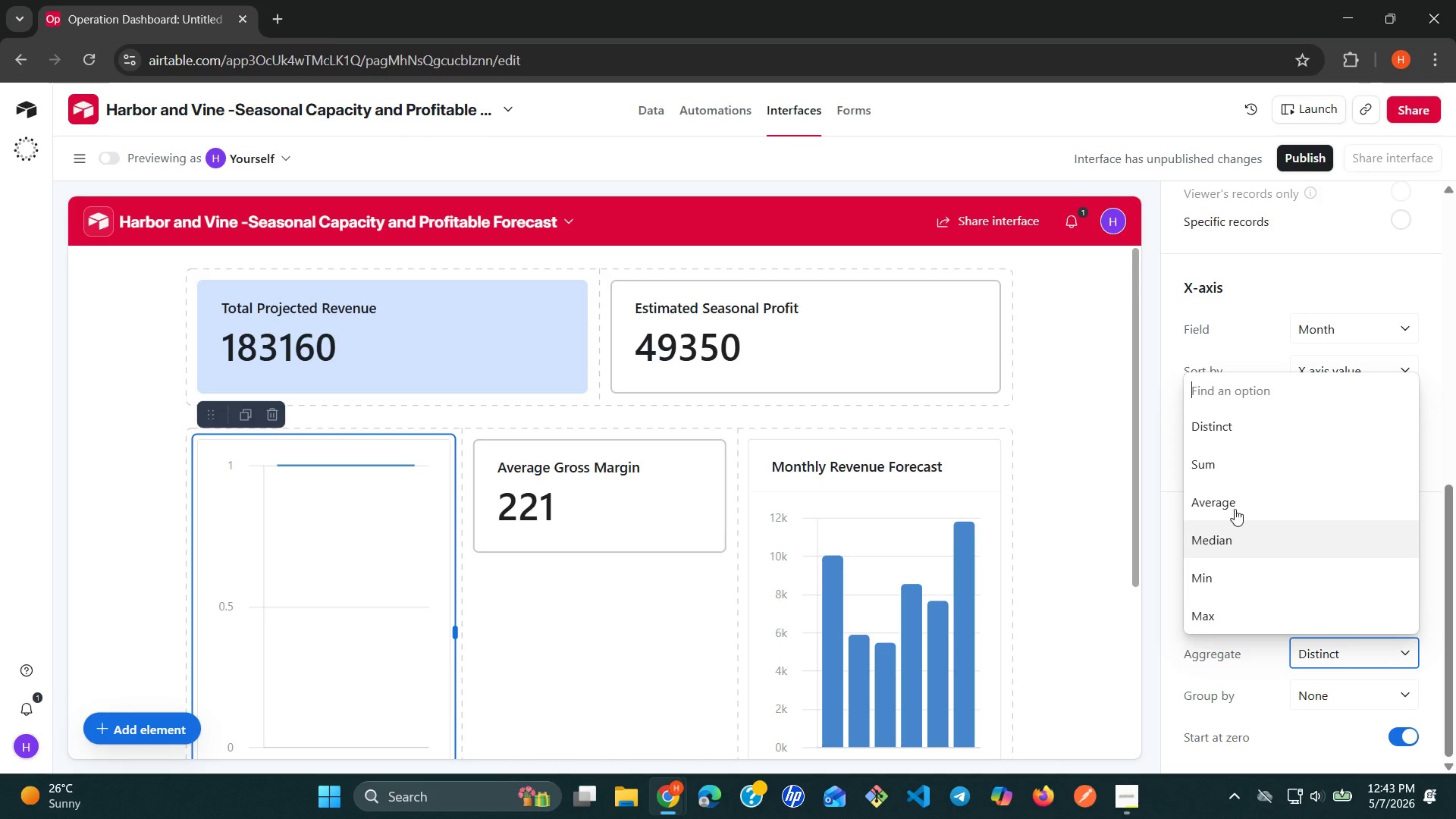 
left_click([1219, 475])
 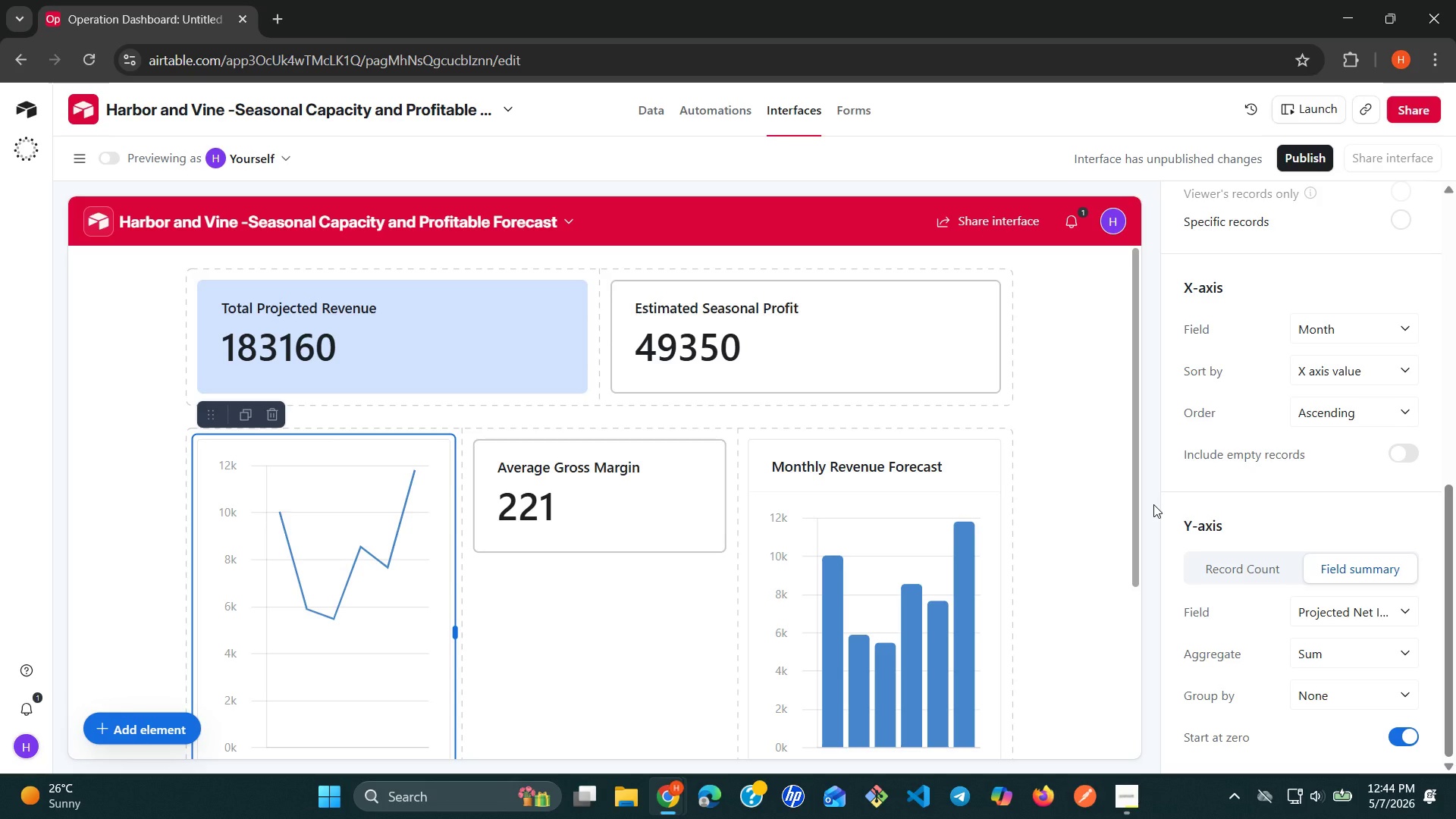 
wait(25.94)
 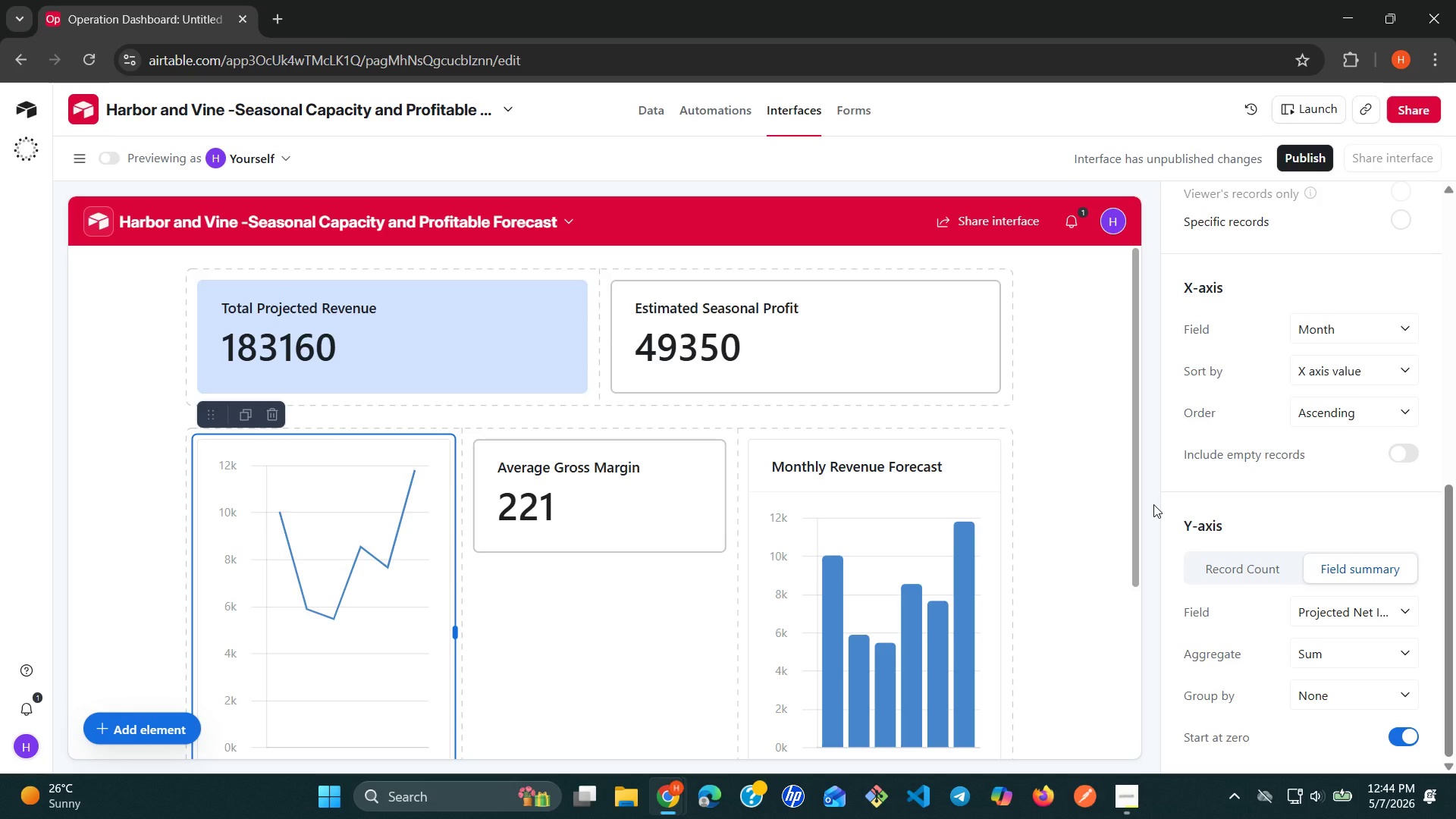 
double_click([1295, 237])
 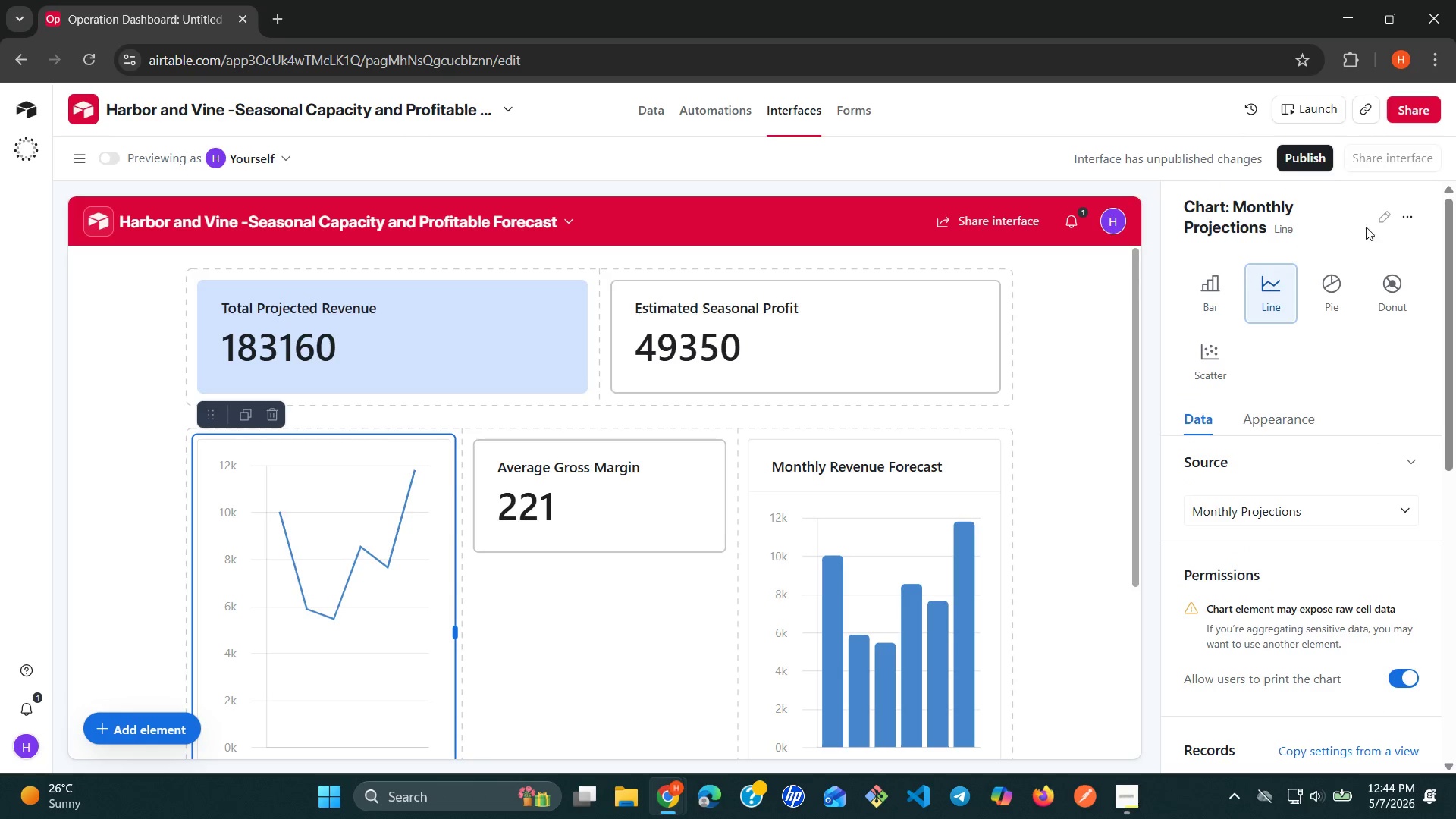 
left_click([1384, 224])
 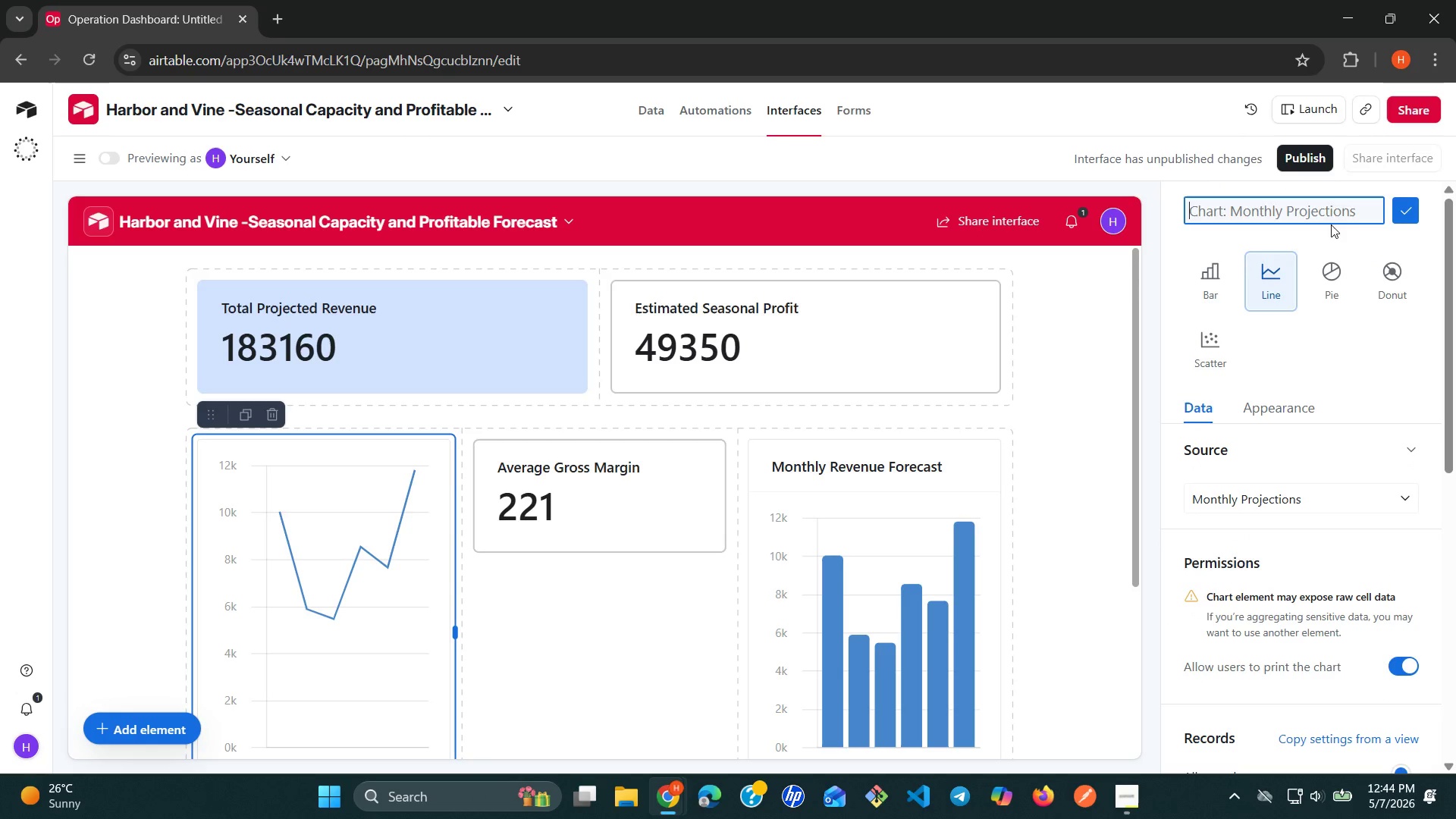 
type(Net Income Trade)
 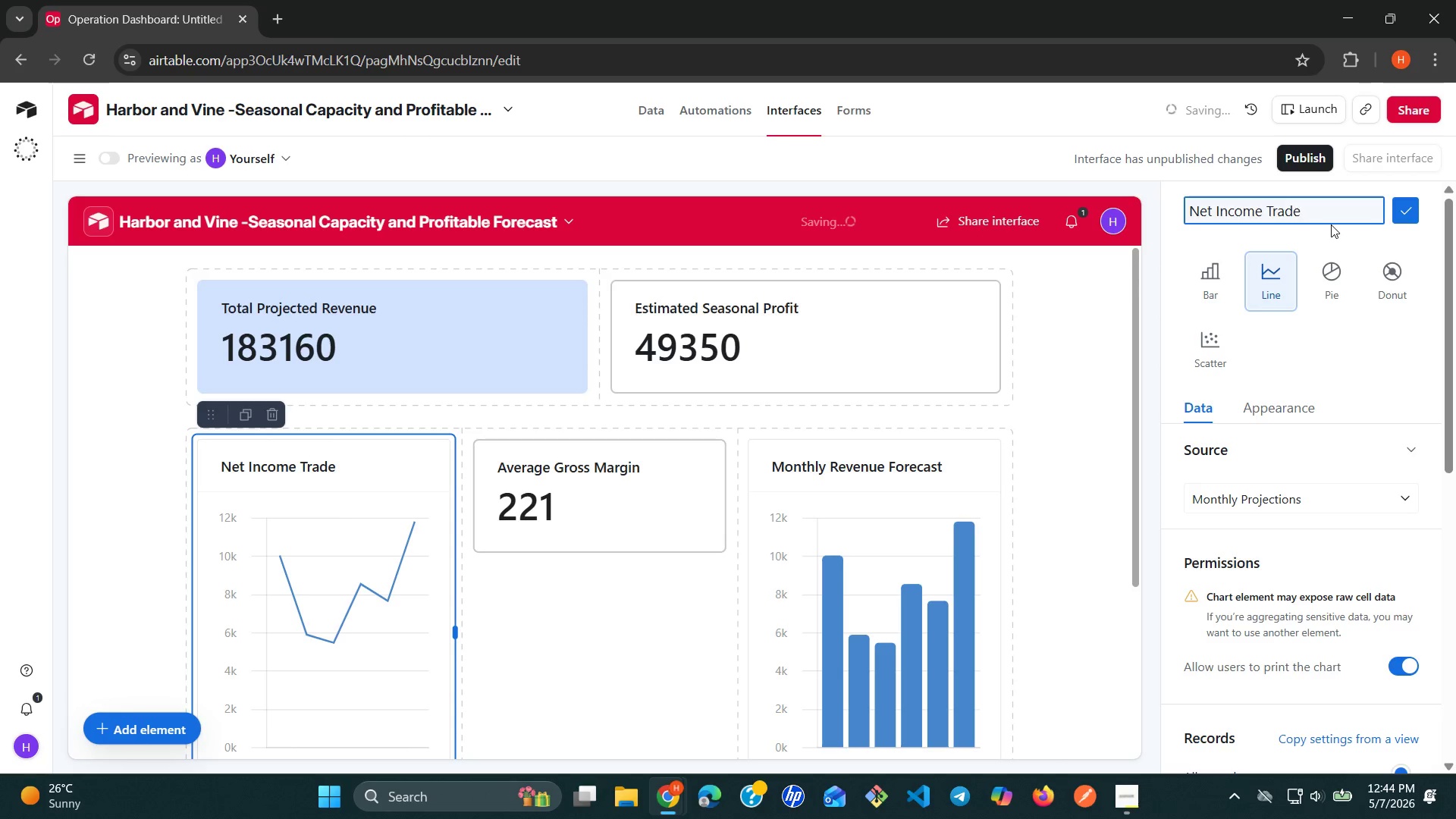 
wait(9.94)
 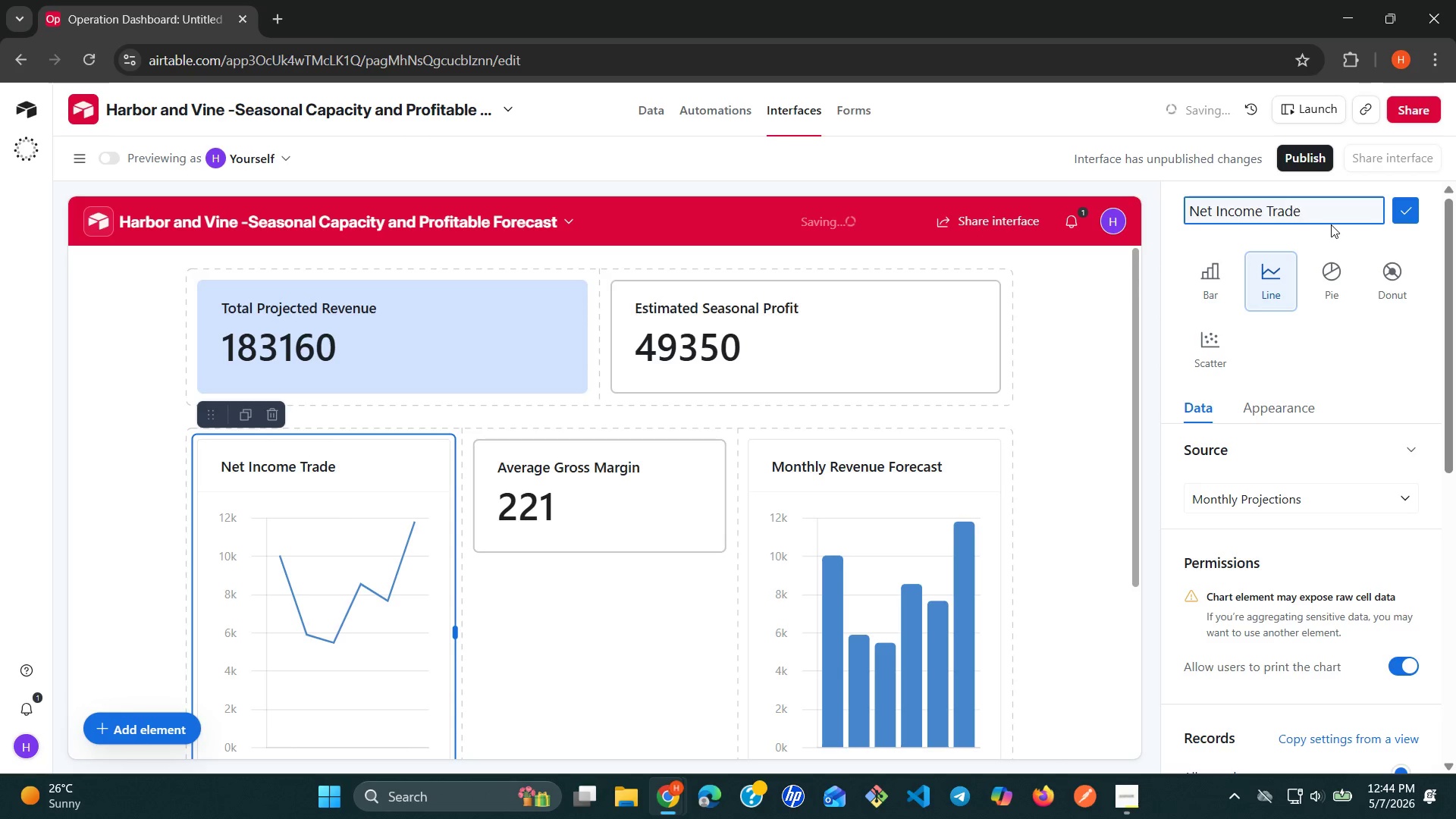 
left_click([621, 622])
 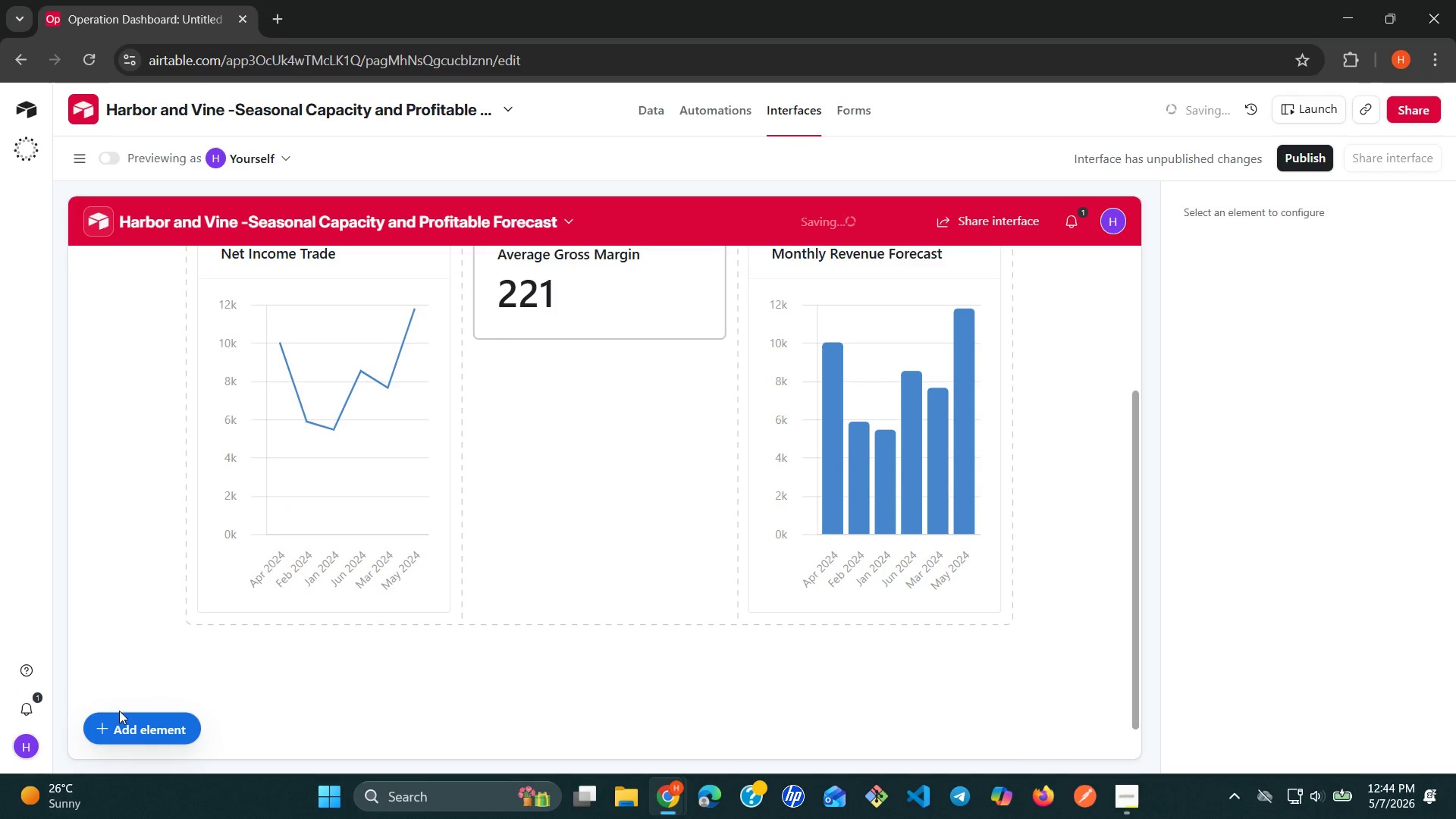 
left_click([103, 728])
 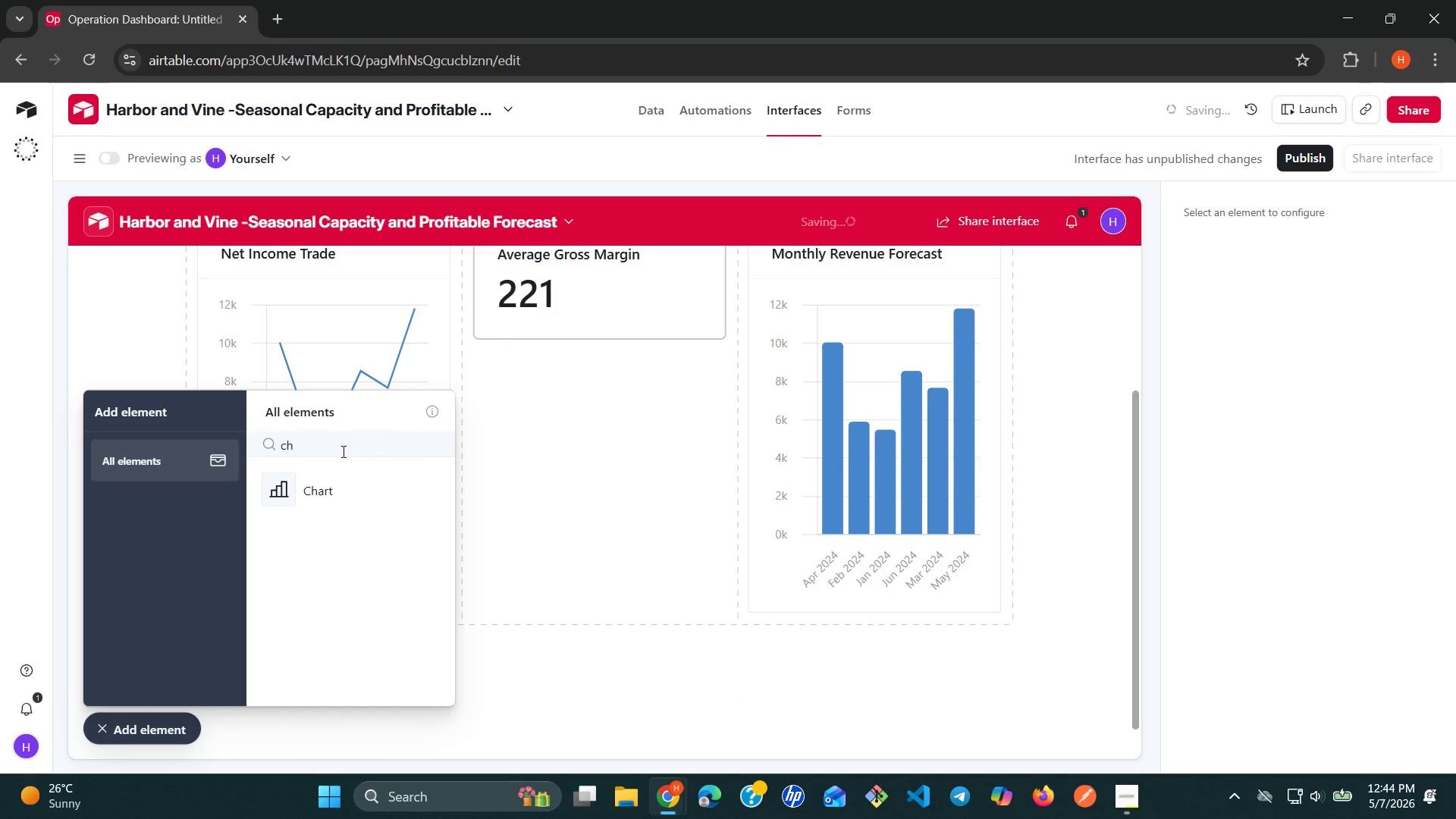 
left_click([309, 485])
 